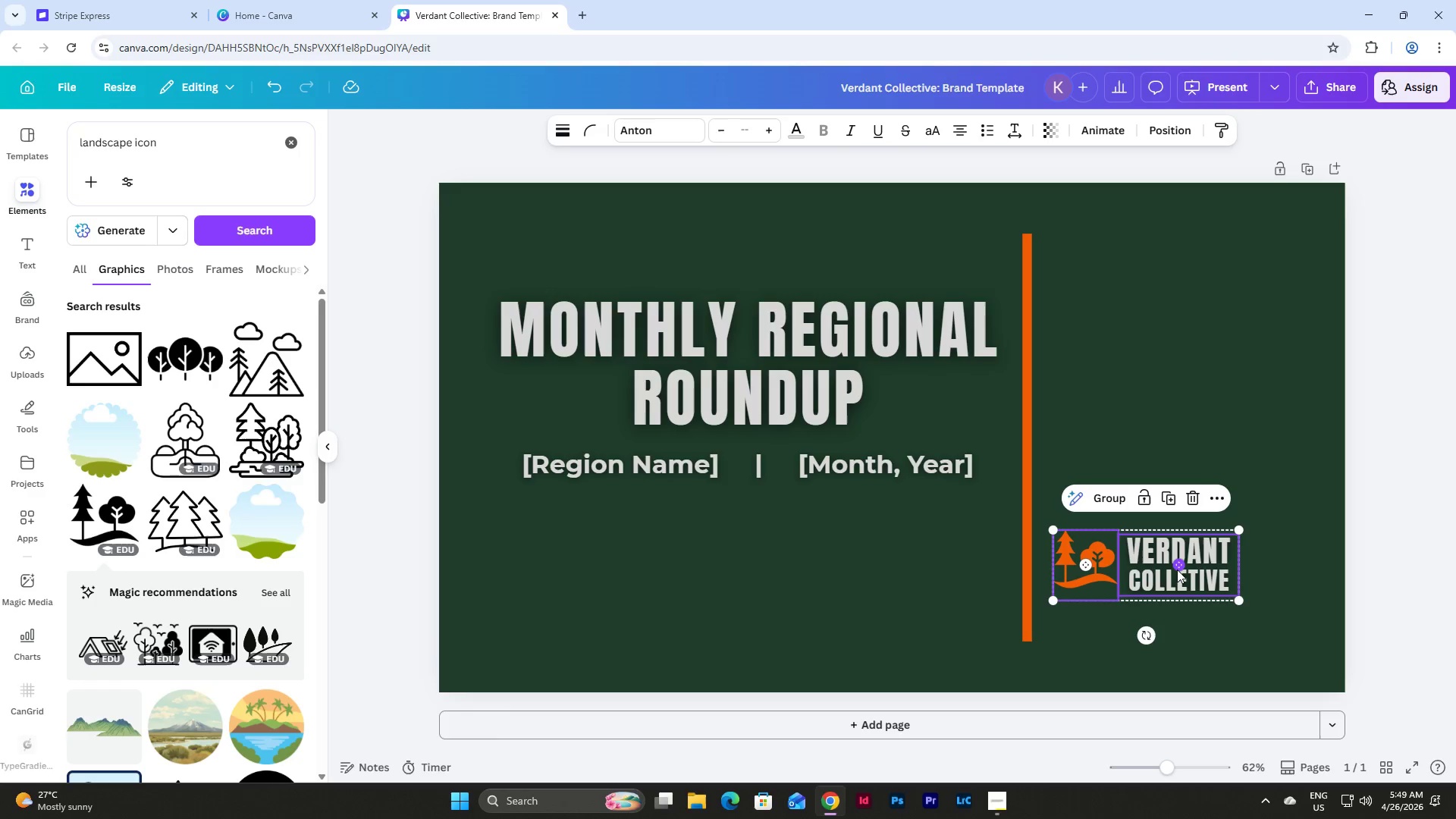 
left_click_drag(start_coordinate=[1177, 570], to_coordinate=[1202, 567])
 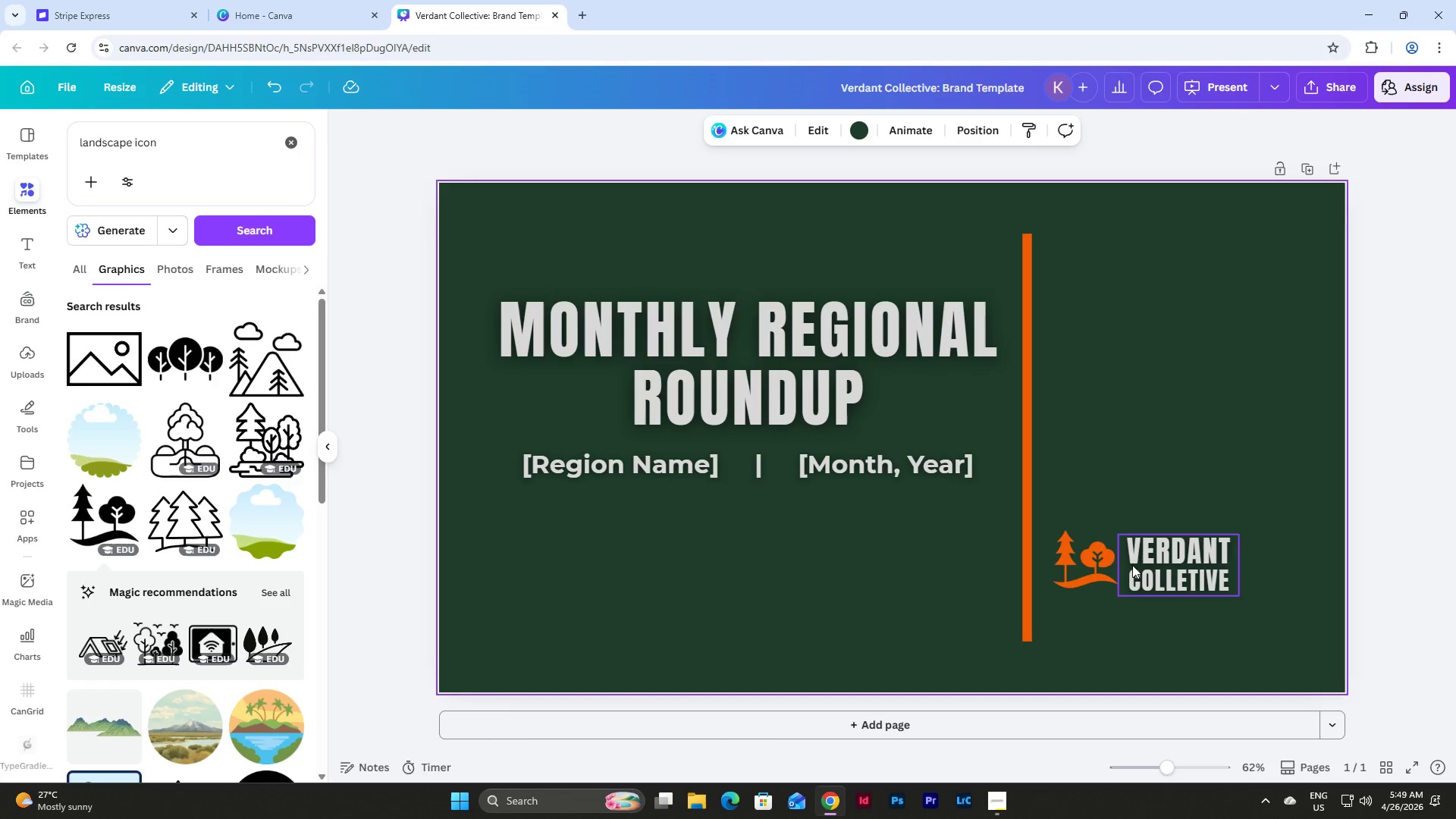 
double_click([1094, 538])
 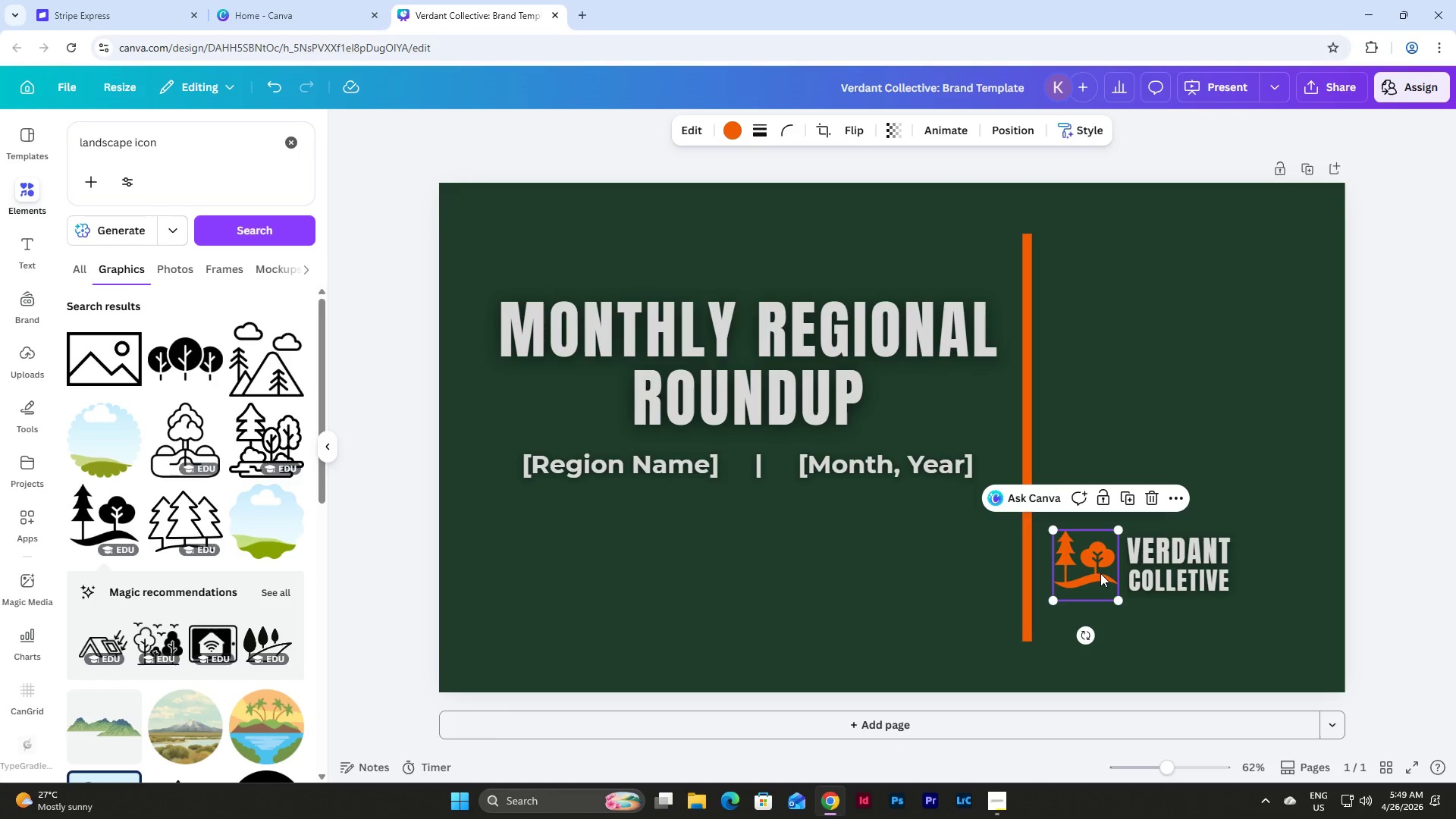 
left_click_drag(start_coordinate=[1100, 573], to_coordinate=[1100, 566])
 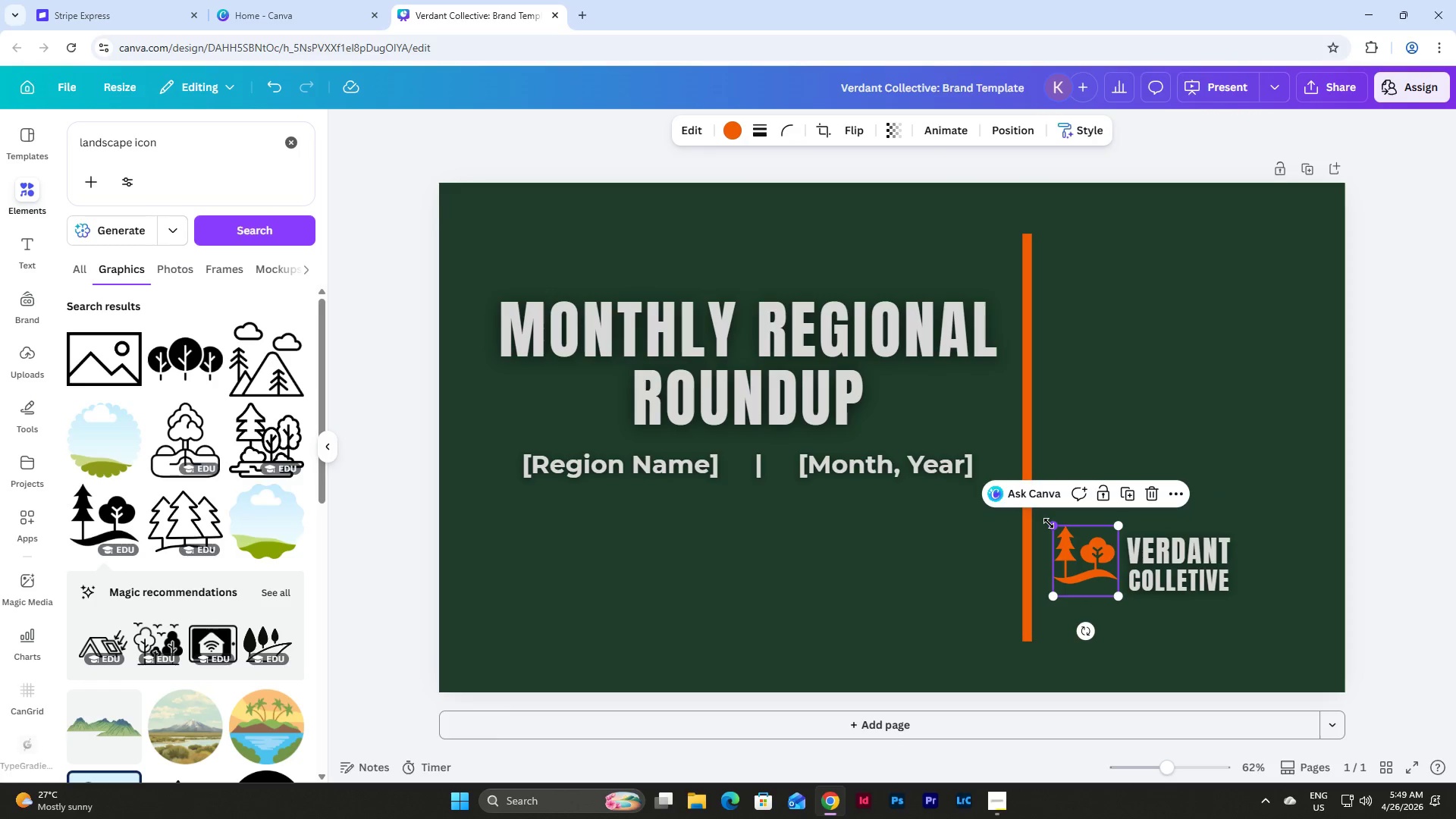 
left_click_drag(start_coordinate=[1049, 523], to_coordinate=[1056, 530])
 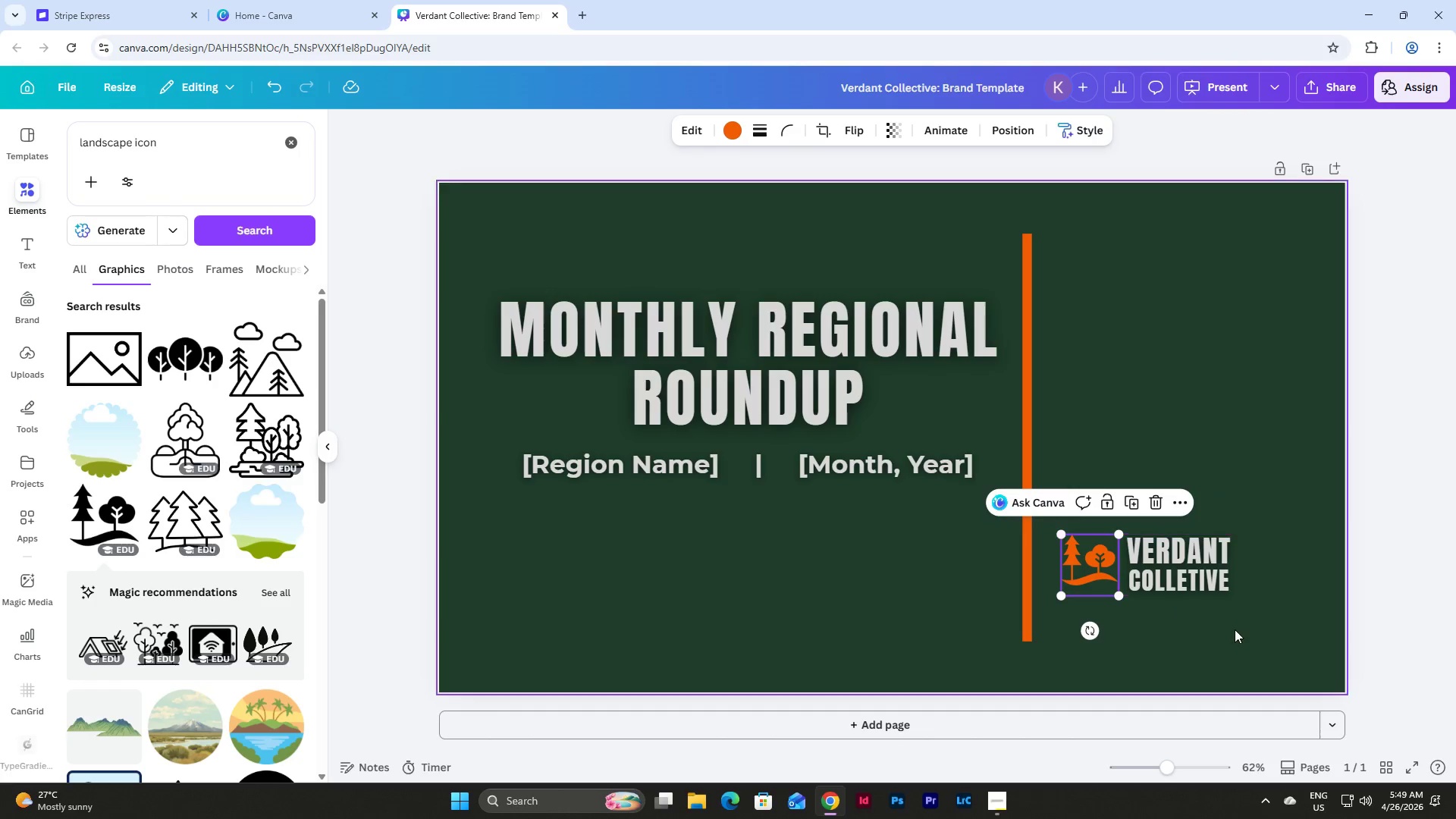 
left_click([1235, 629])
 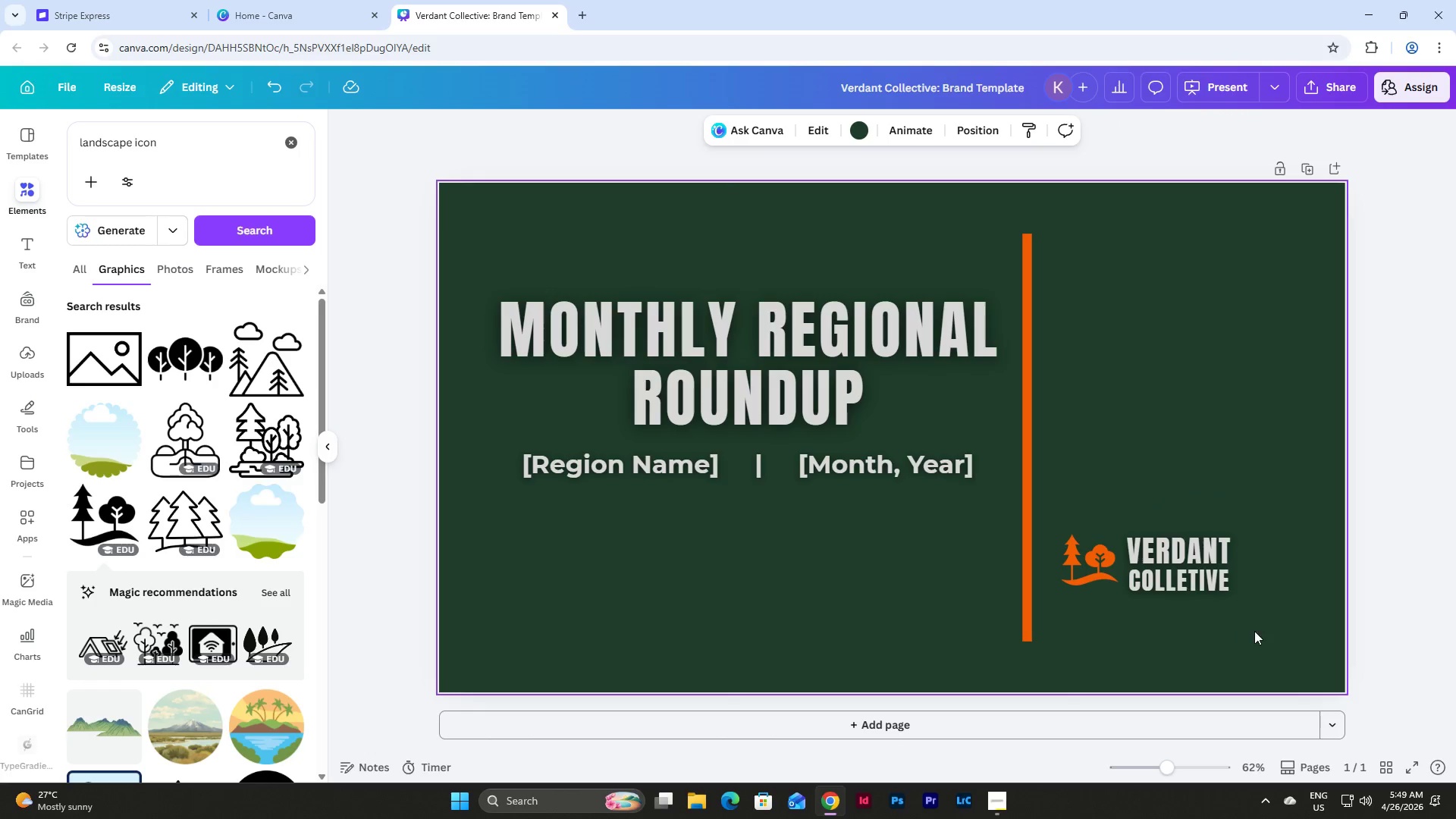 
left_click_drag(start_coordinate=[1254, 631], to_coordinate=[1089, 522])
 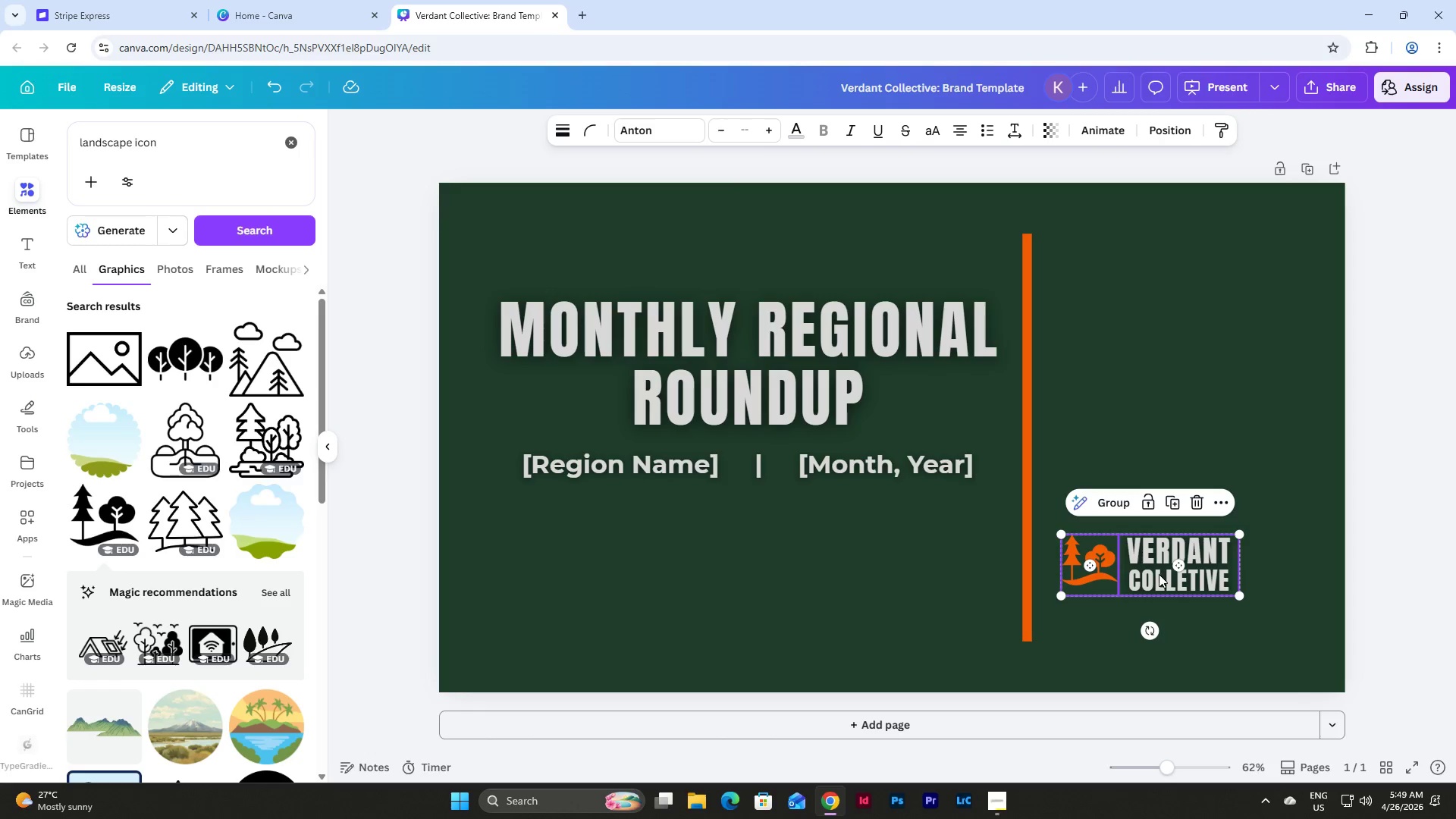 
left_click_drag(start_coordinate=[1159, 574], to_coordinate=[1200, 581])
 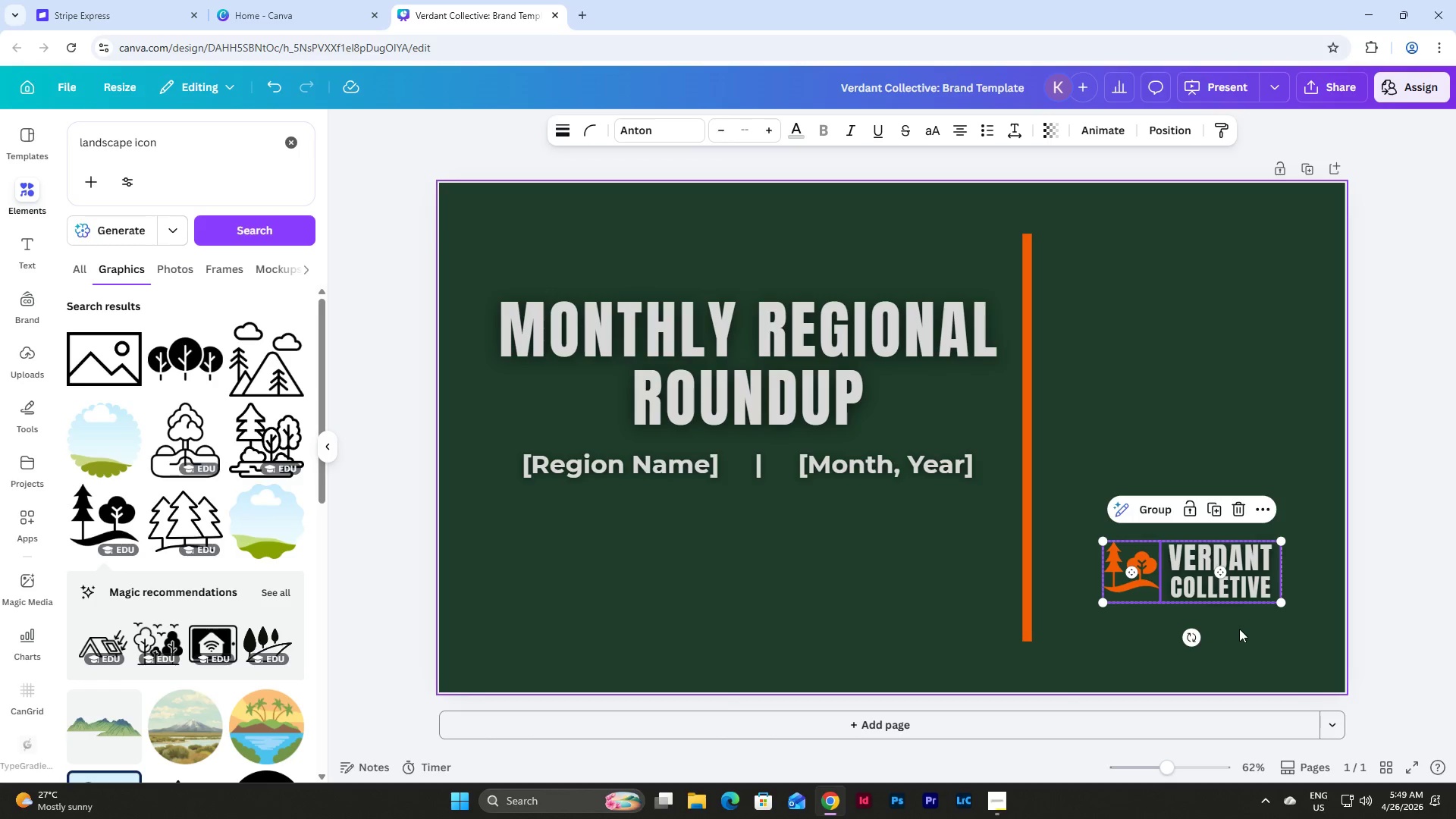 
left_click([1239, 629])
 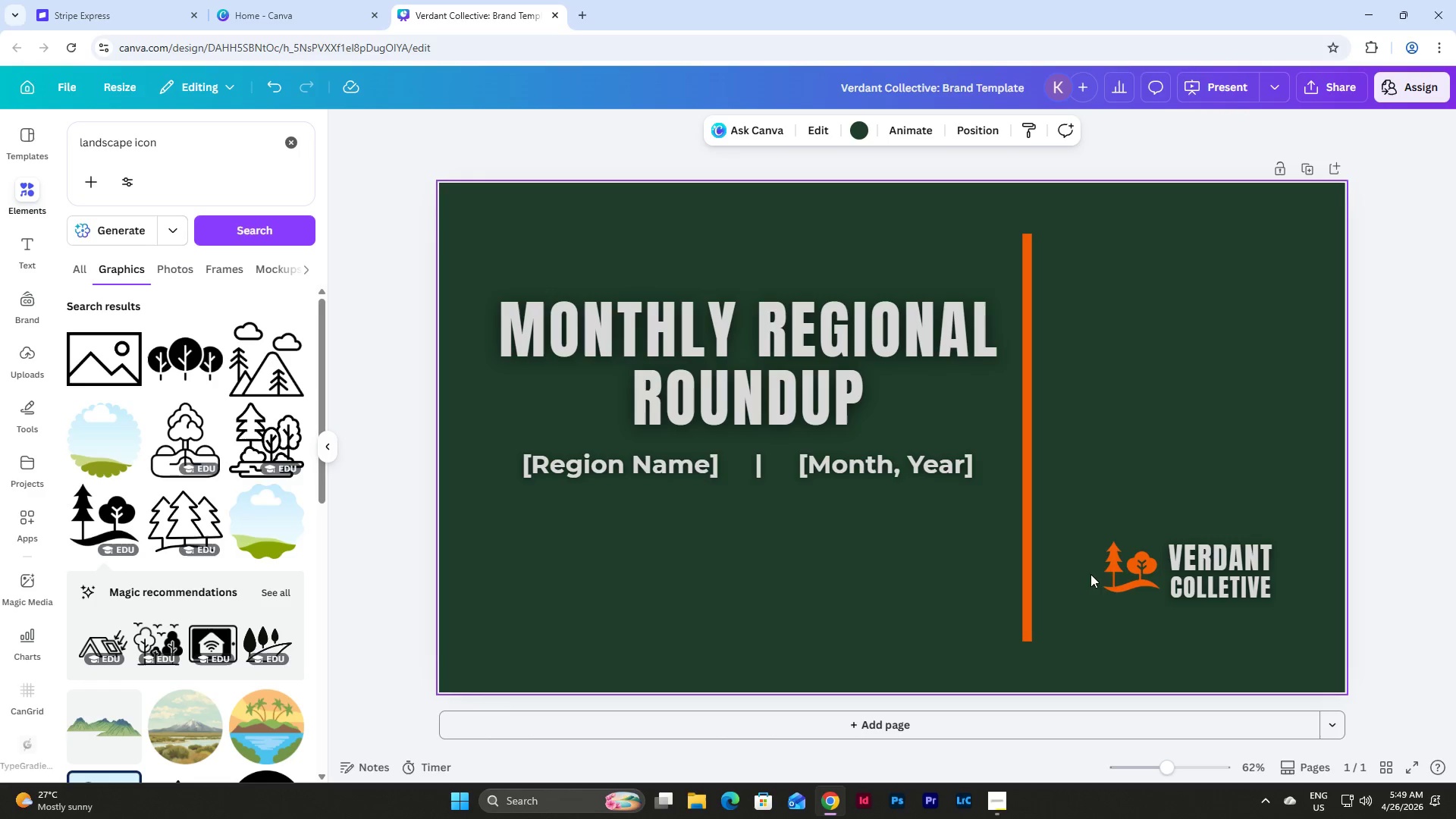 
left_click([1024, 510])
 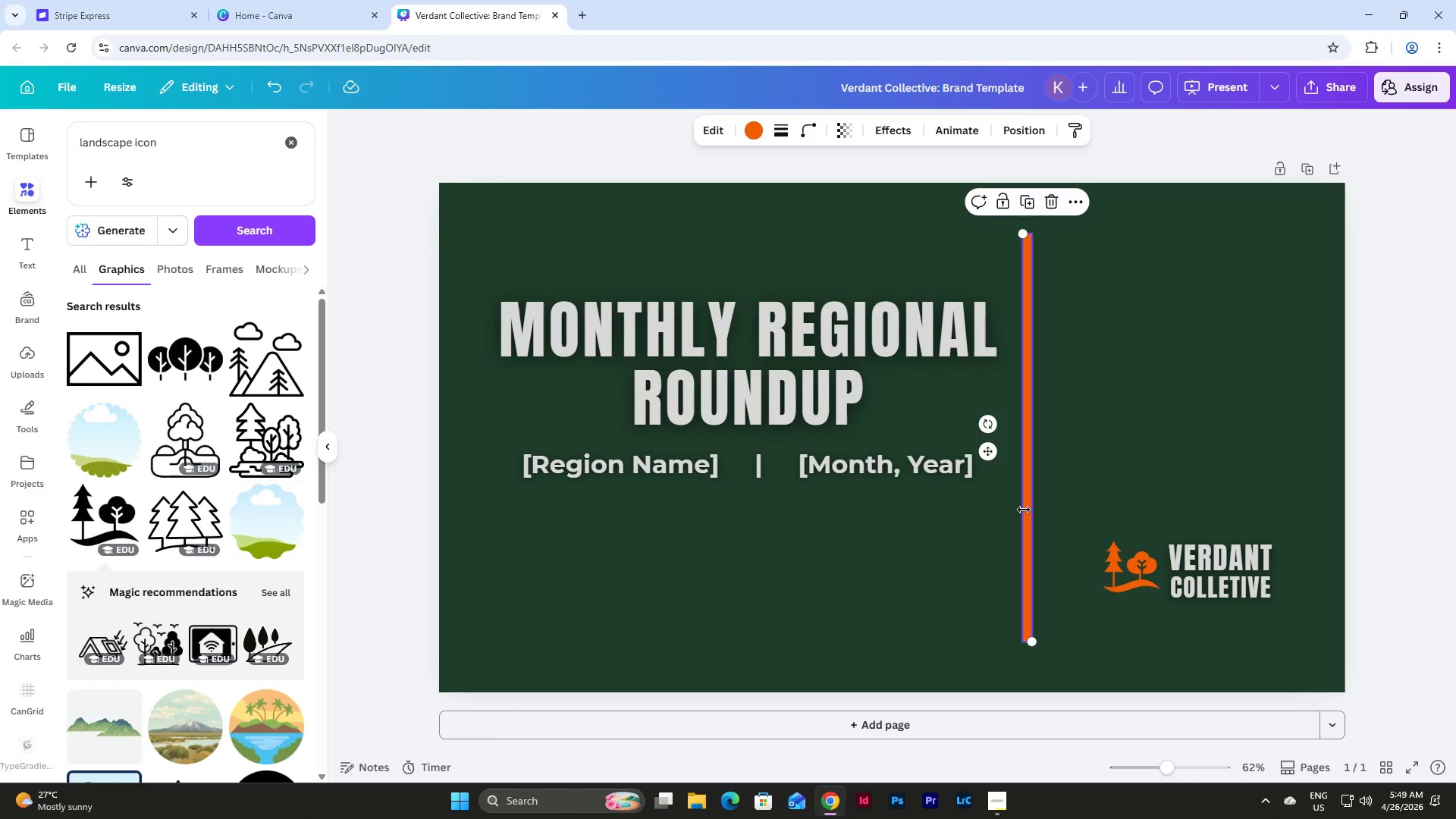 
key(Control+D)
 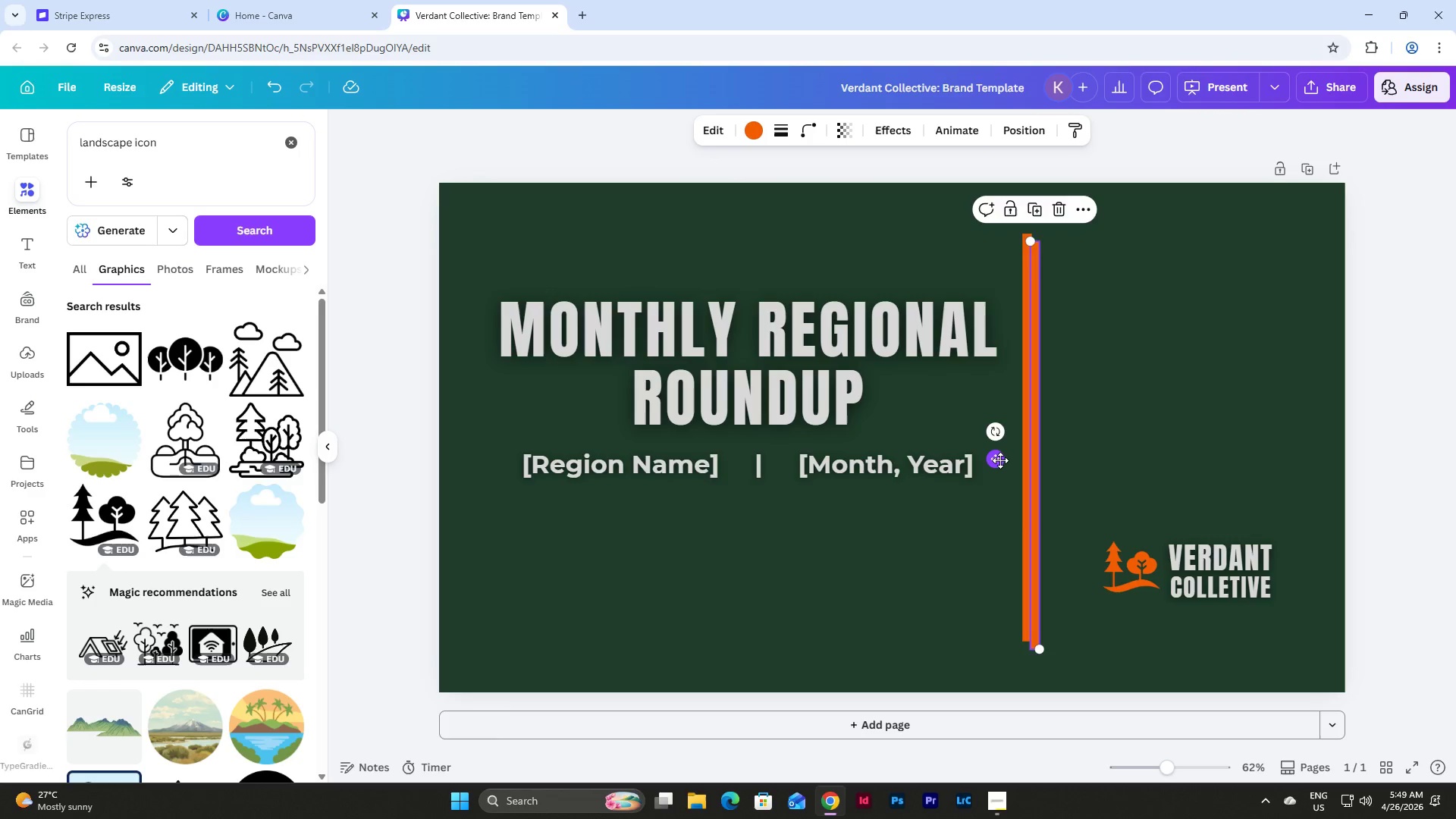 
left_click_drag(start_coordinate=[1000, 460], to_coordinate=[758, 523])
 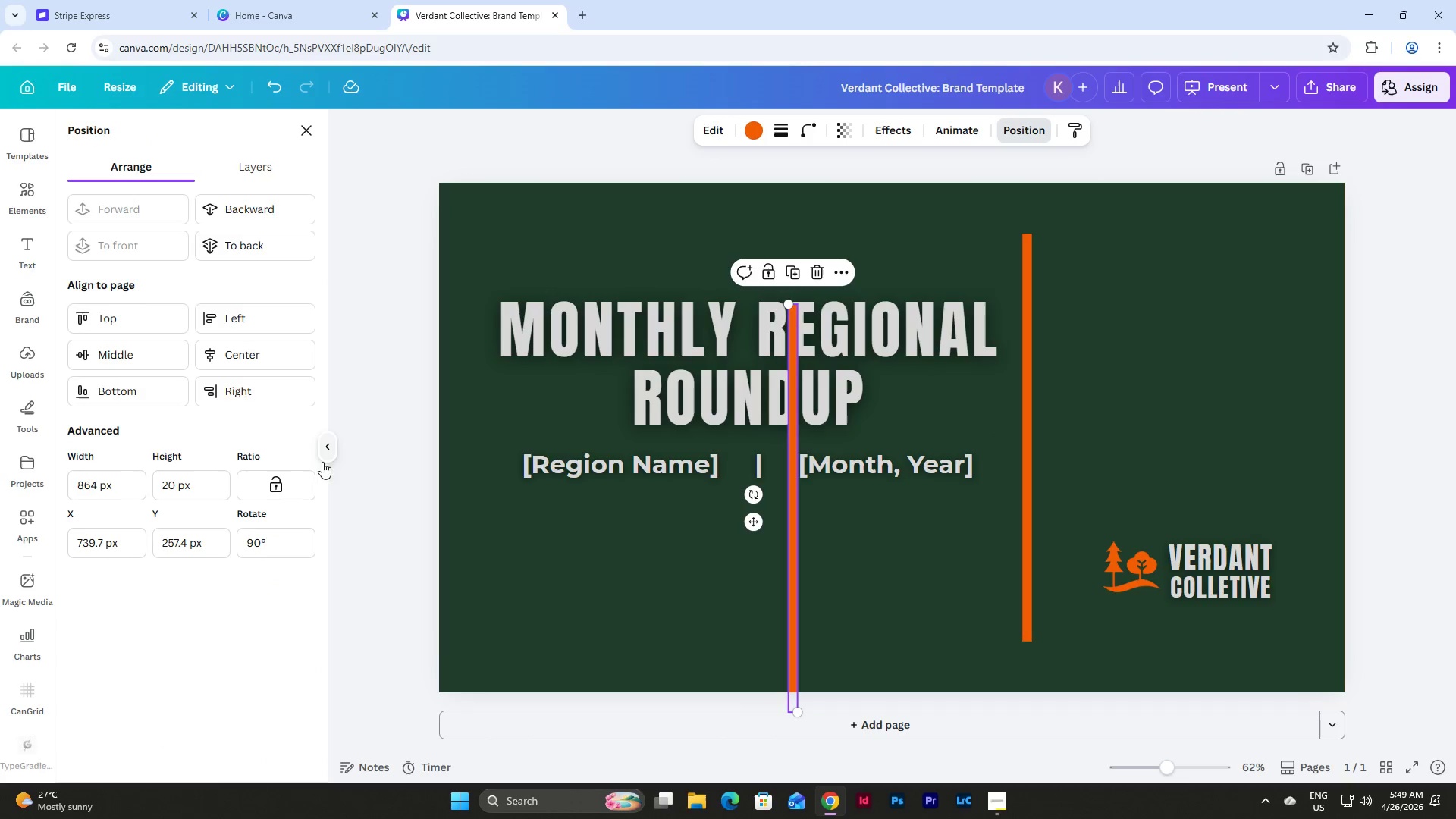 
left_click_drag(start_coordinate=[199, 491], to_coordinate=[54, 464])
 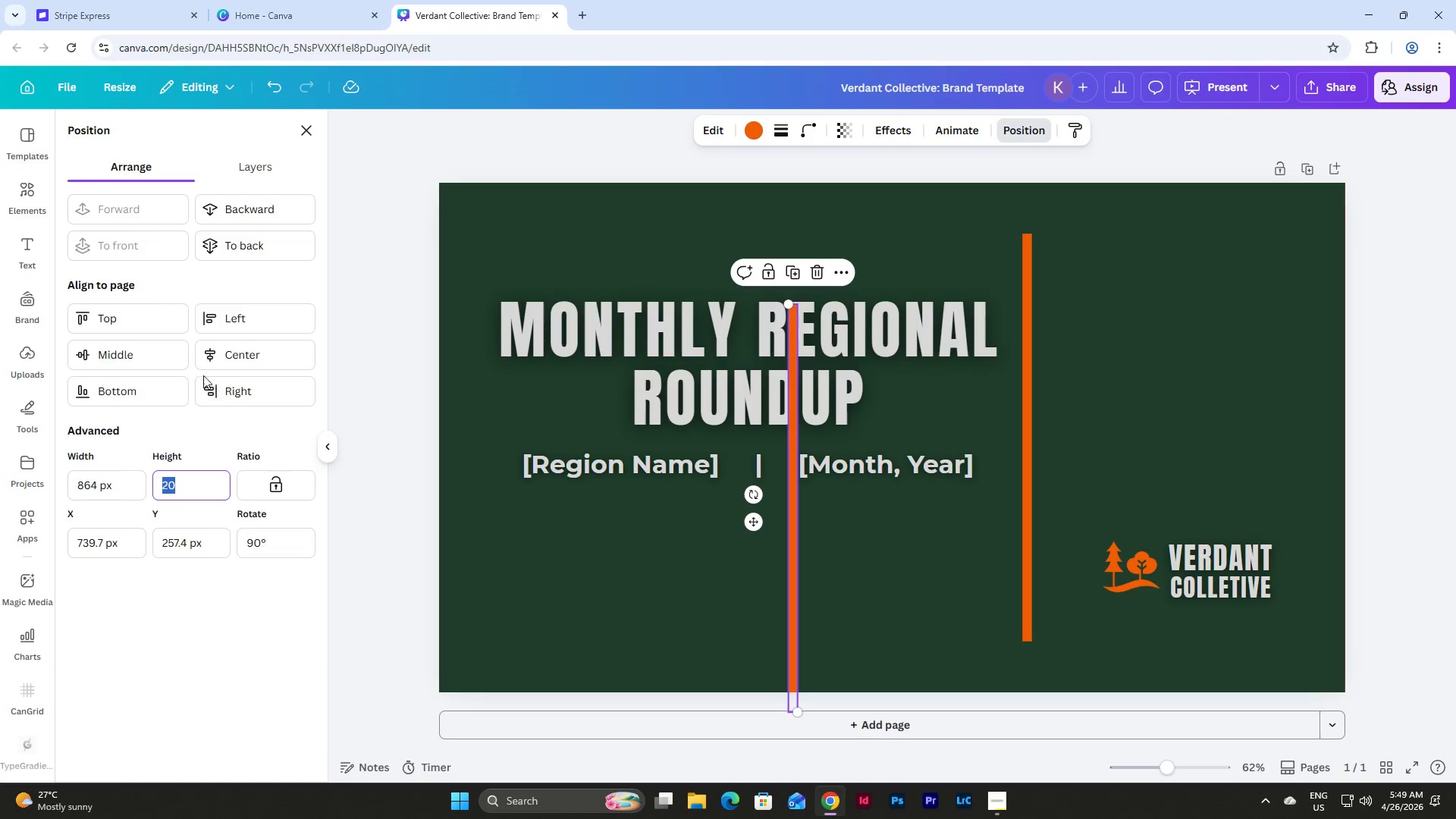 
left_click([275, 535])
 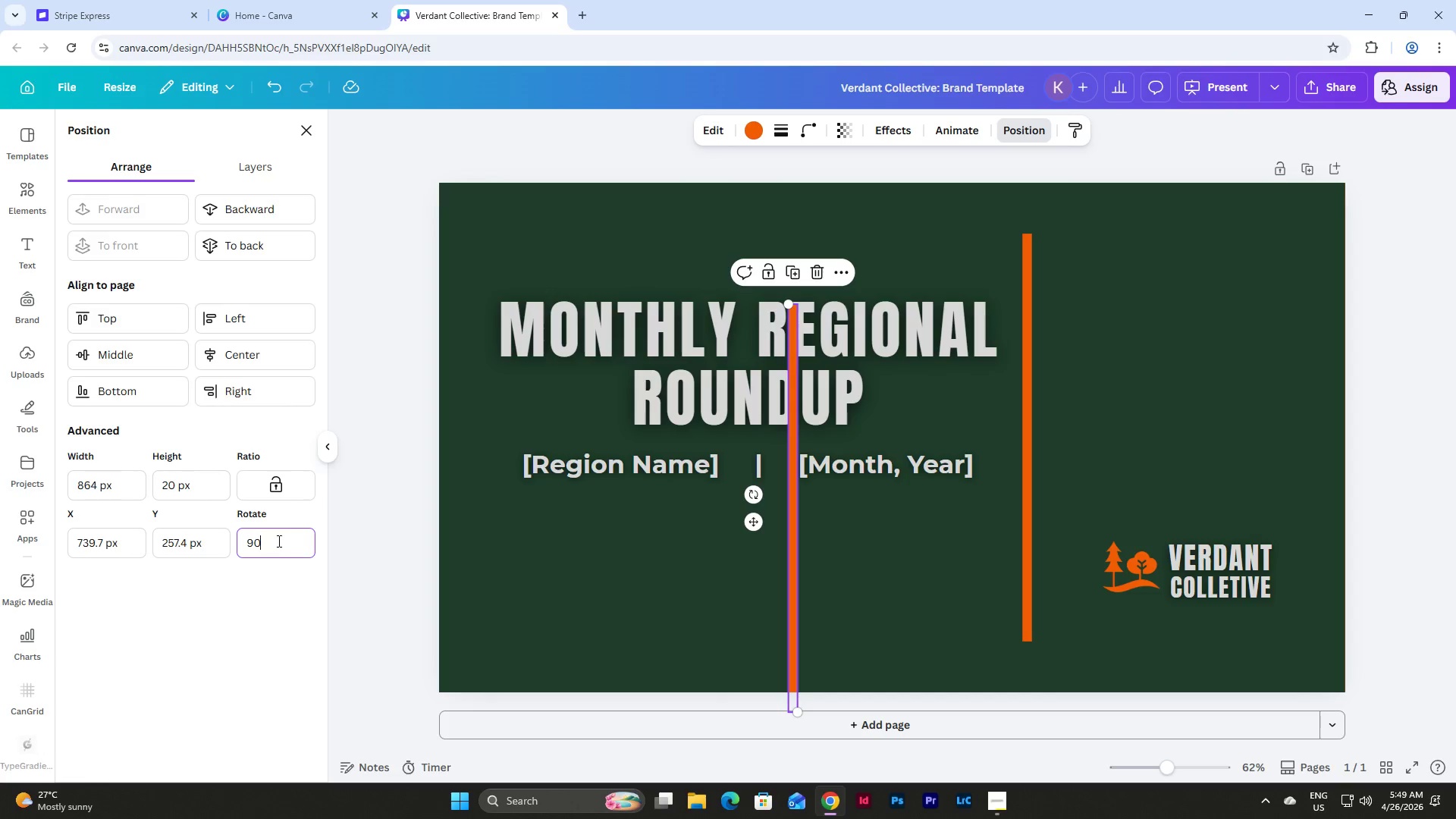 
left_click_drag(start_coordinate=[278, 541], to_coordinate=[215, 534])
 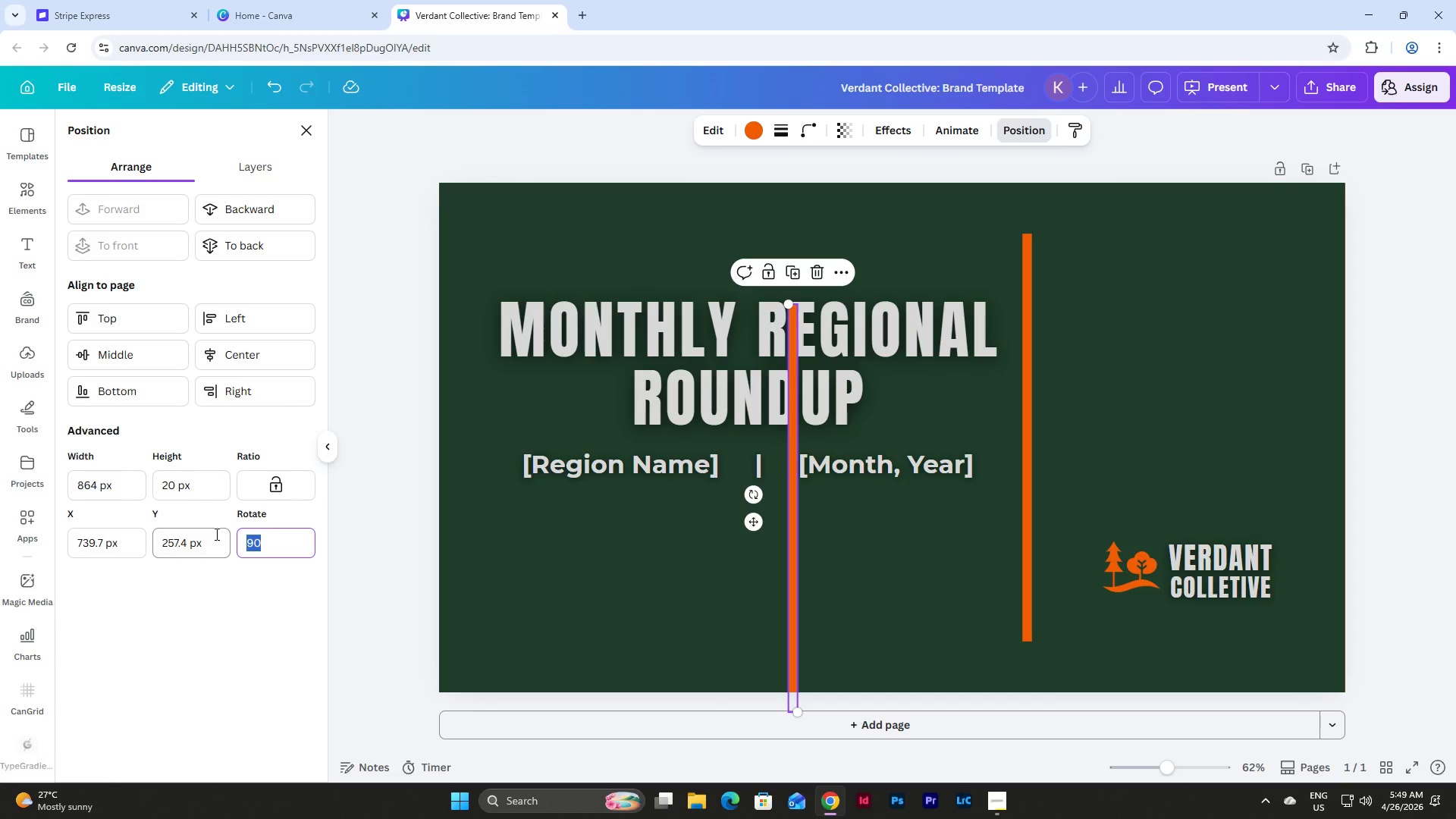 
key(Numpad0)
 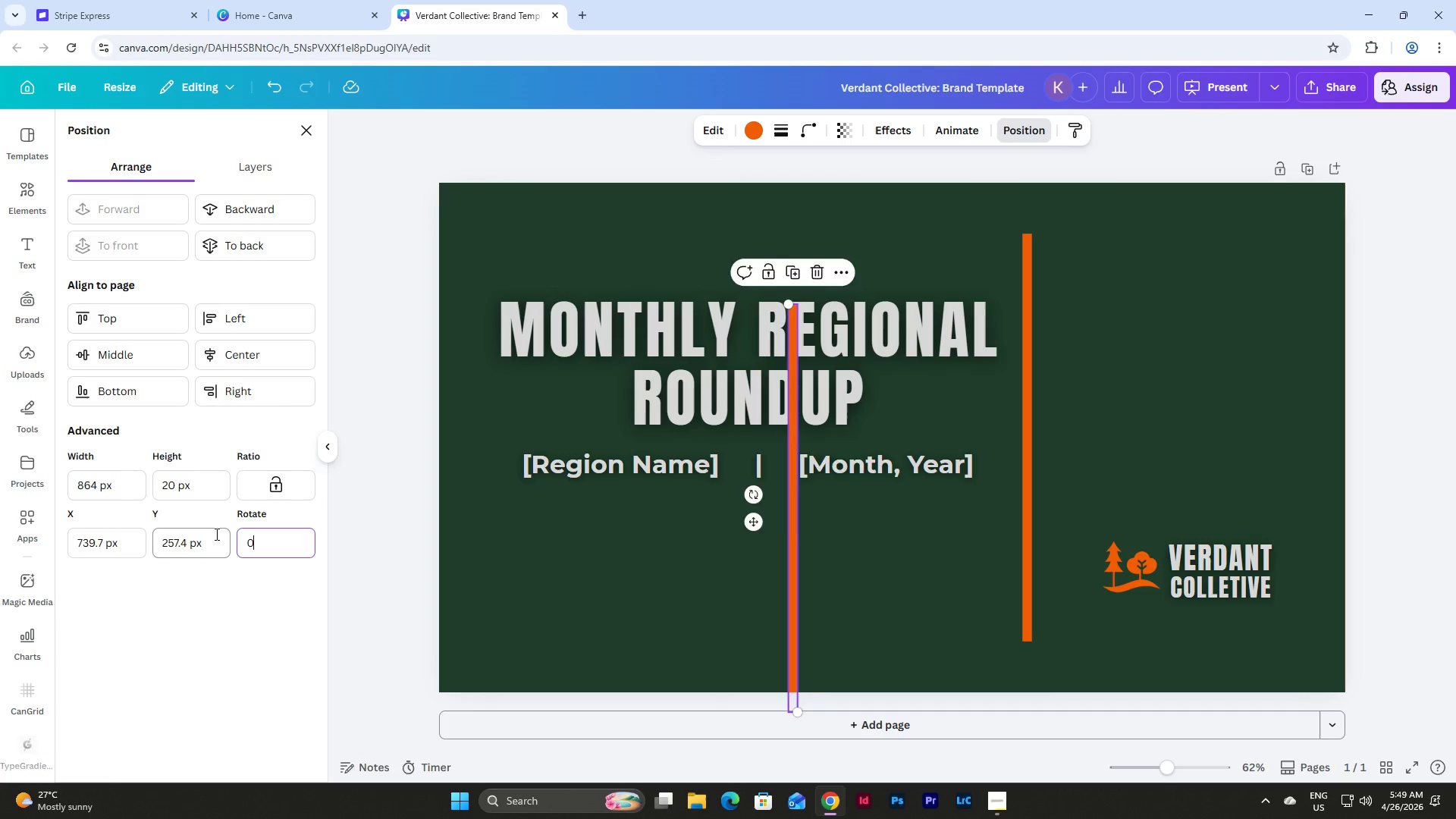 
key(NumpadEnter)
 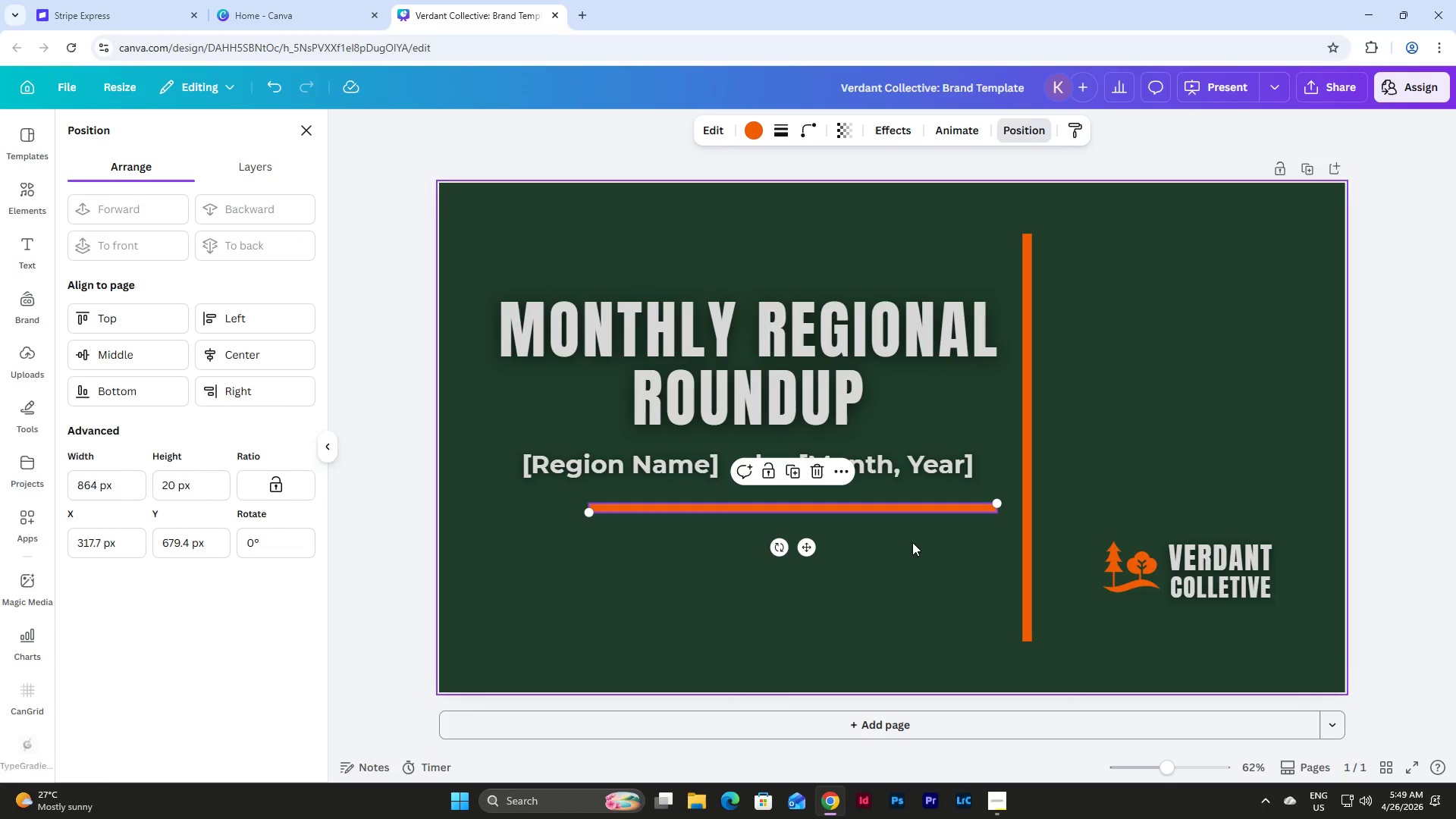 
left_click_drag(start_coordinate=[808, 546], to_coordinate=[778, 653])
 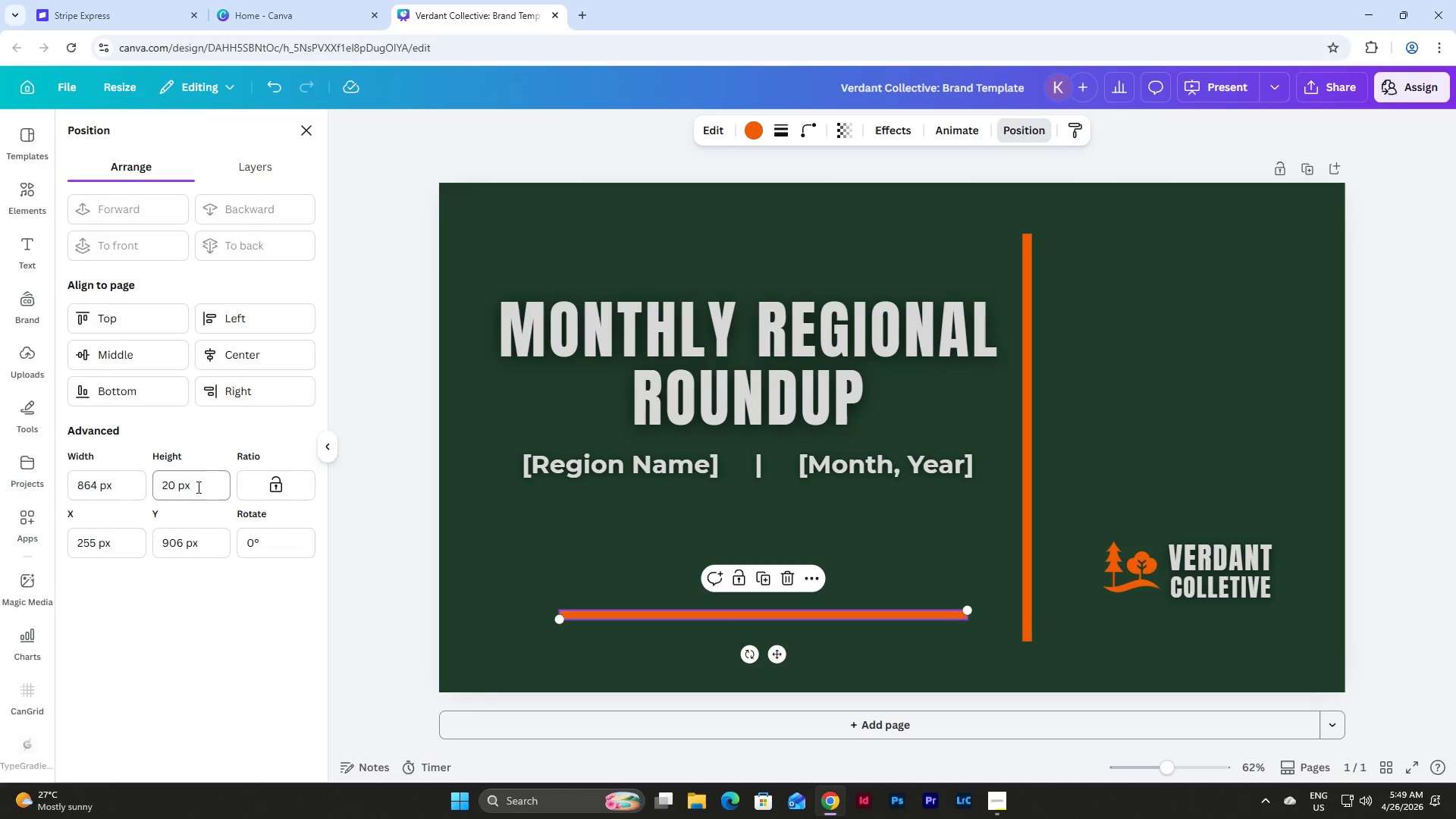 
left_click_drag(start_coordinate=[200, 485], to_coordinate=[125, 488])
 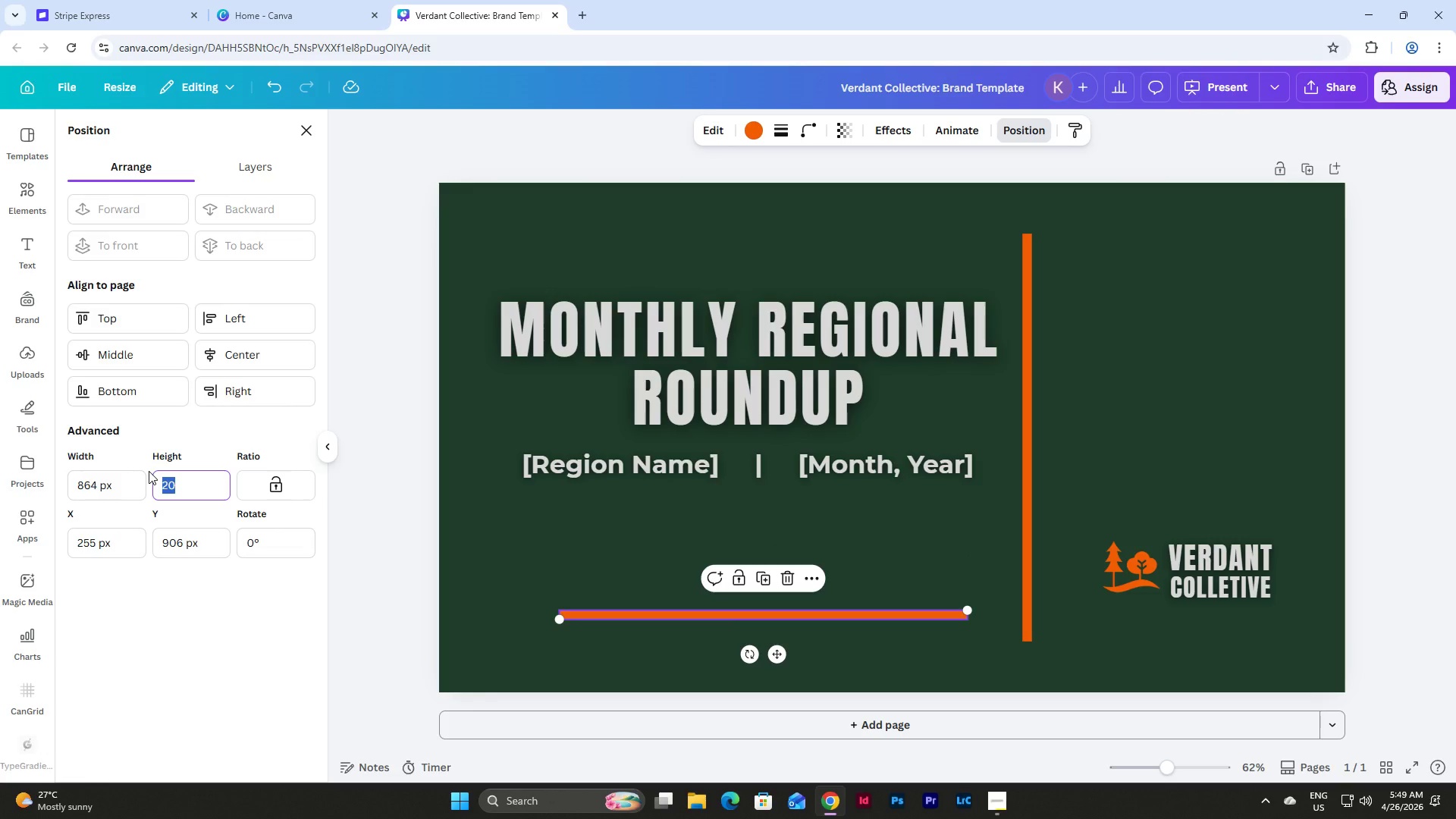 
key(Numpad5)
 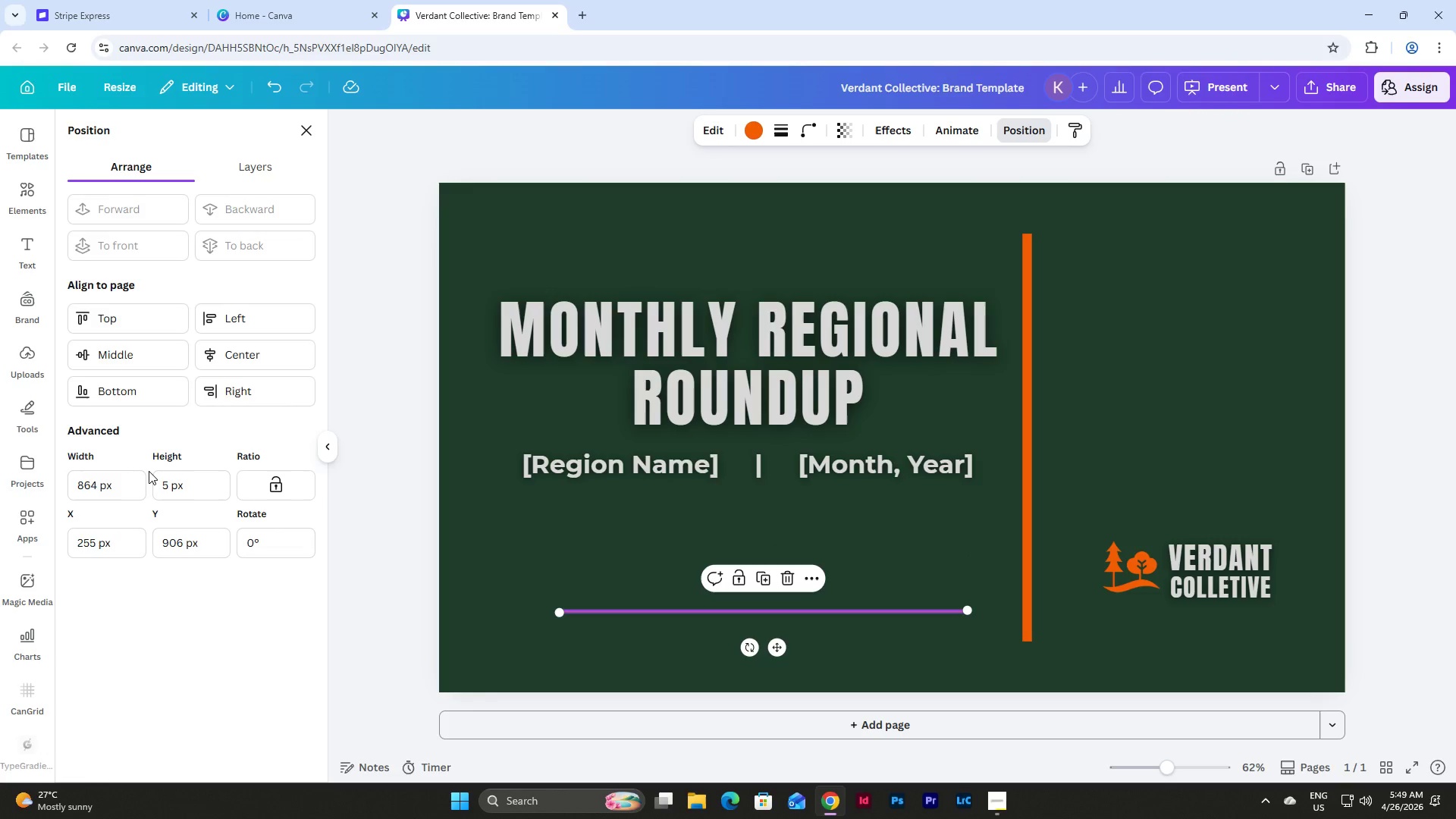 
key(NumpadEnter)
 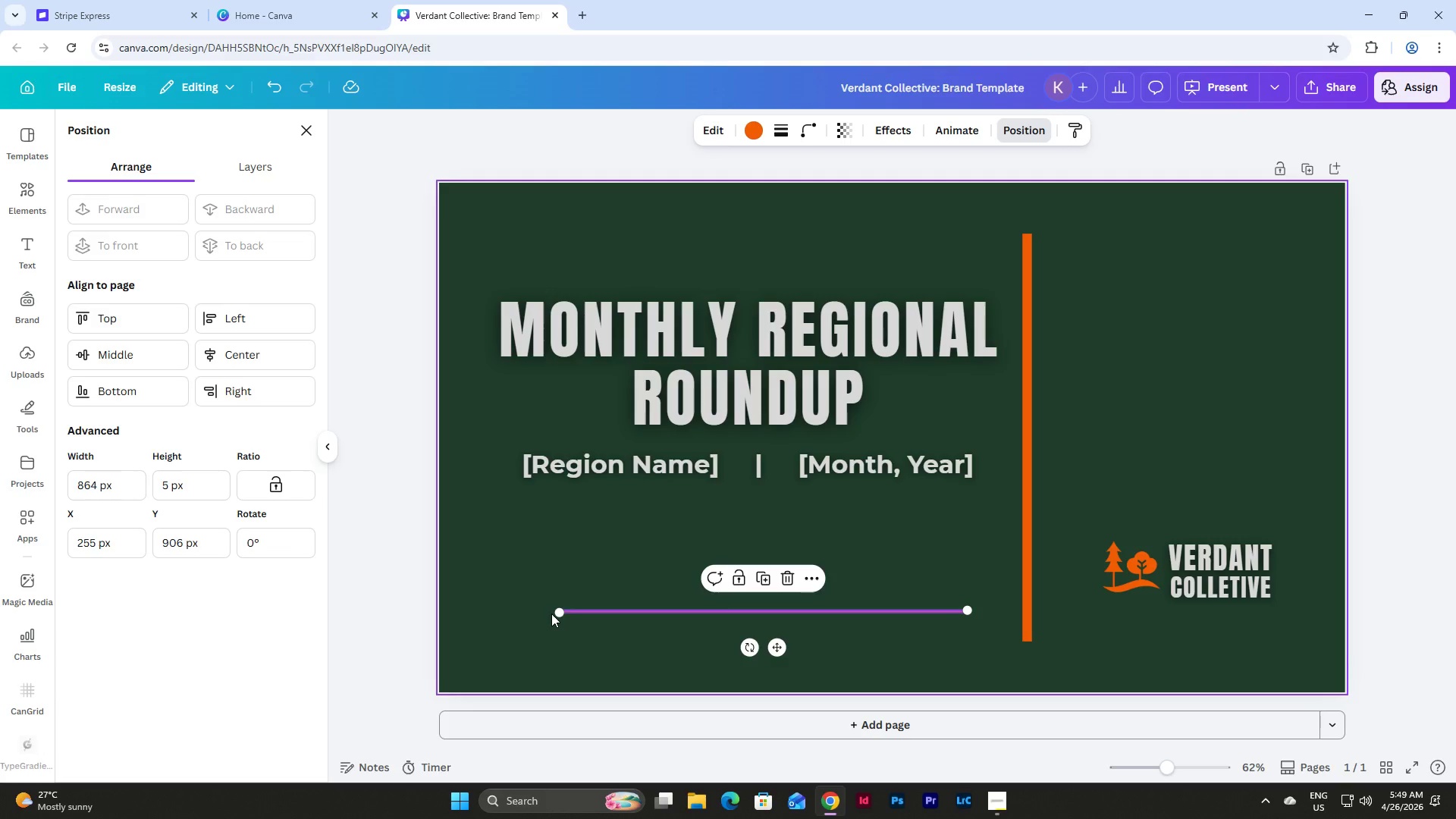 
left_click_drag(start_coordinate=[558, 613], to_coordinate=[861, 592])
 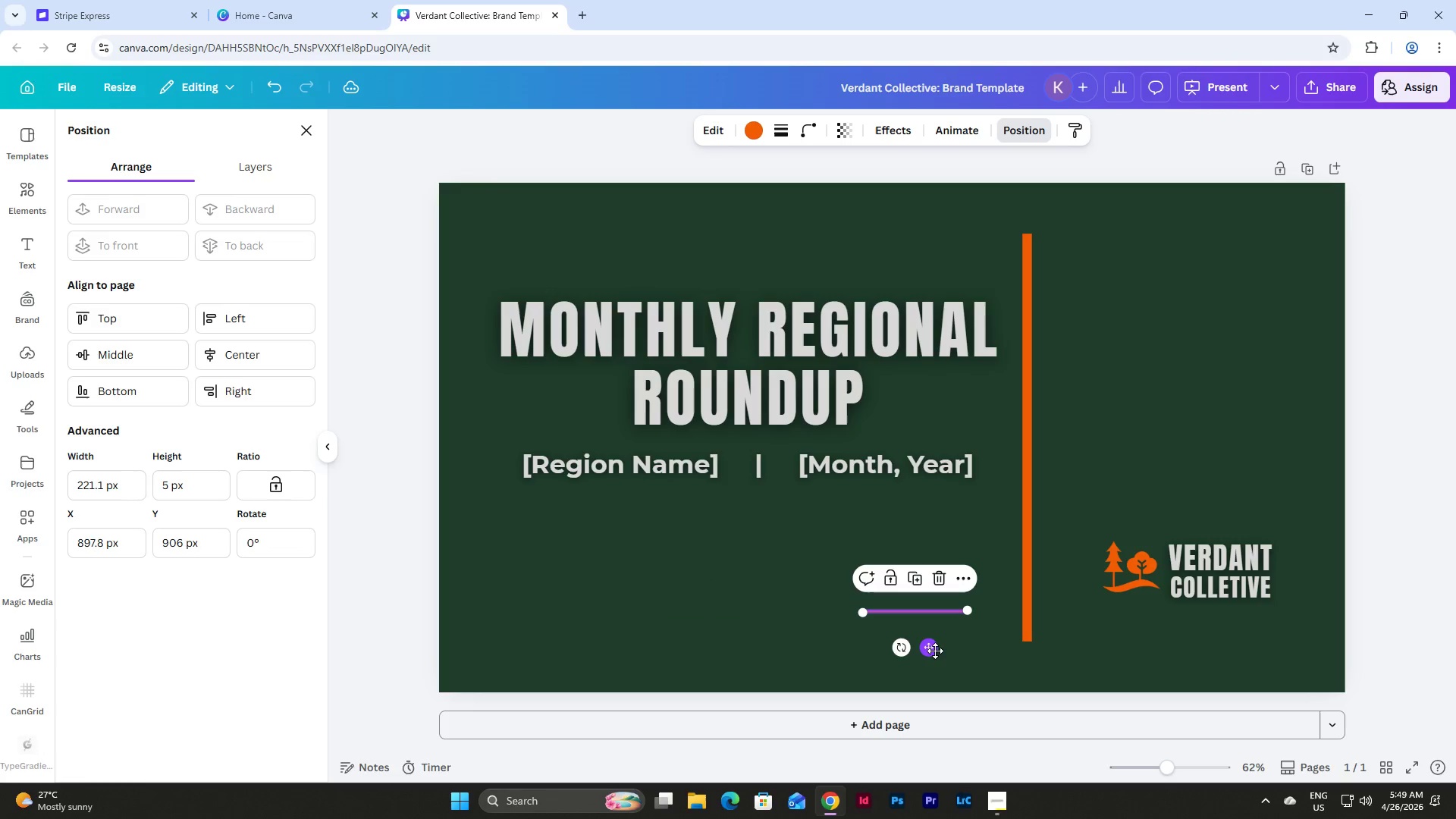 
left_click_drag(start_coordinate=[932, 650], to_coordinate=[1169, 650])
 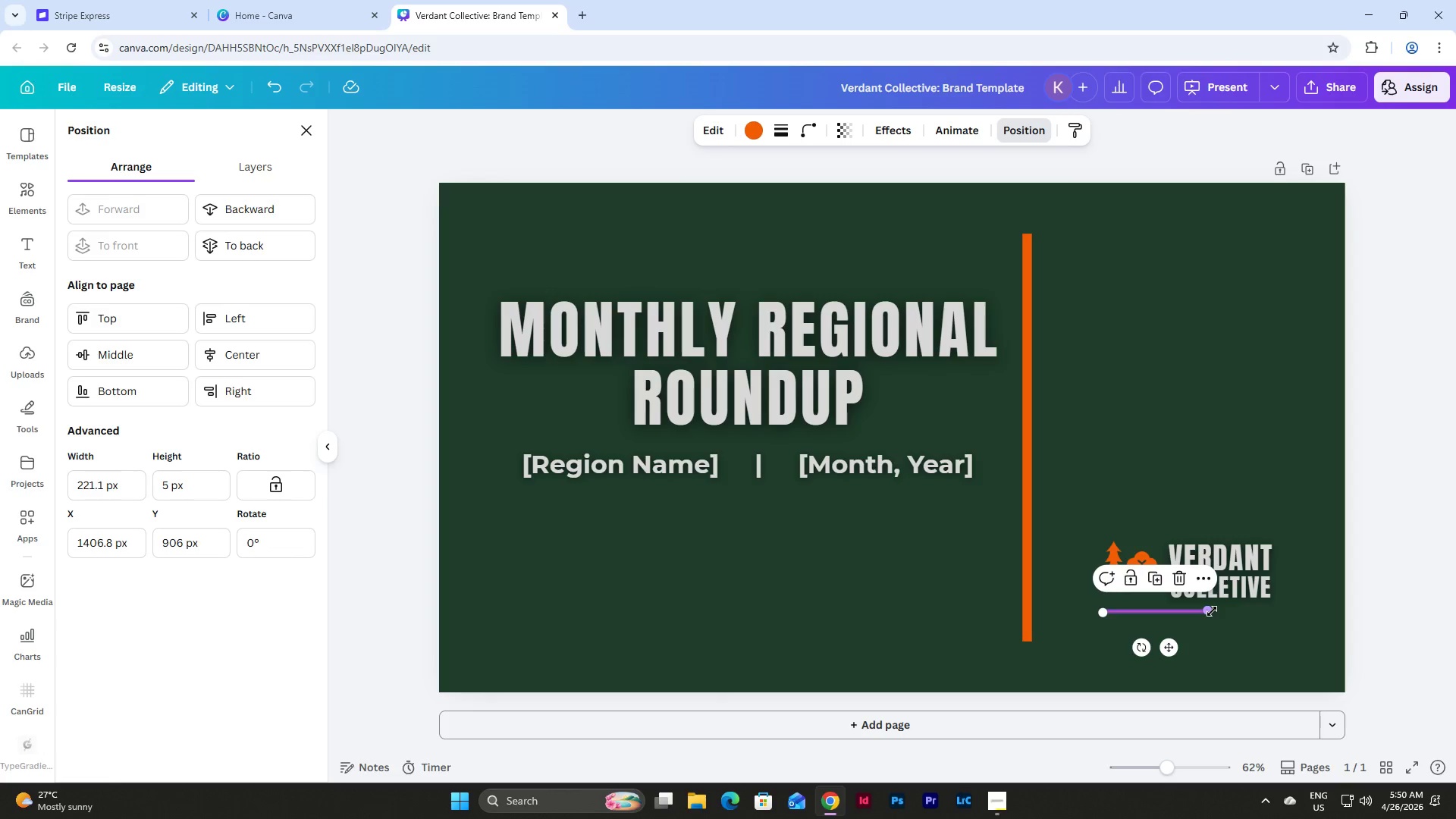 
left_click_drag(start_coordinate=[1212, 611], to_coordinate=[1285, 654])
 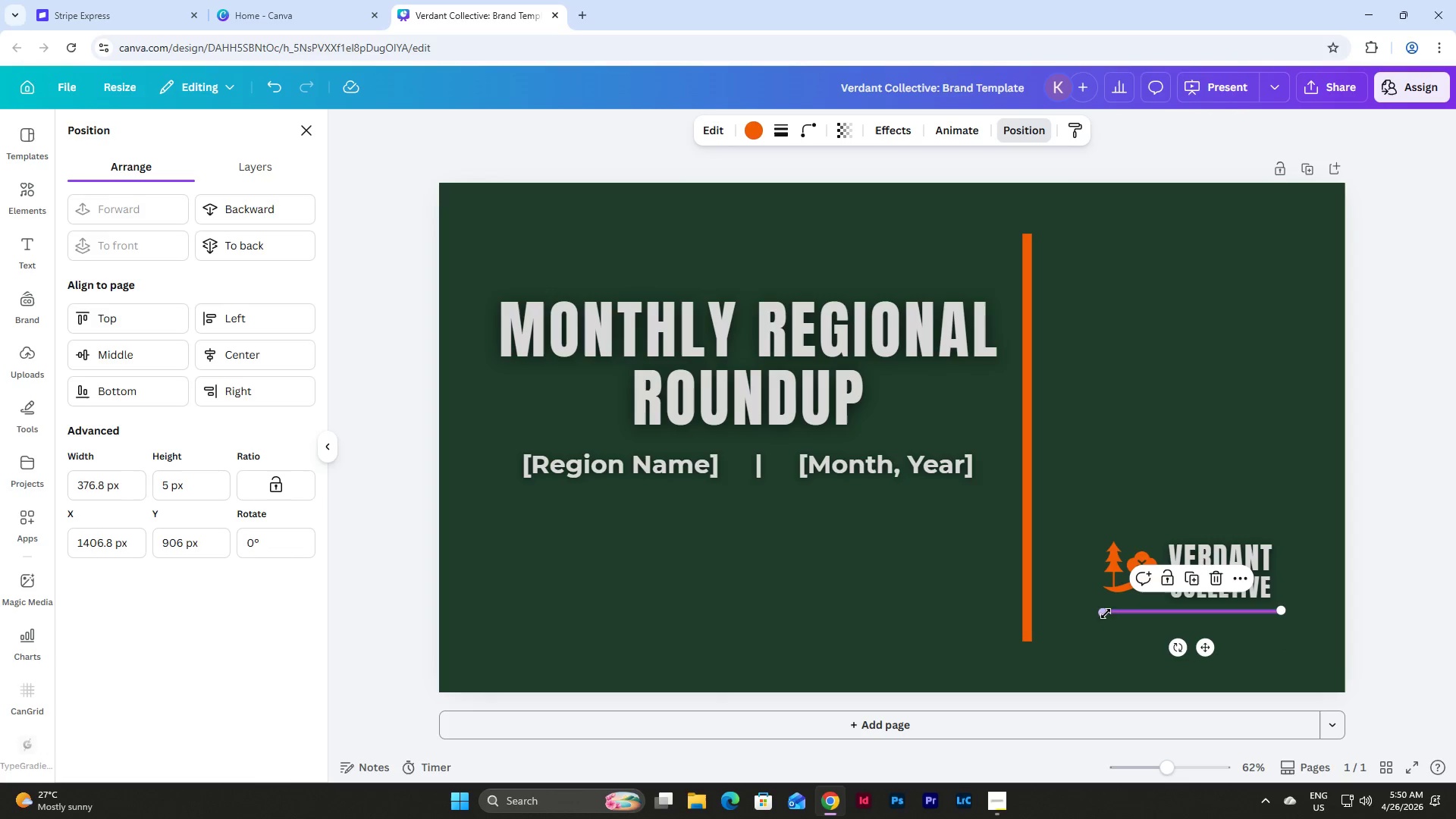 
left_click_drag(start_coordinate=[1105, 612], to_coordinate=[1103, 590])
 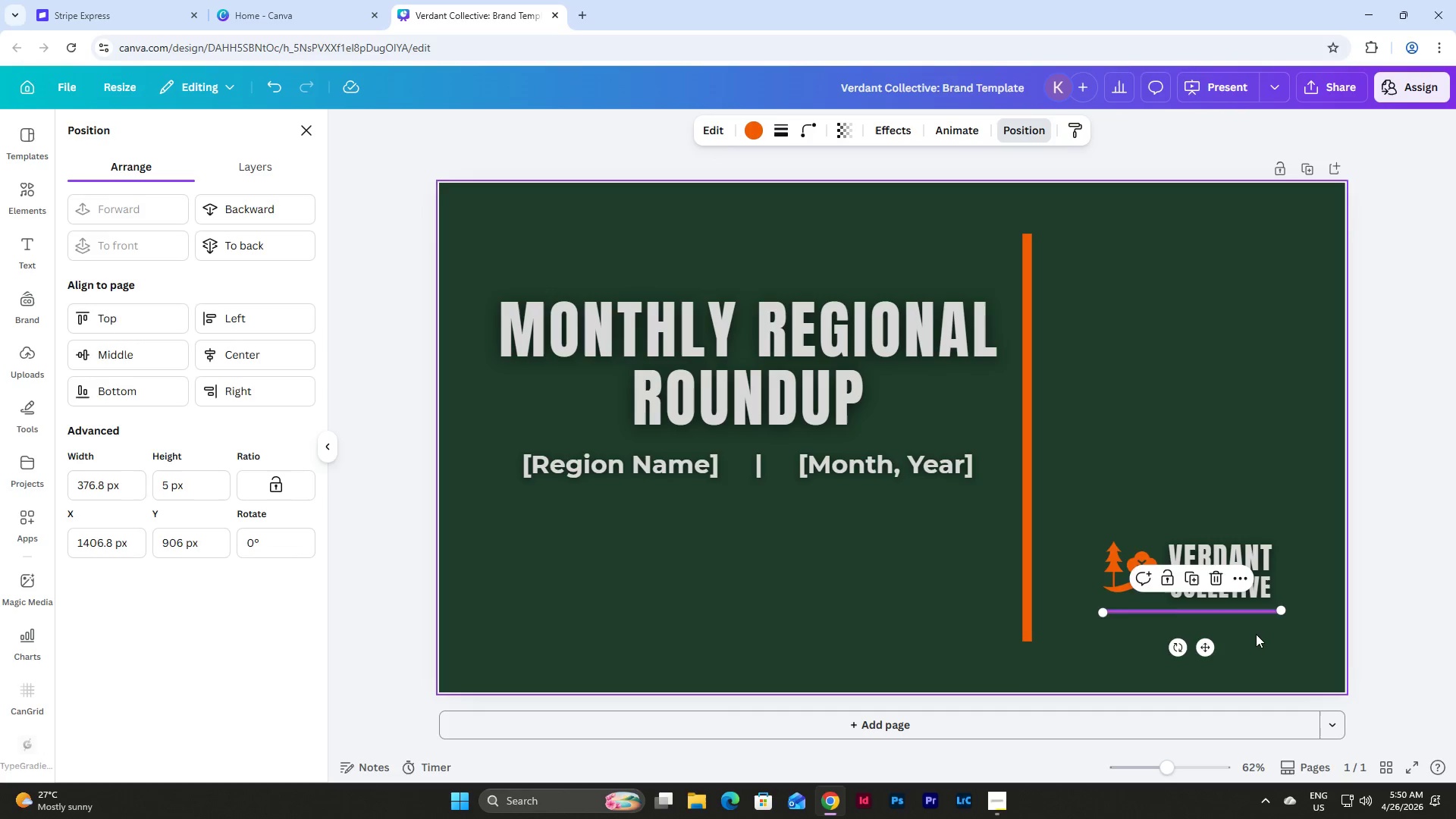 
left_click([1256, 634])
 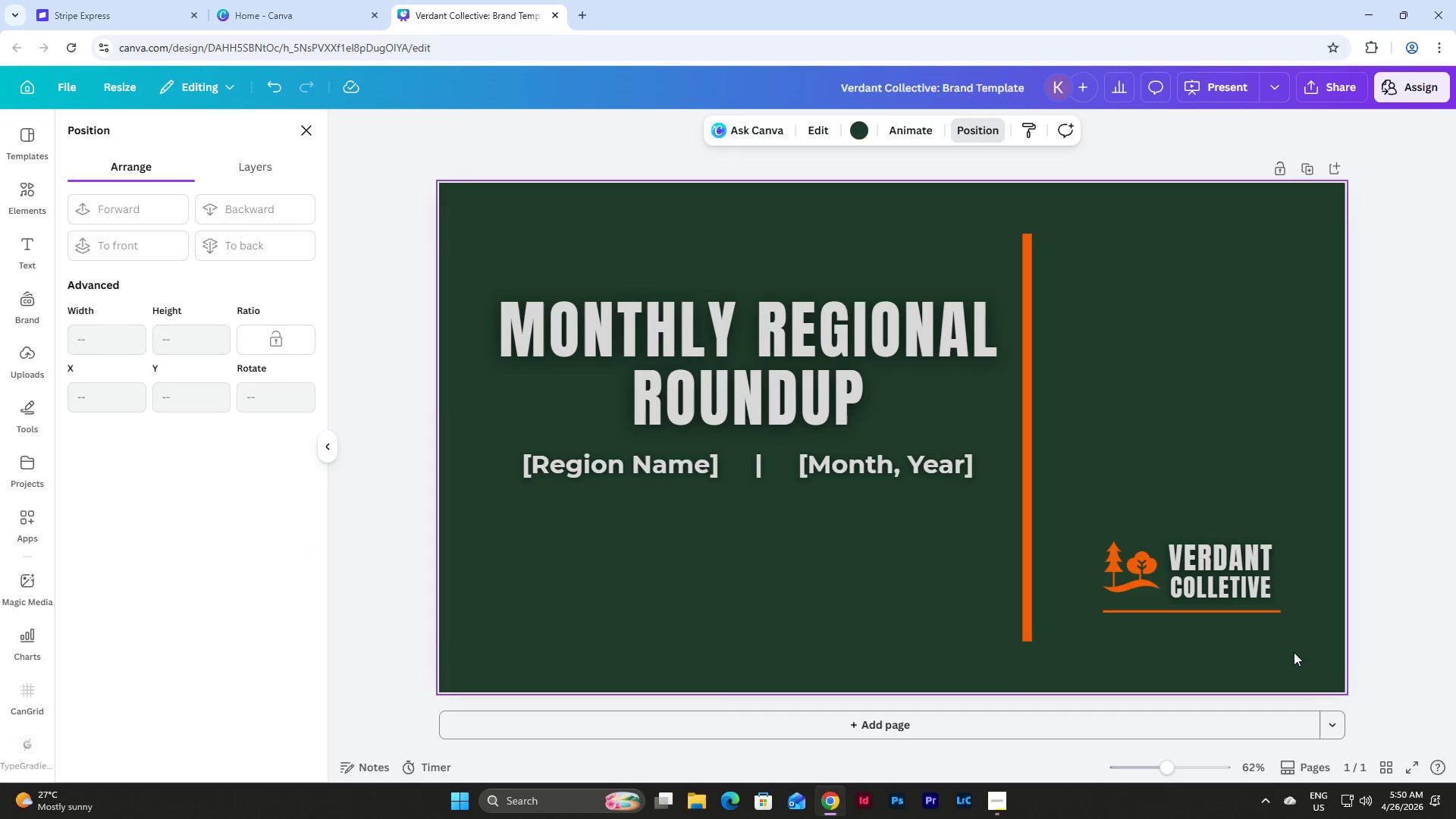 
left_click_drag(start_coordinate=[1294, 652], to_coordinate=[1084, 467])
 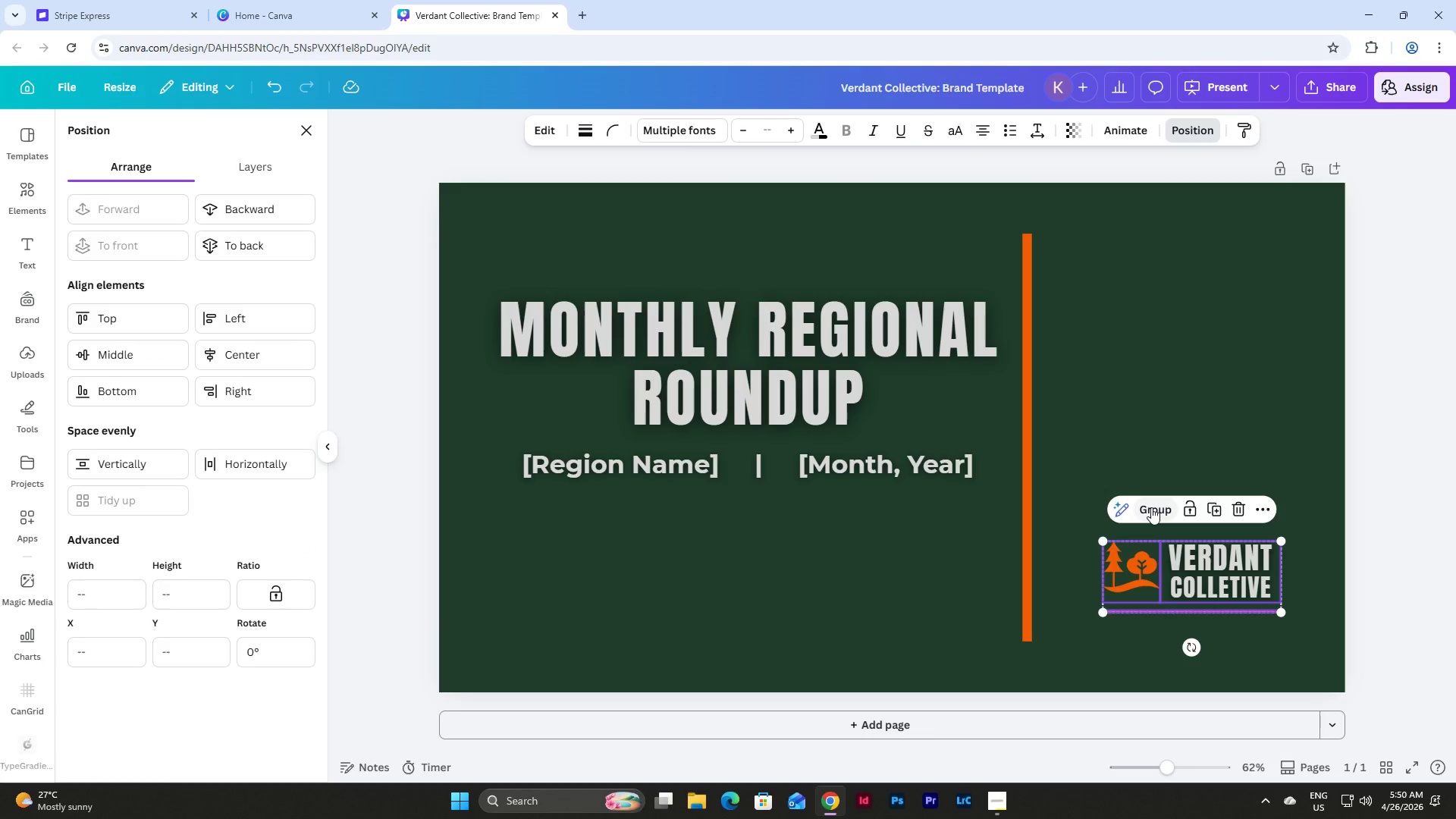 
left_click([1151, 507])
 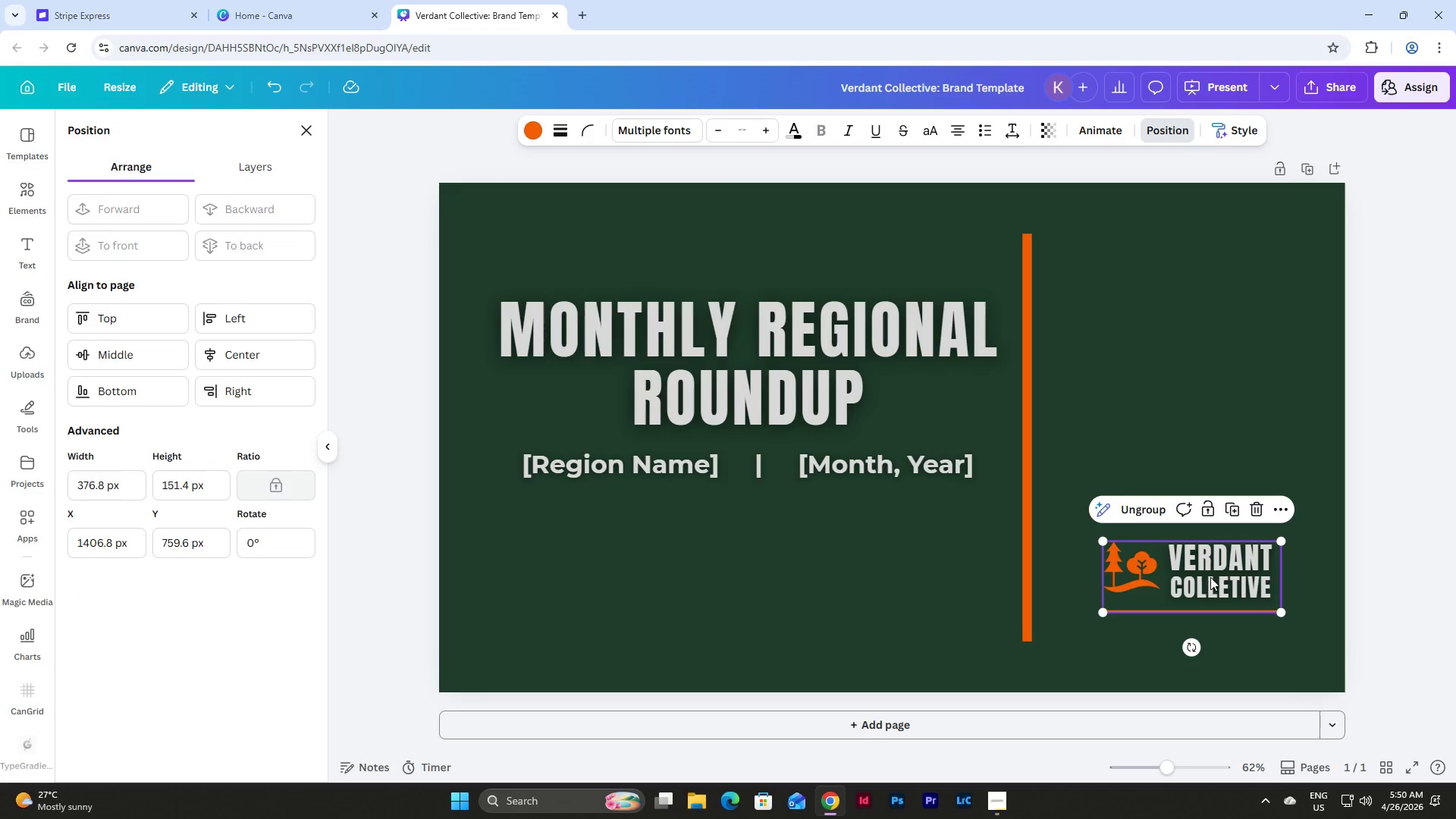 
left_click_drag(start_coordinate=[1224, 569], to_coordinate=[843, 590])
 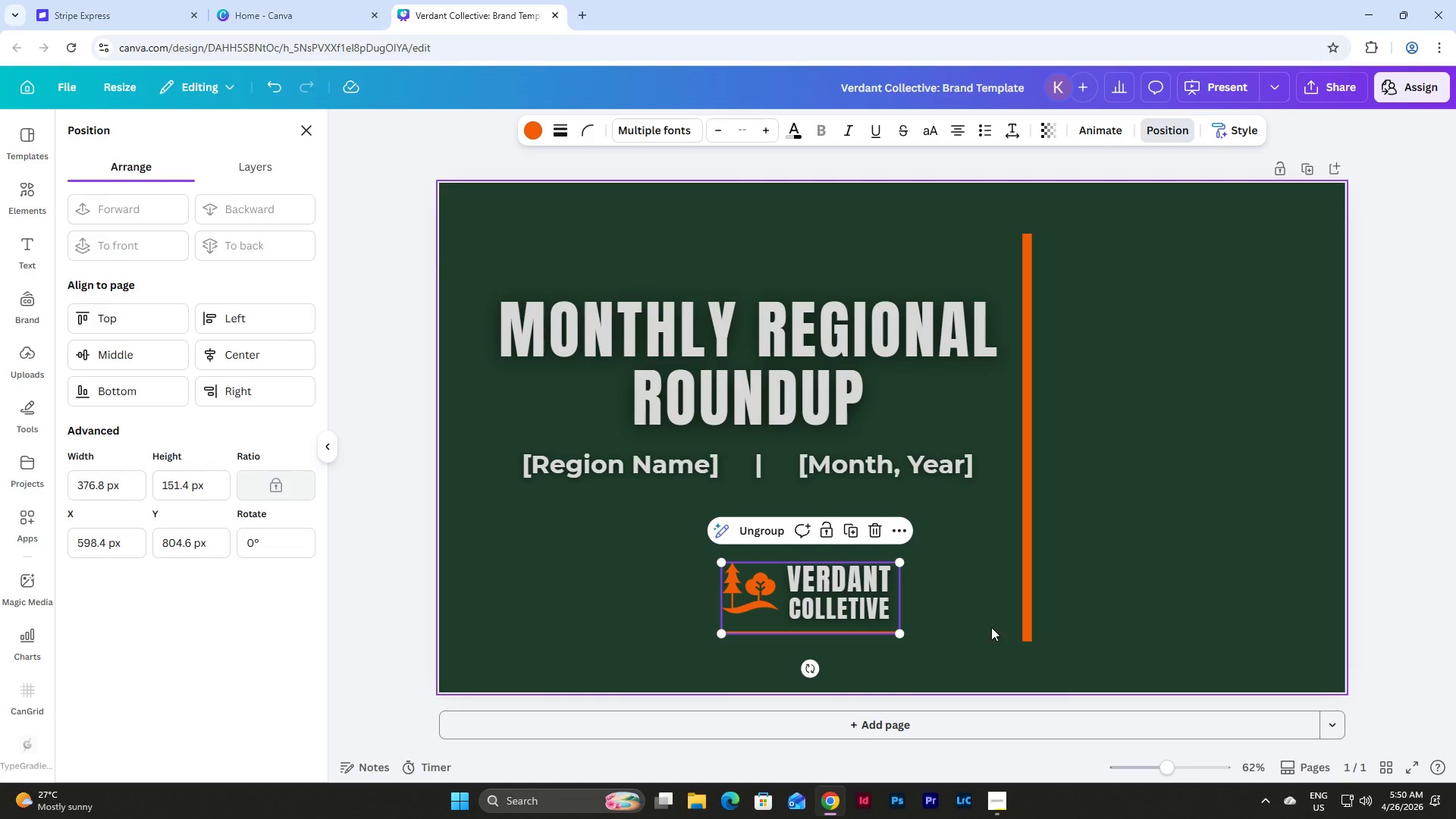 
left_click([924, 574])
 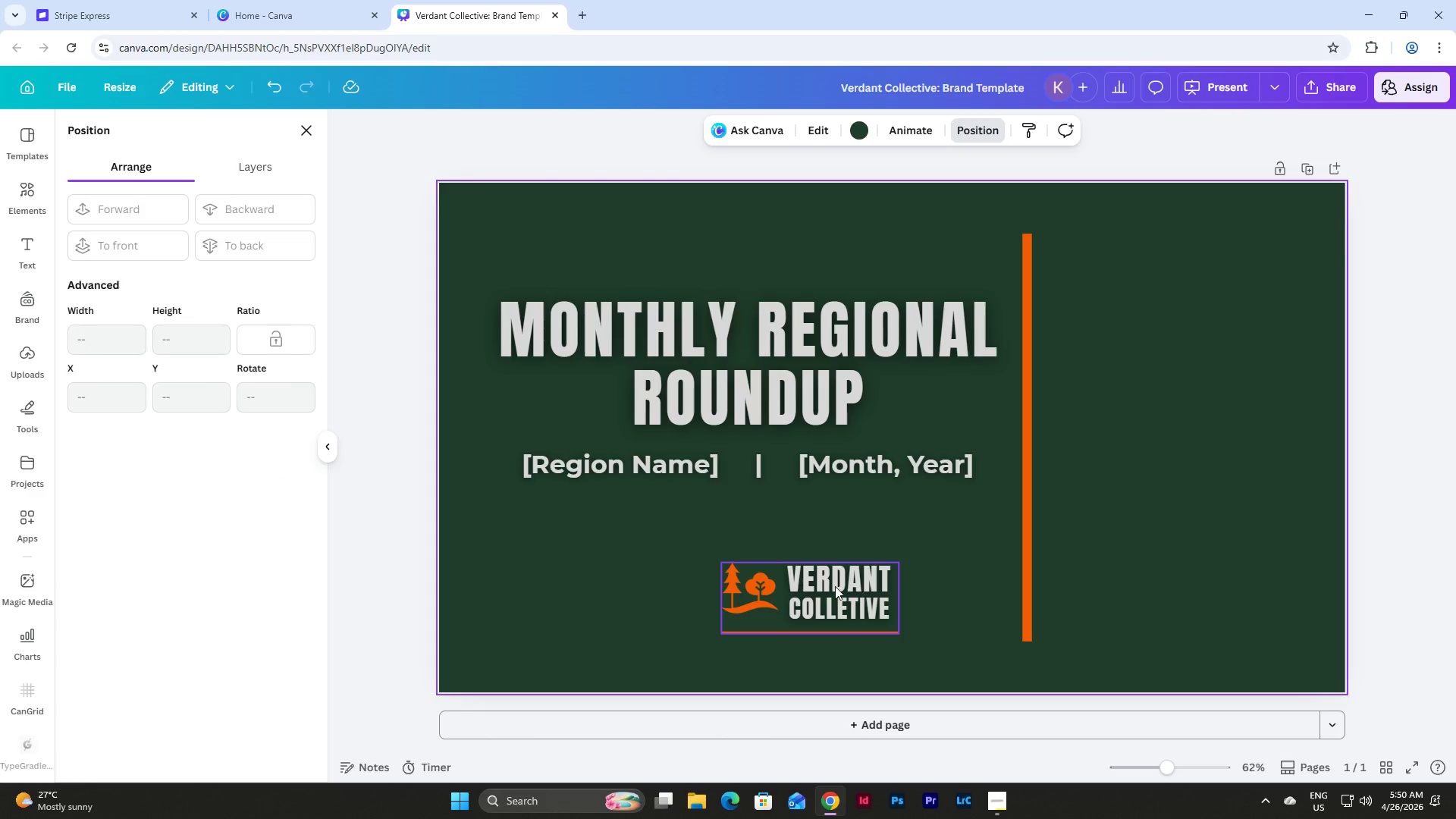 
left_click_drag(start_coordinate=[832, 586], to_coordinate=[771, 592])
 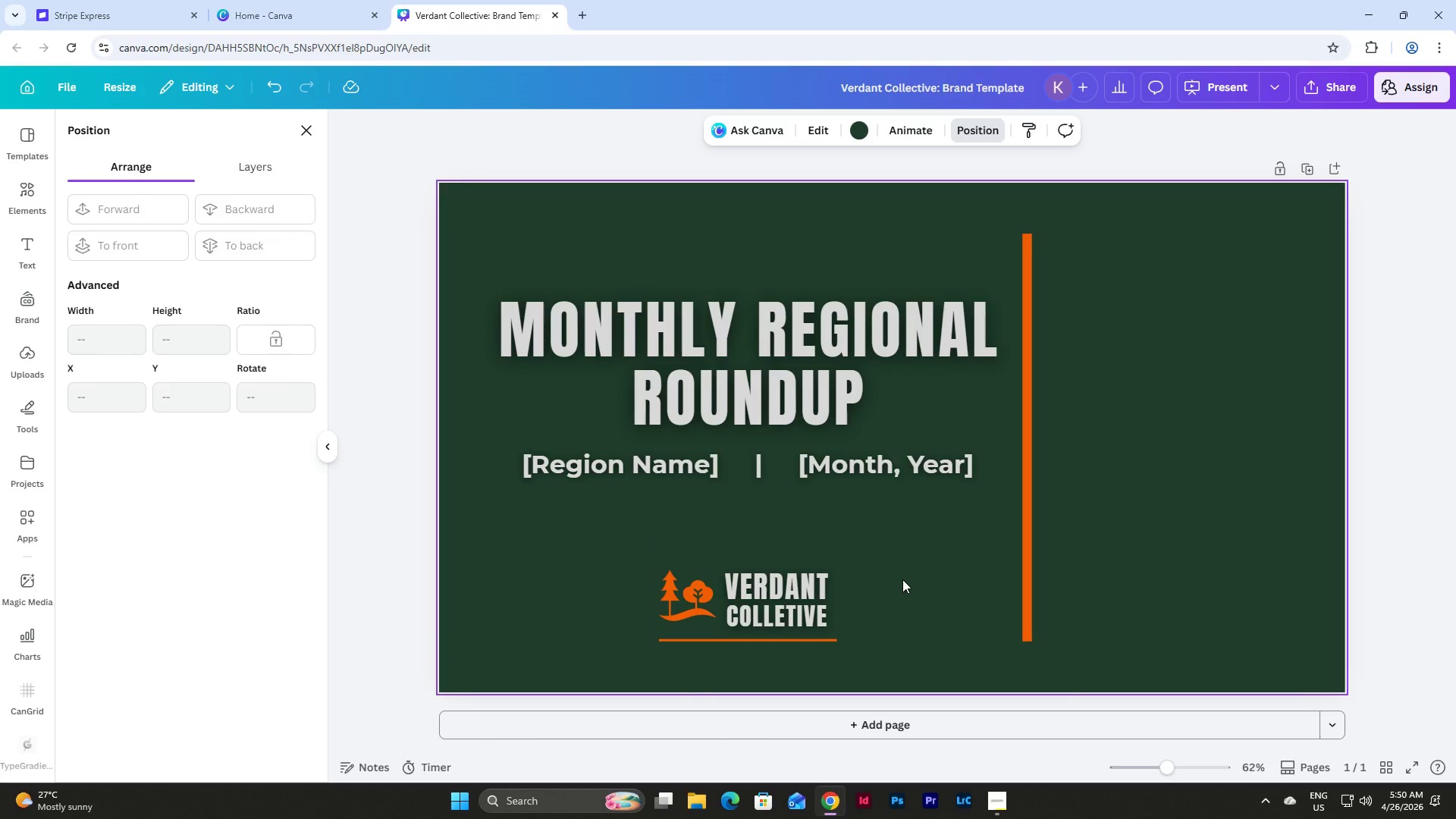 
scroll: coordinate [902, 579], scroll_direction: up, amount: 2.0
 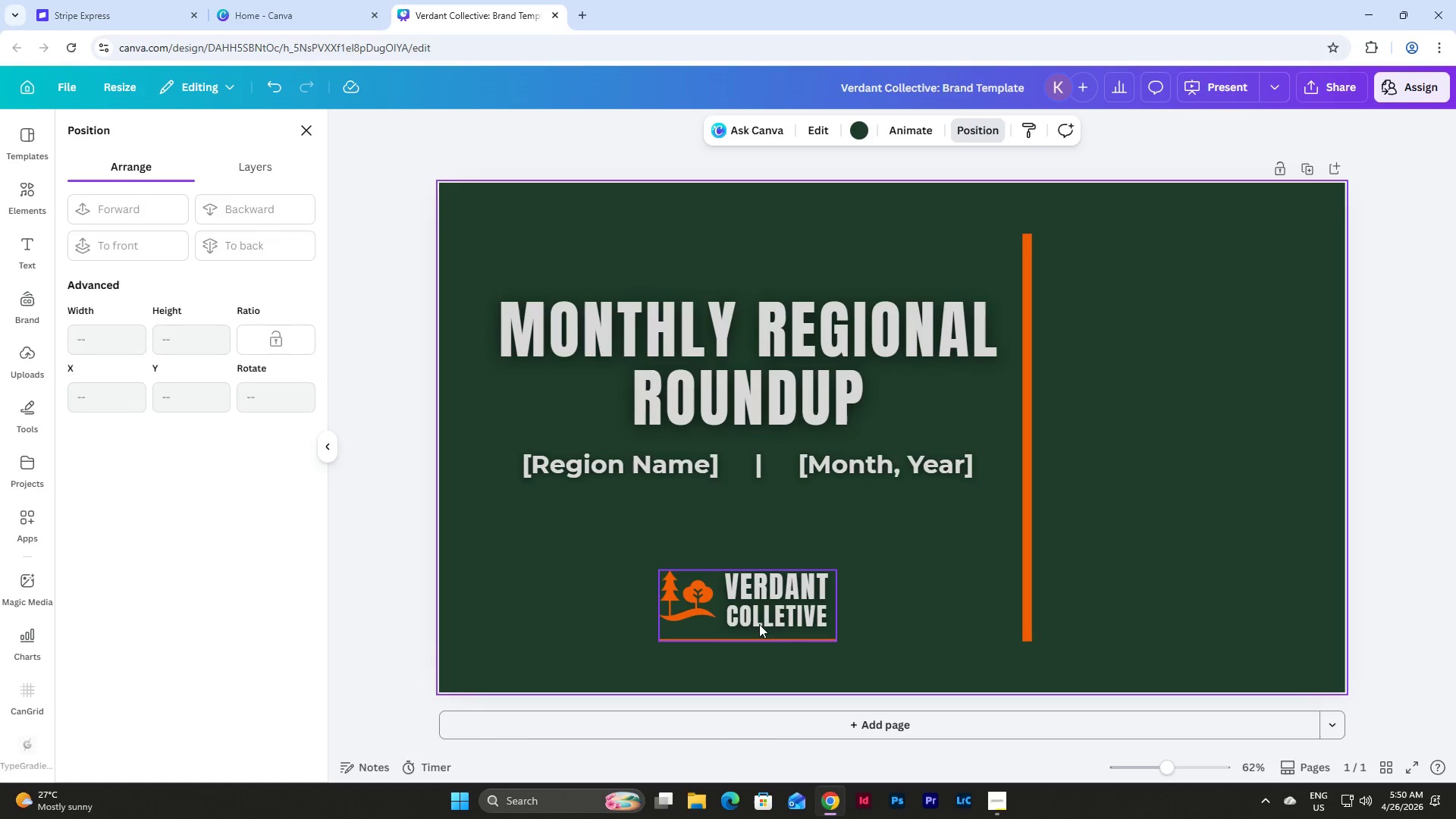 
left_click([758, 624])
 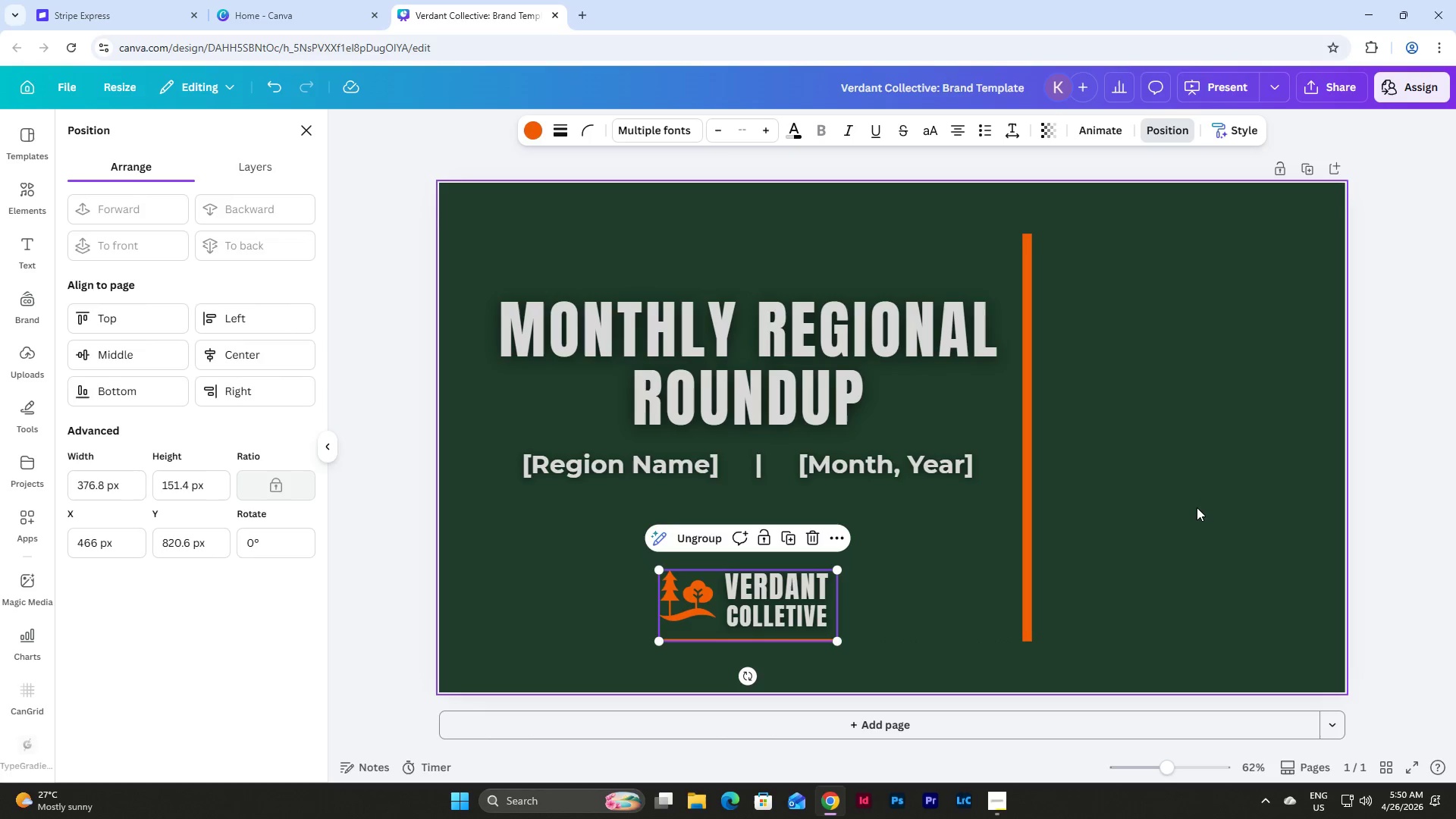 
left_click([1197, 507])
 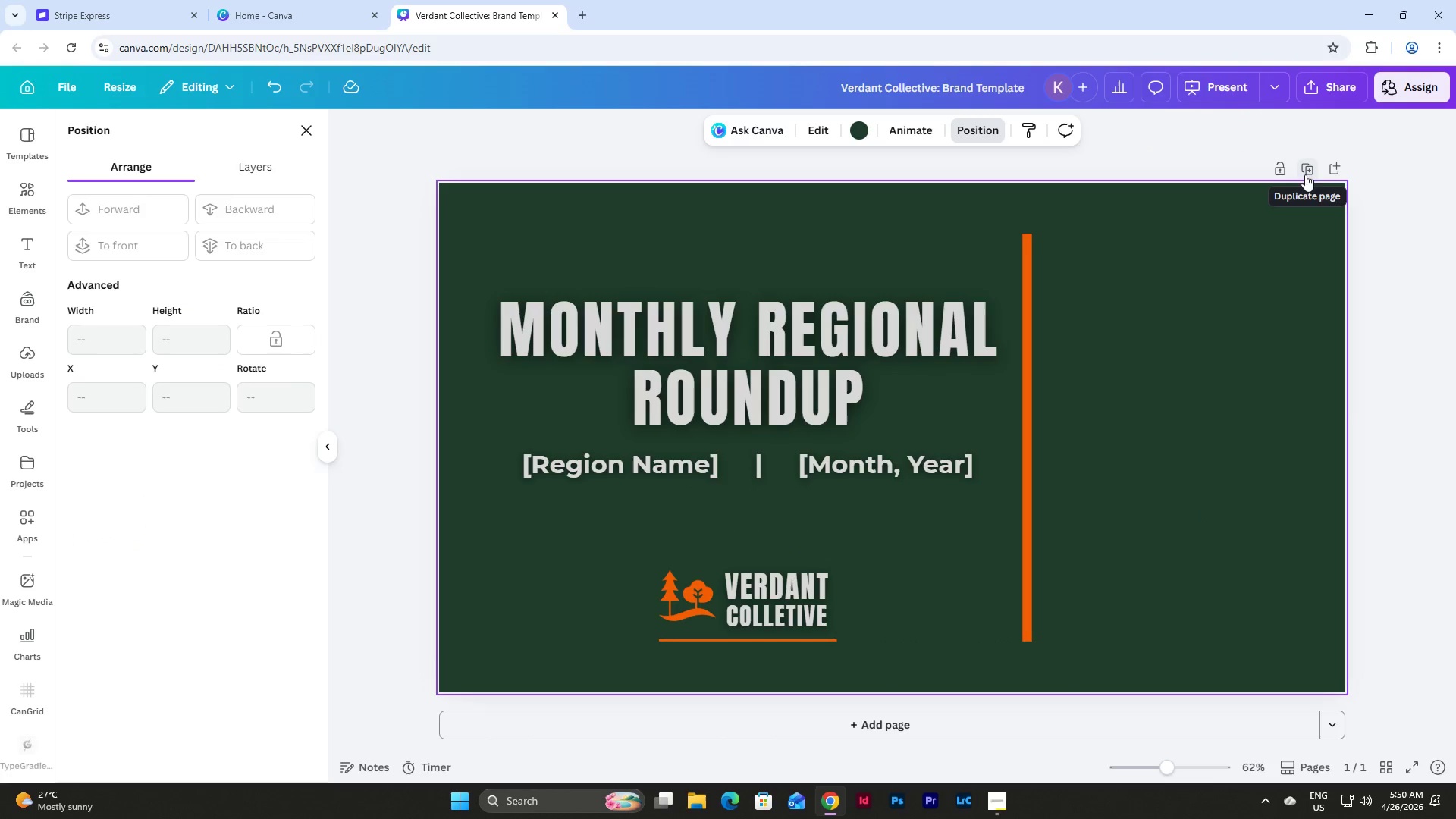 
scroll: coordinate [1328, 528], scroll_direction: down, amount: 3.0
 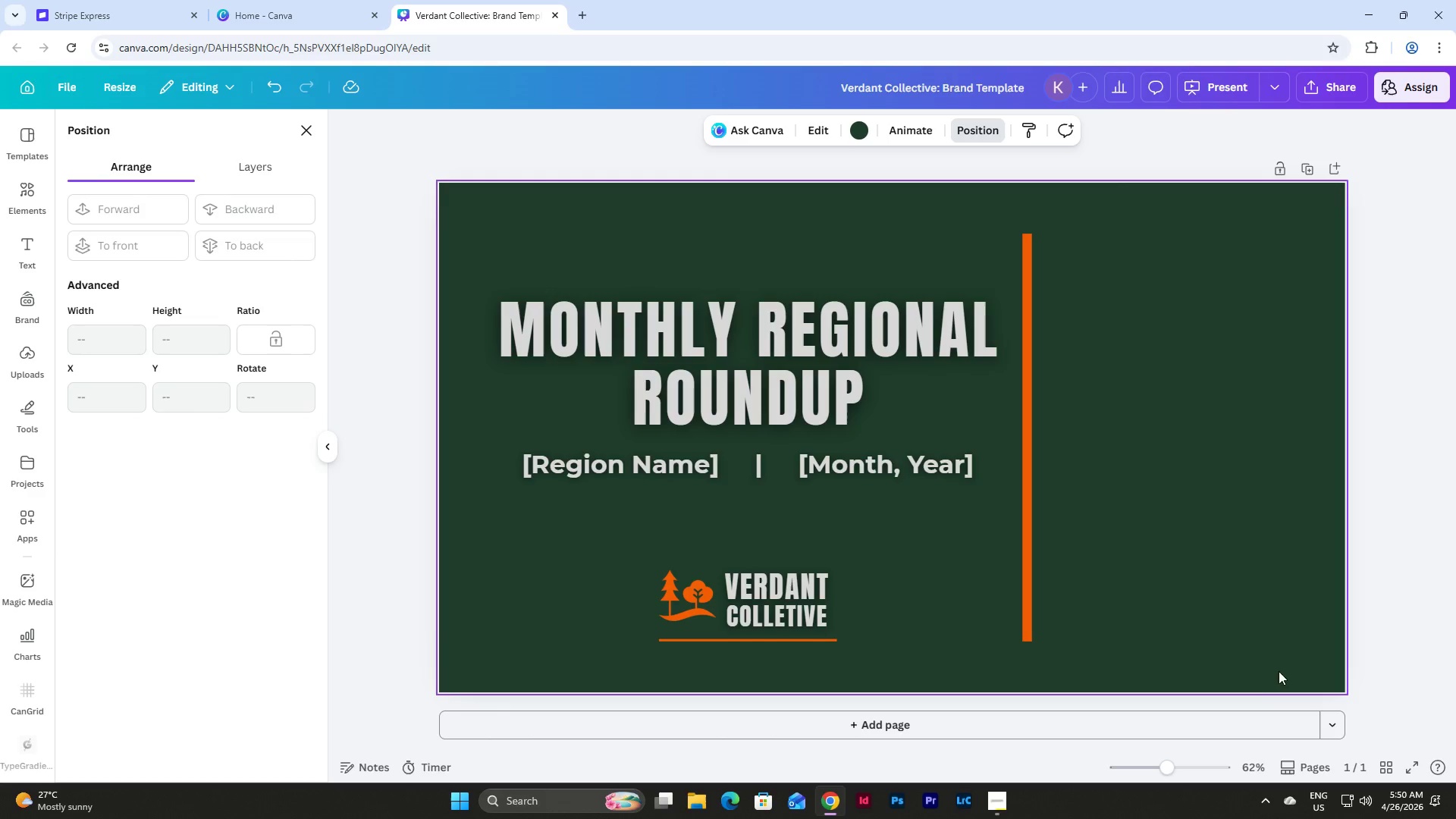 
left_click([1256, 723])
 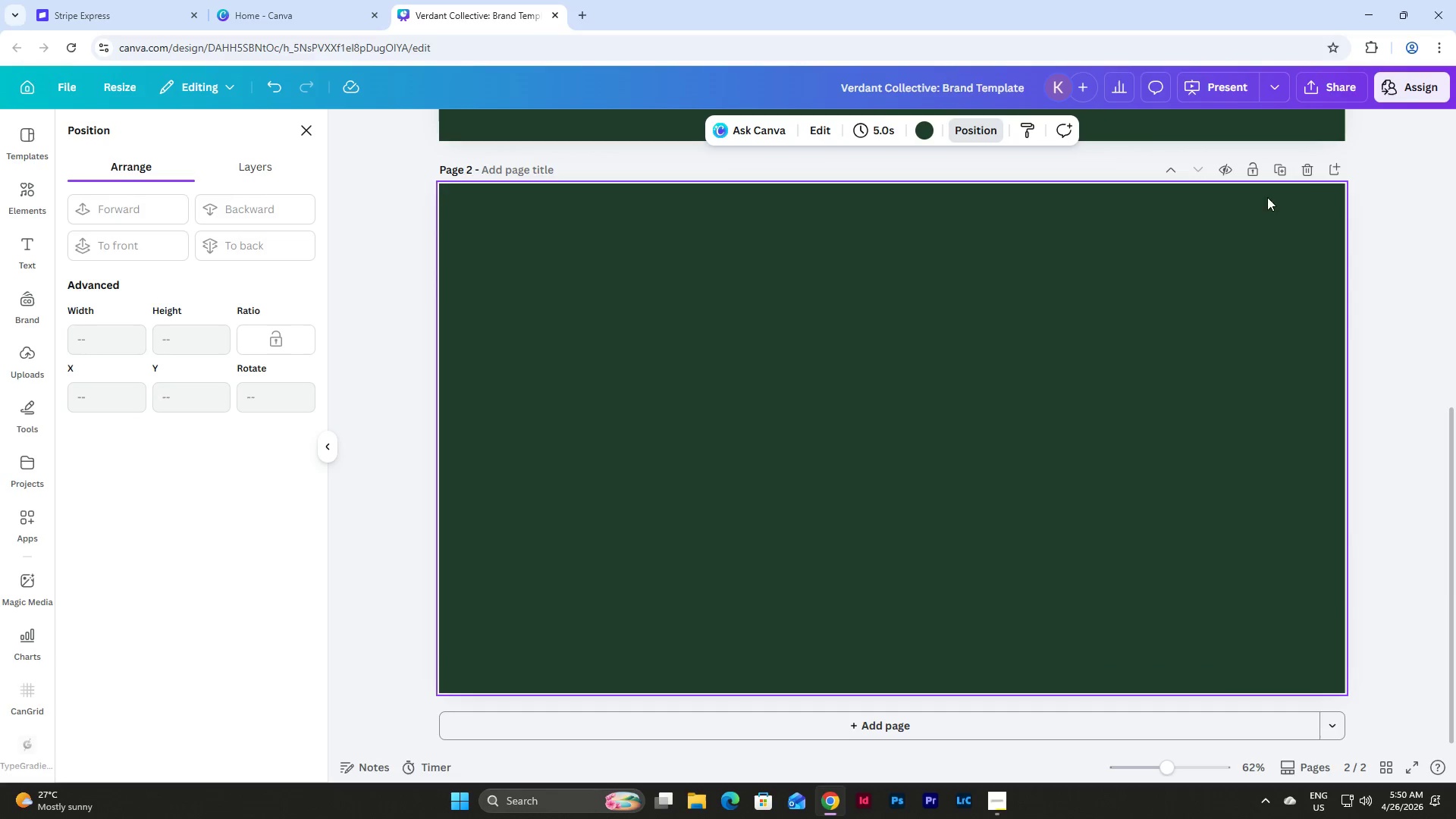 
left_click([1310, 168])
 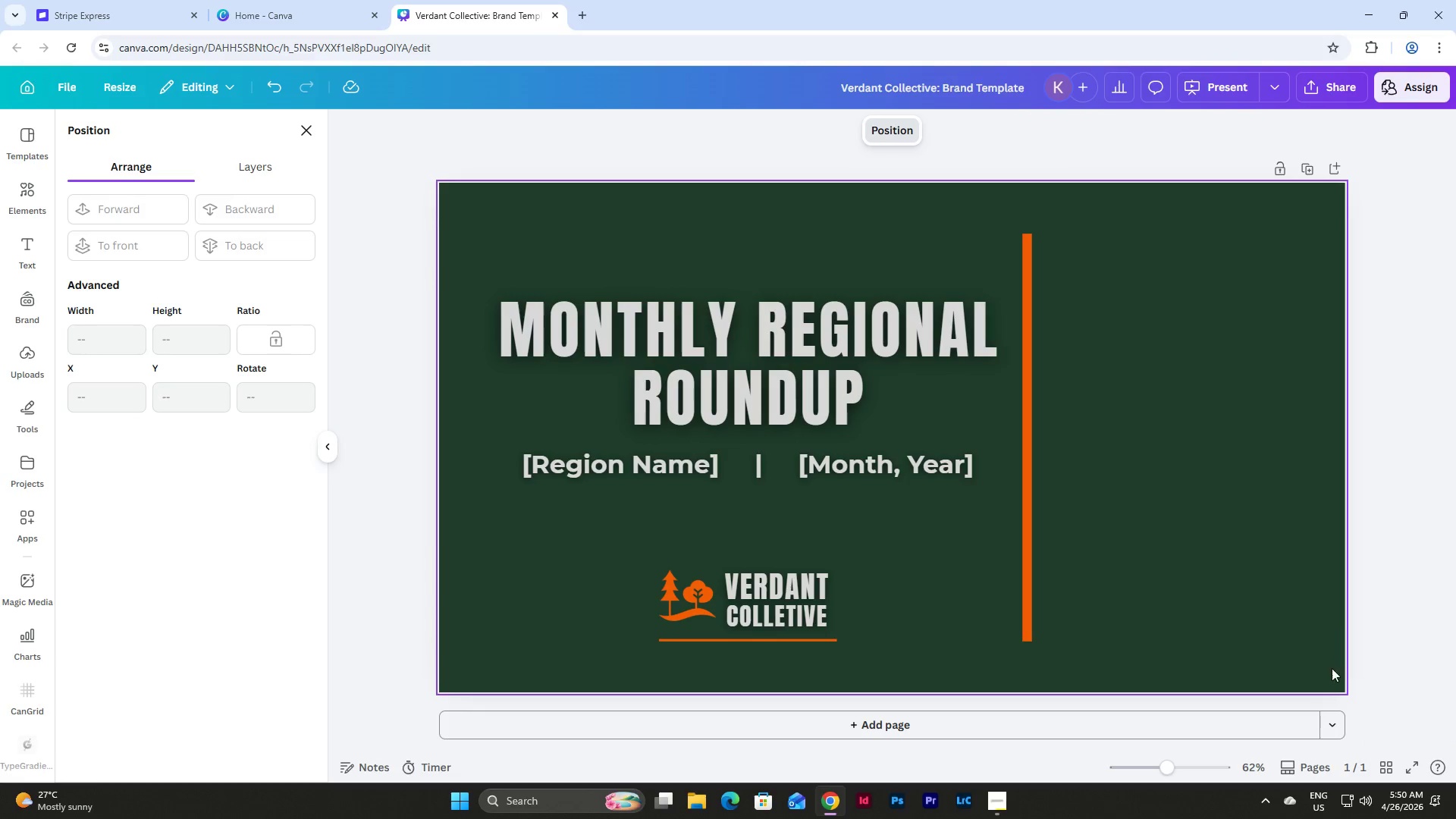 
left_click([1332, 720])
 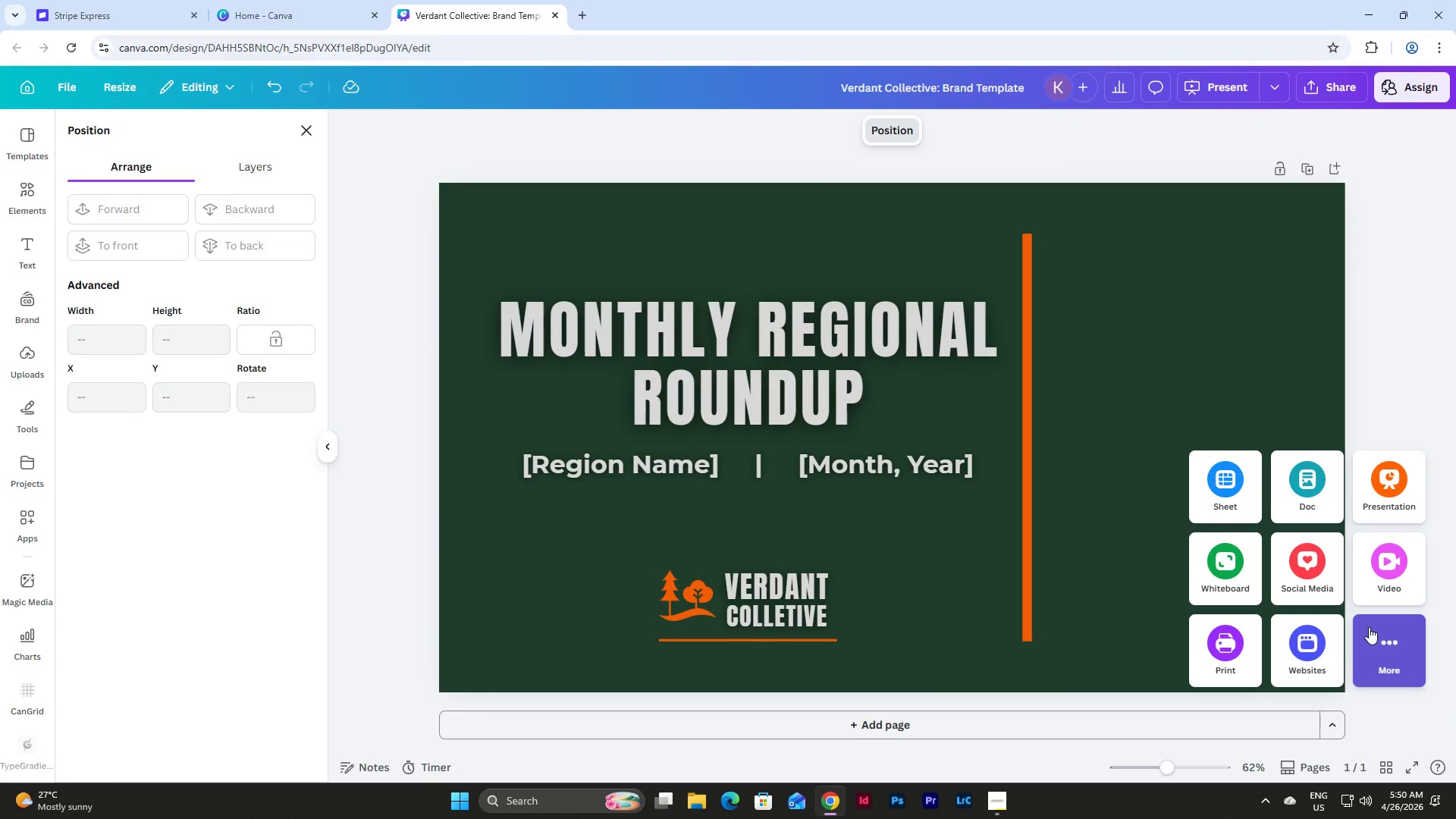 
wait(5.59)
 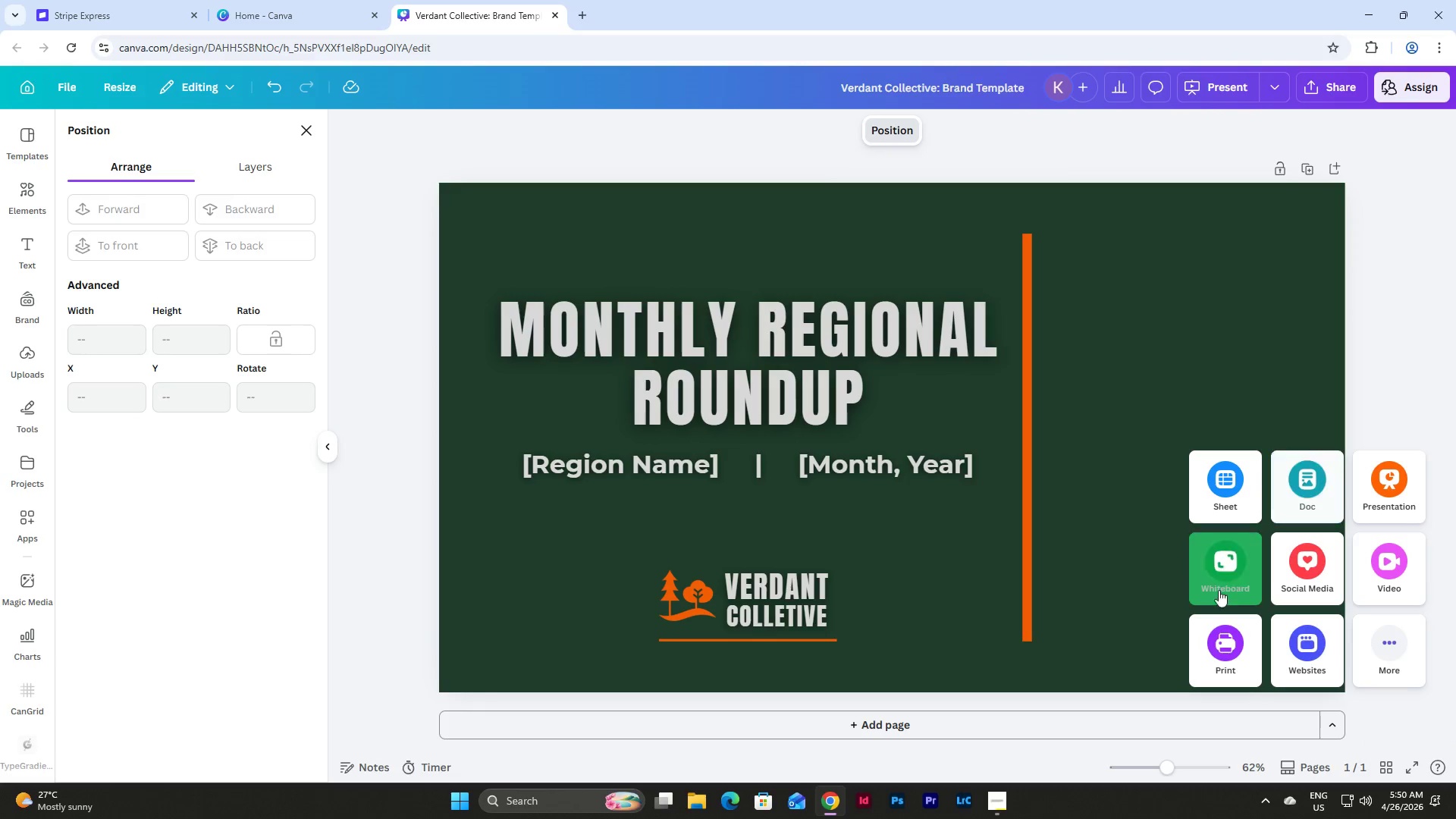 
left_click([1369, 627])
 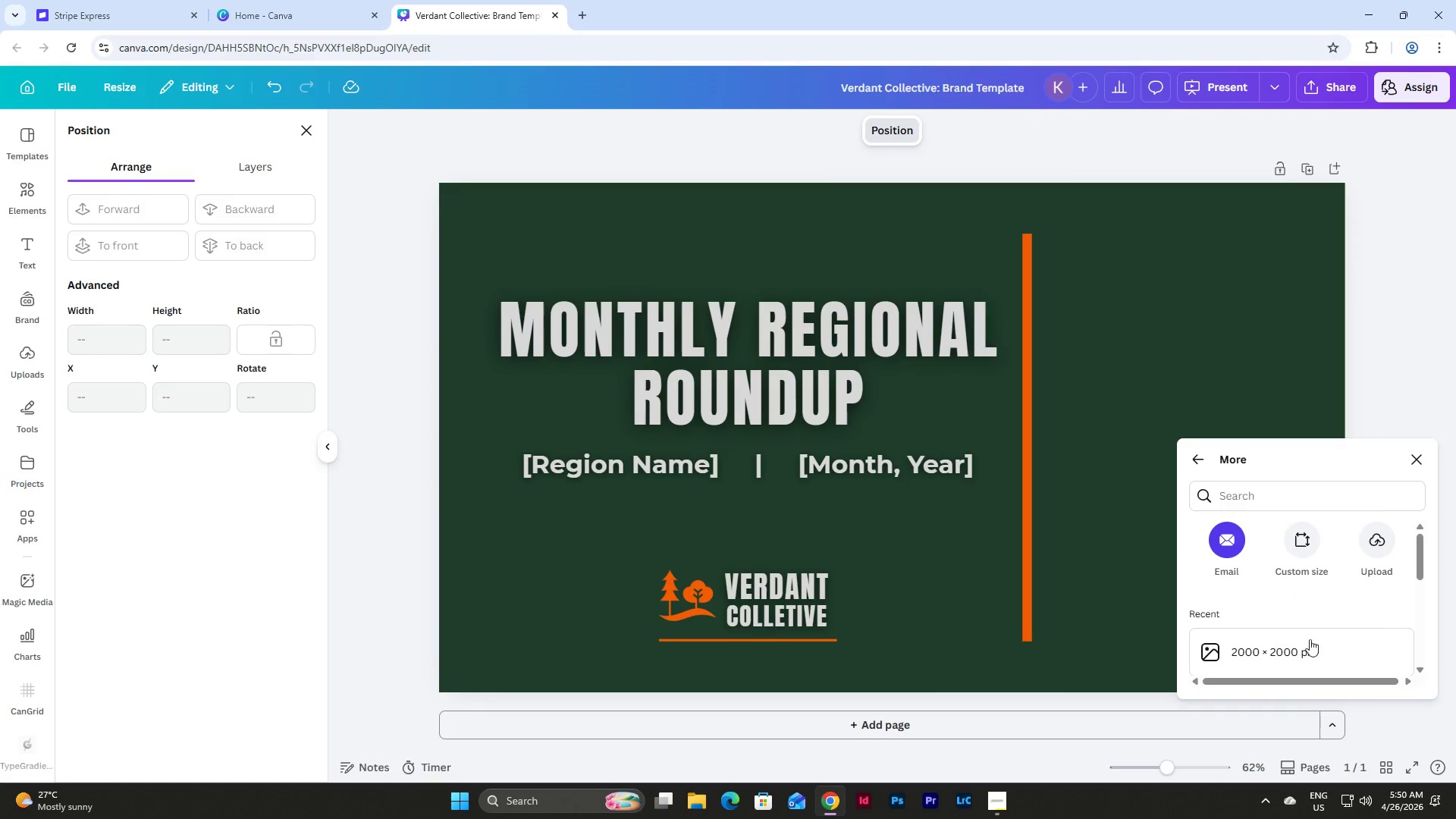 
left_click([1282, 642])
 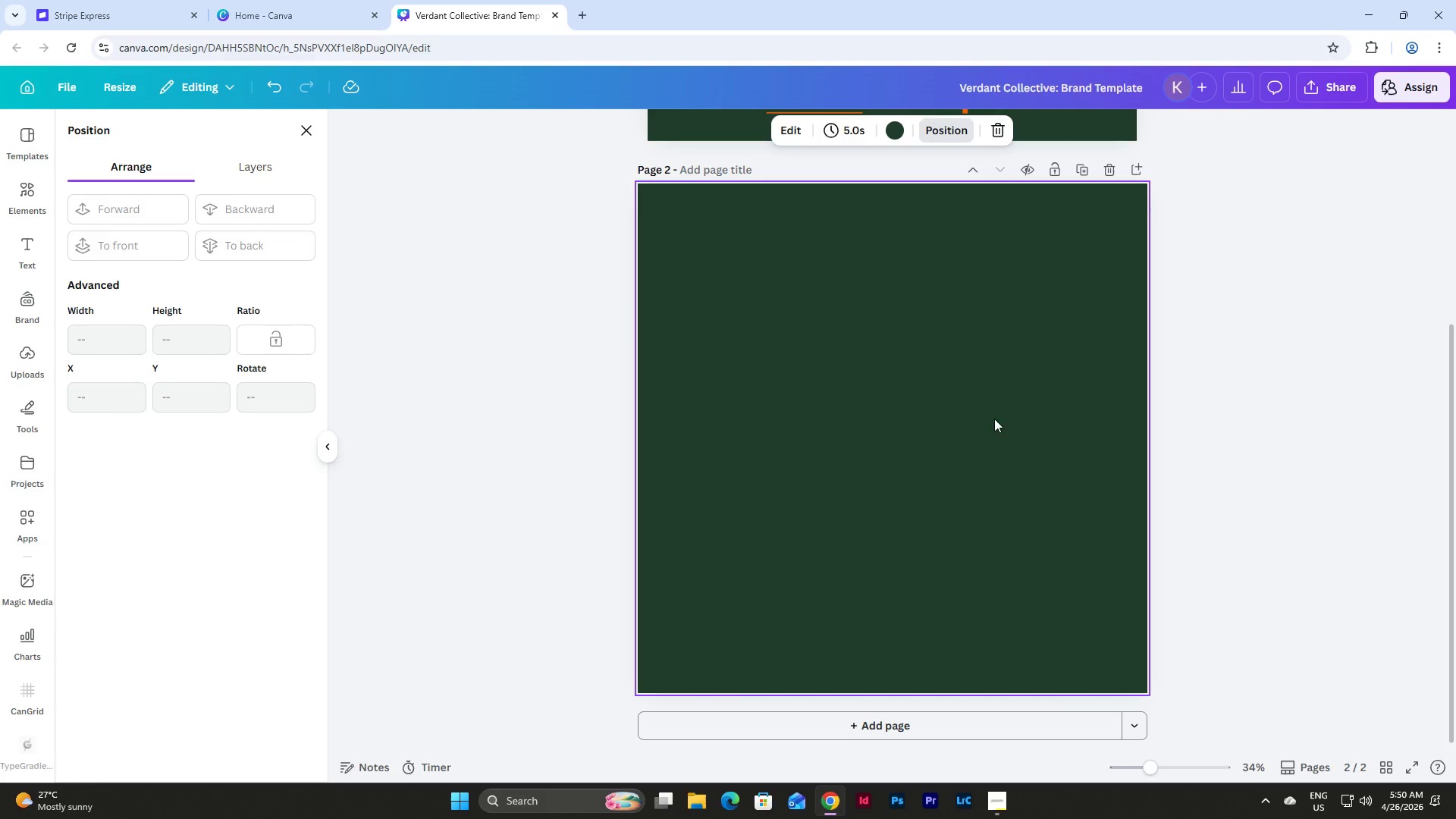 
left_click([896, 381])
 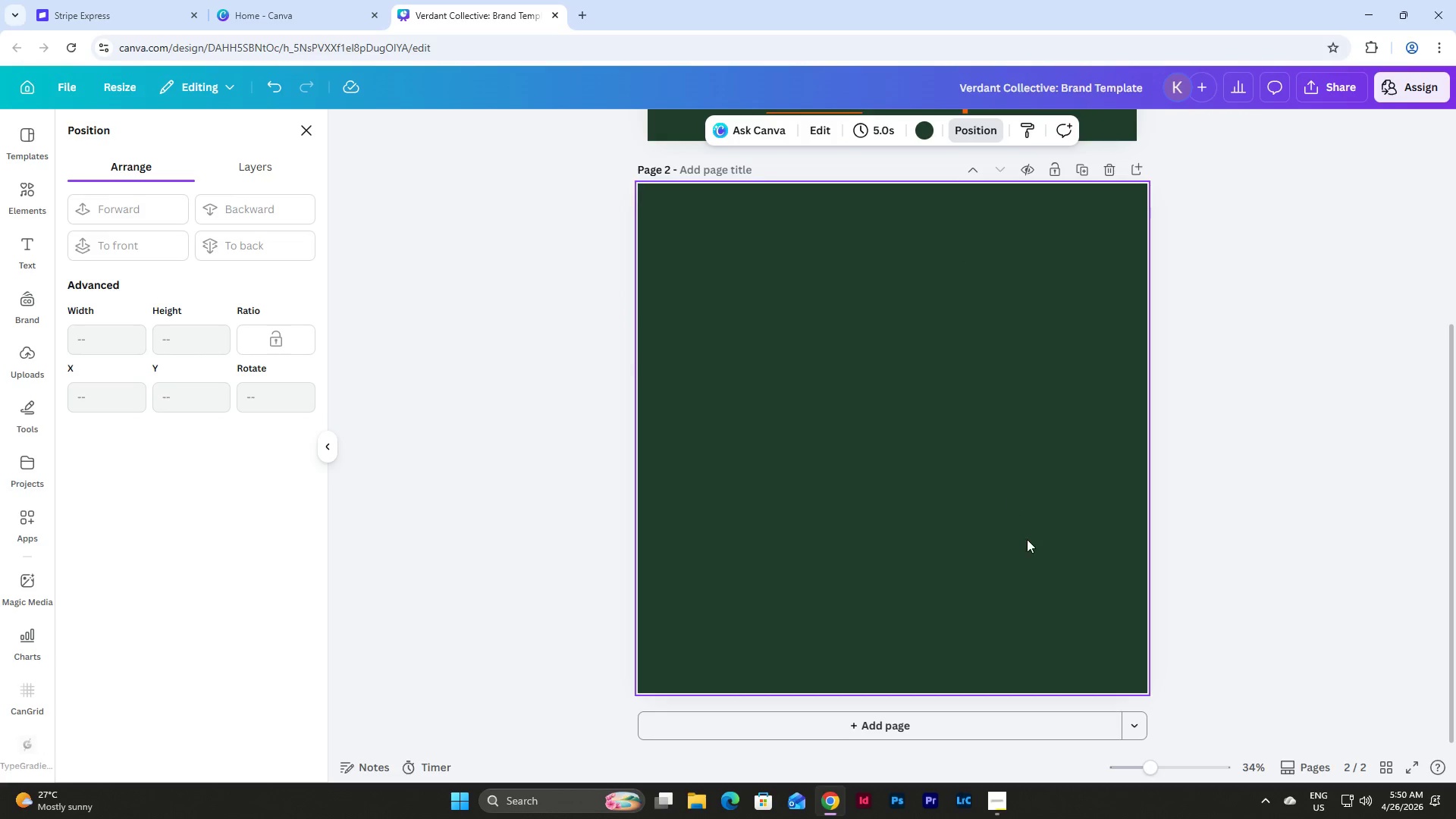 
scroll: coordinate [1027, 539], scroll_direction: up, amount: 4.0
 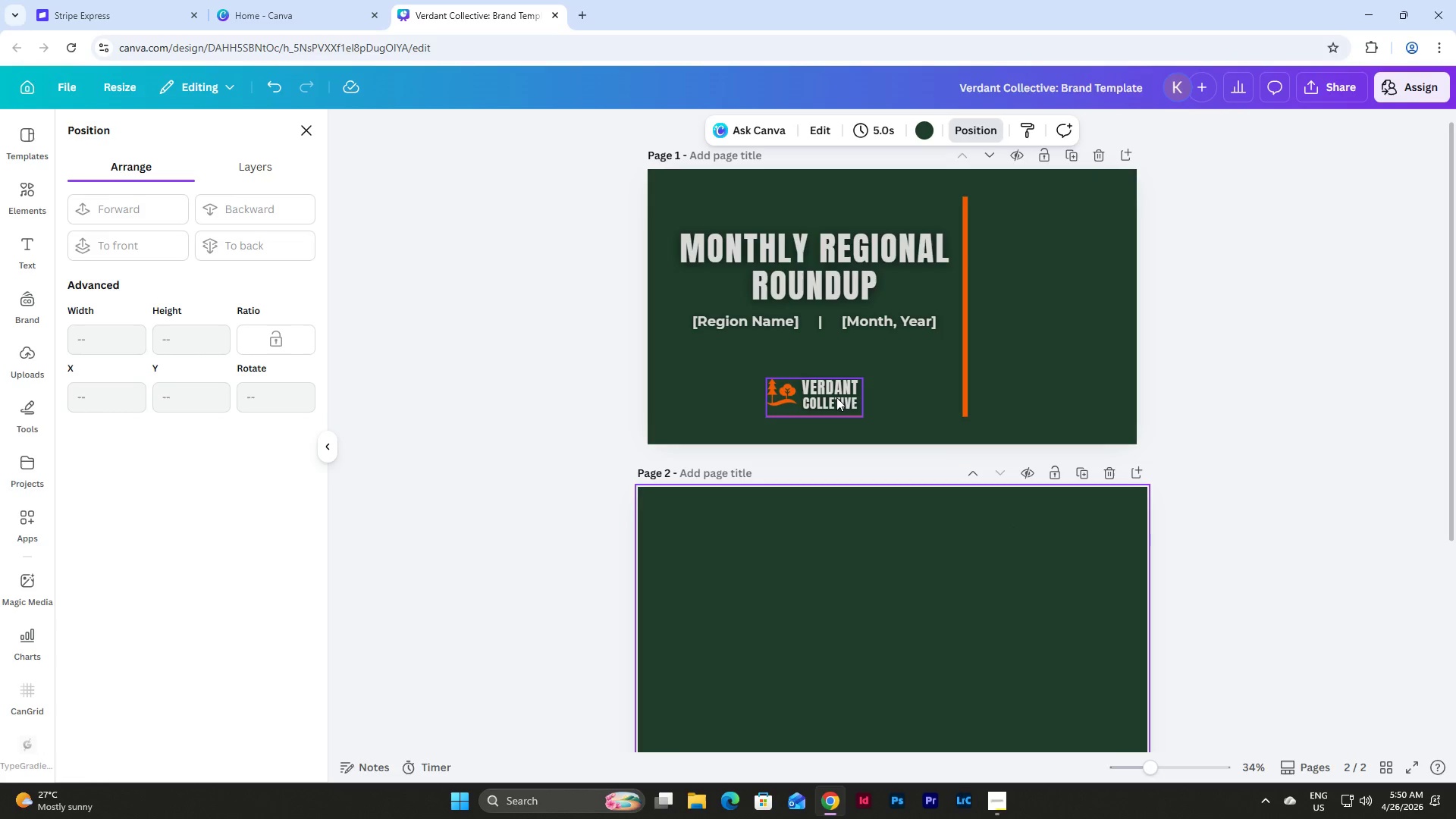 
left_click([836, 397])
 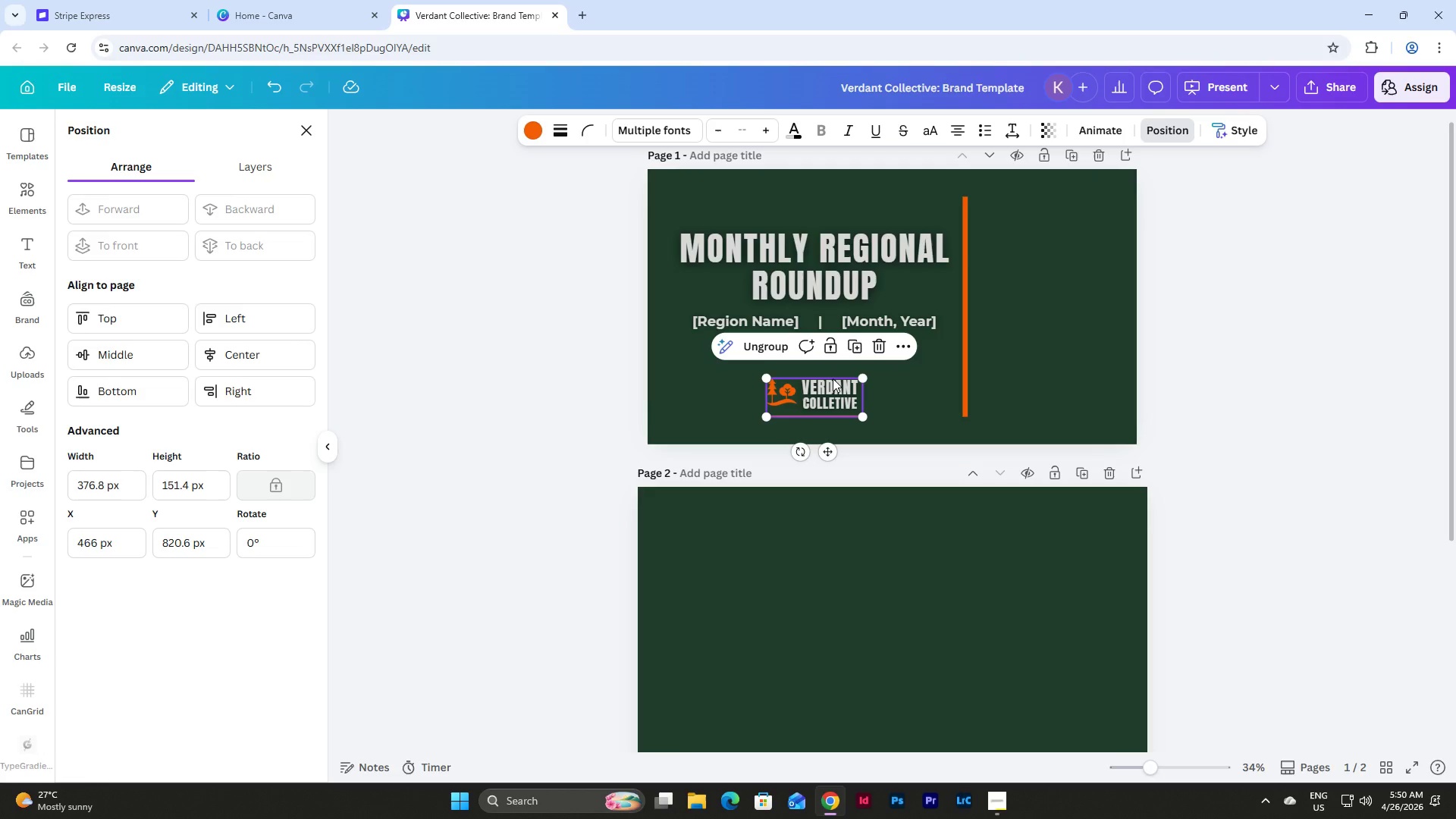 
key(Control+C)
 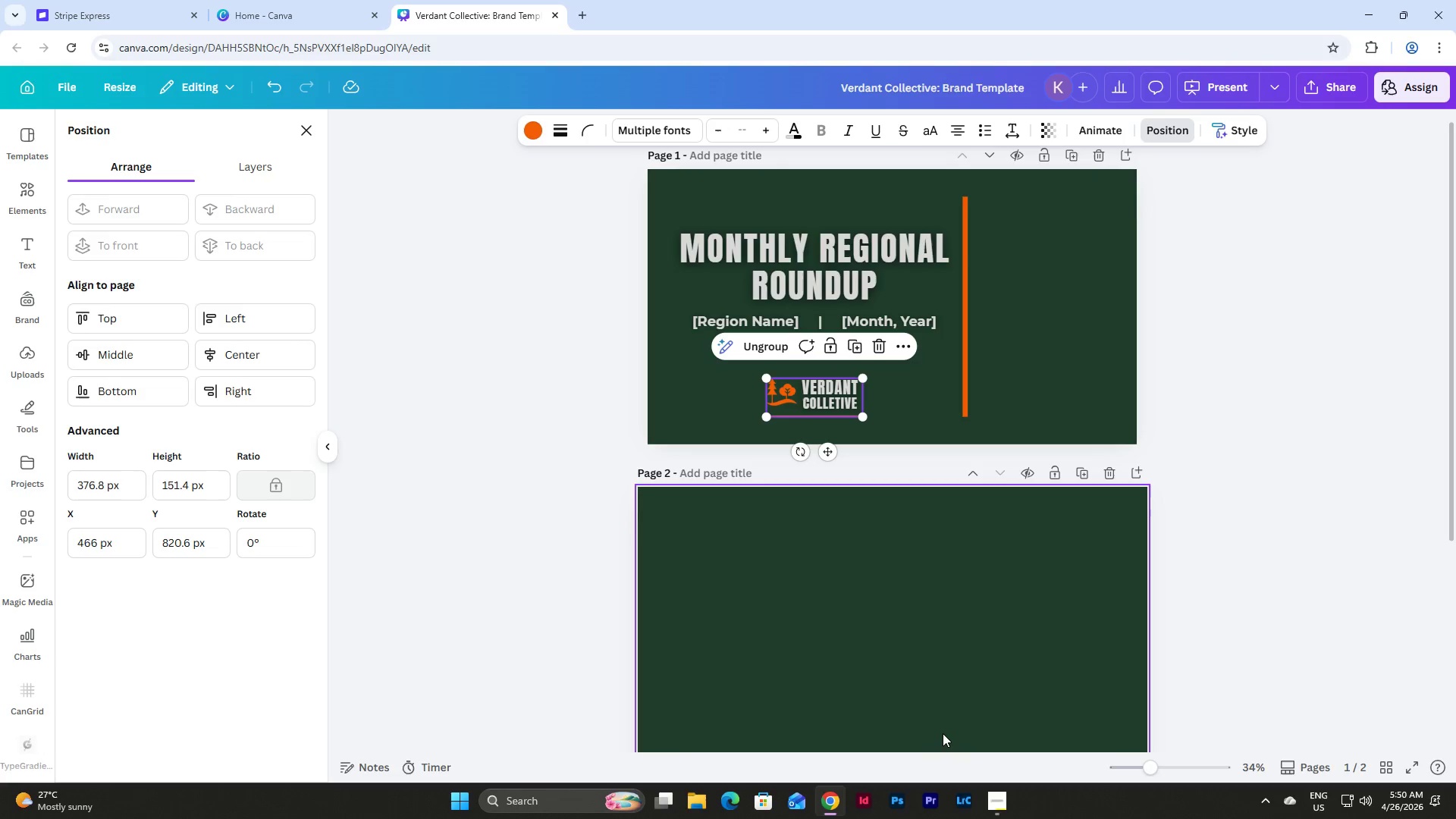 
left_click([941, 734])
 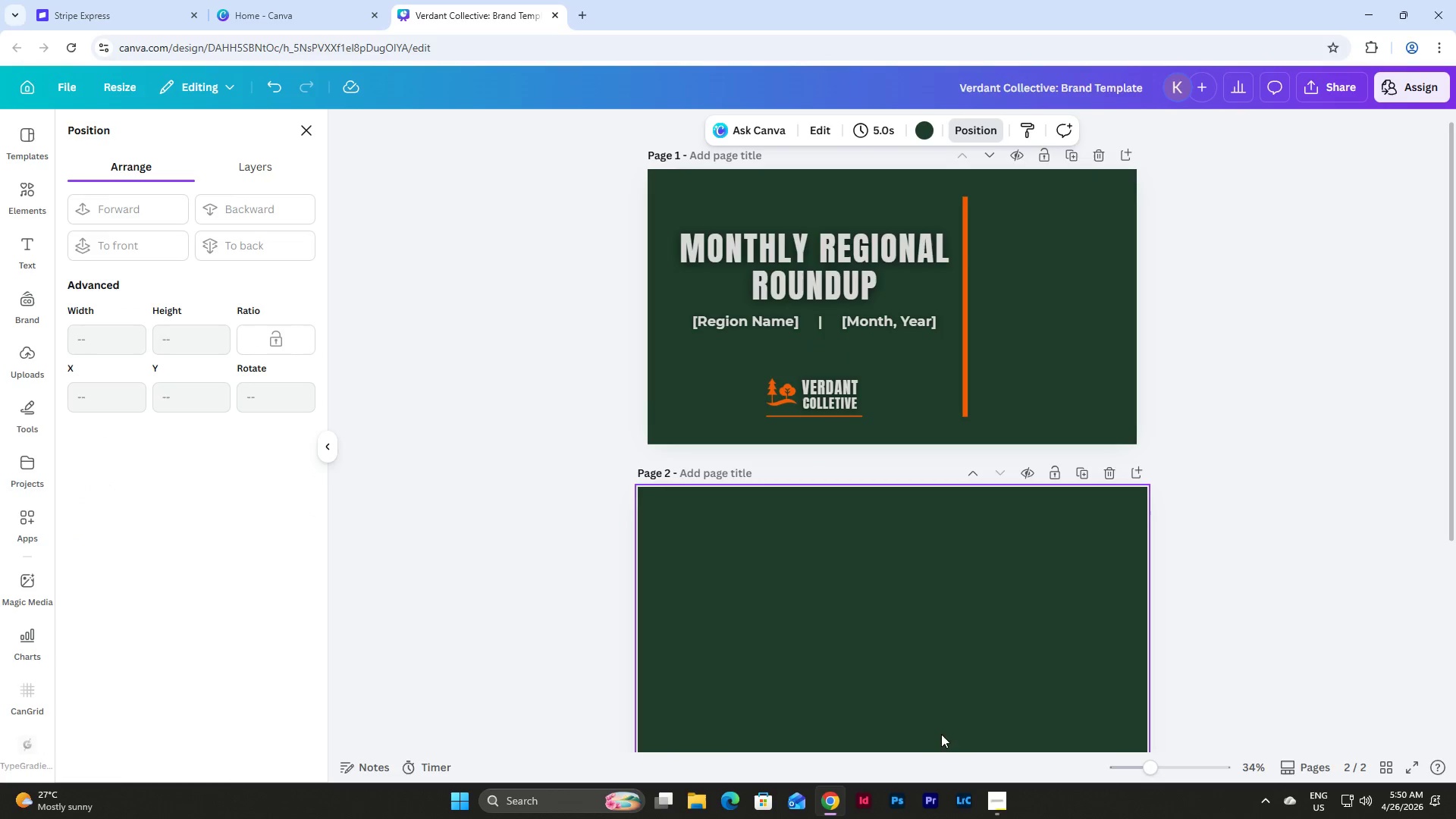 
key(Control+V)
 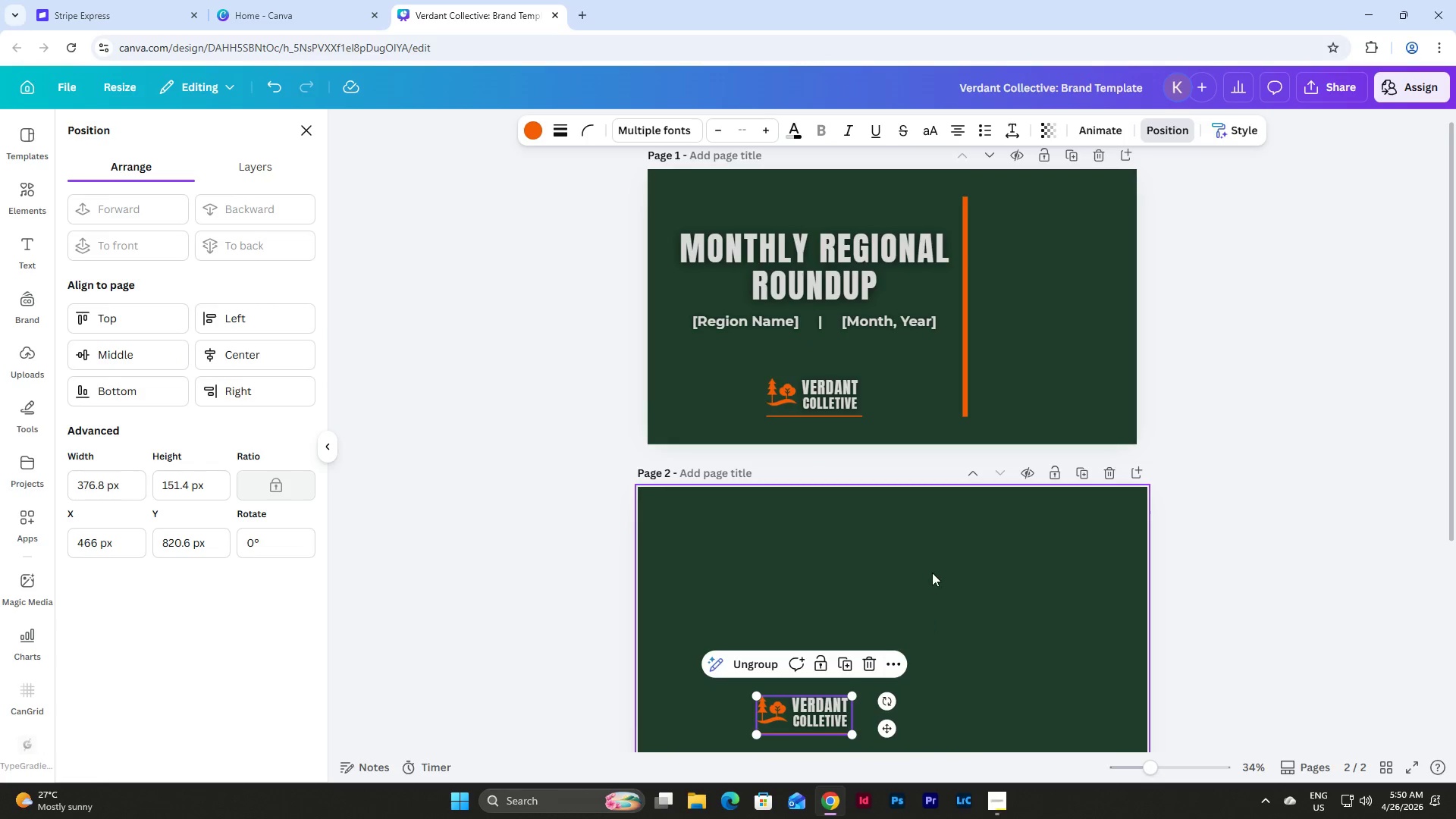 
scroll: coordinate [932, 573], scroll_direction: down, amount: 4.0
 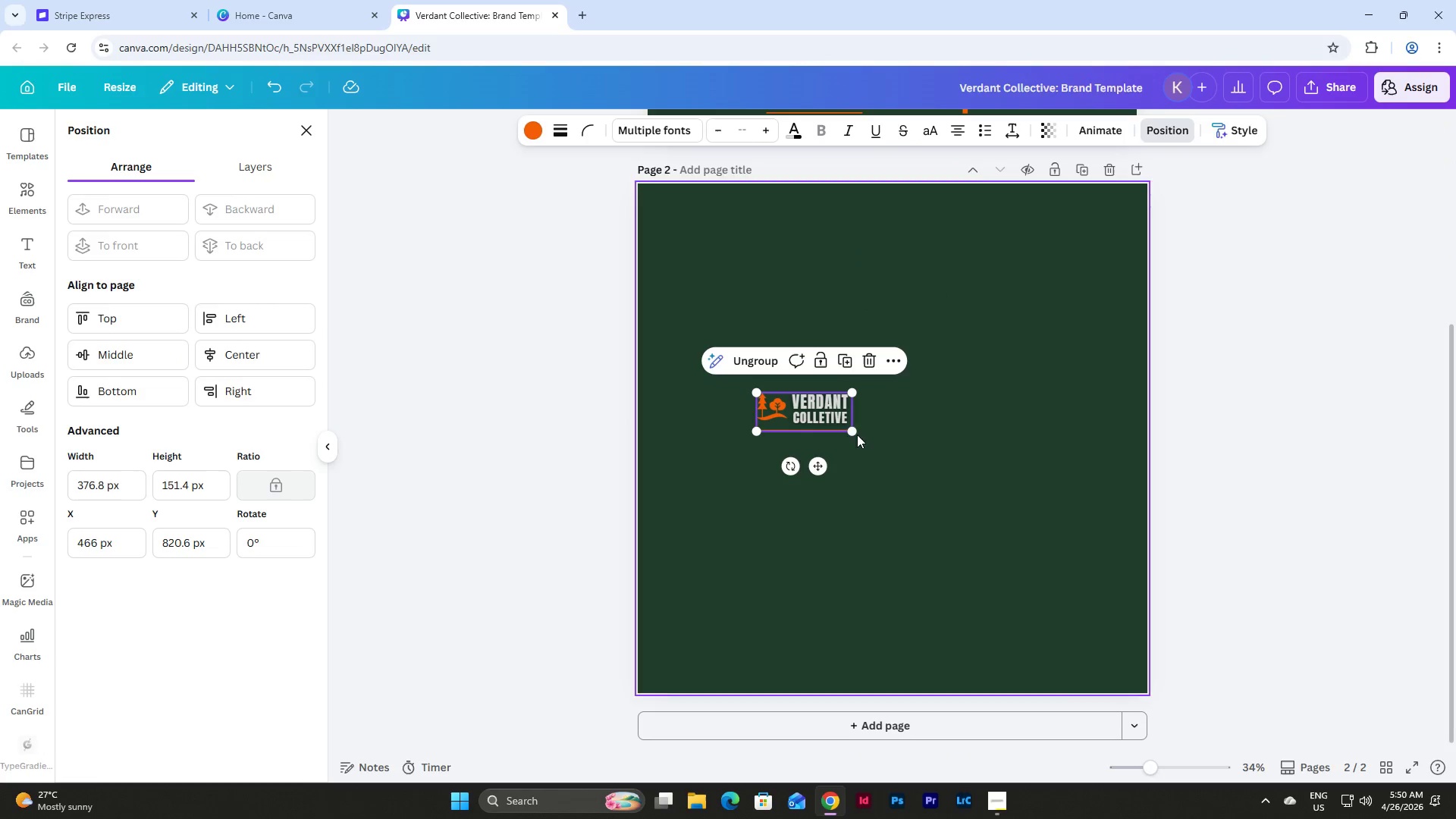 
left_click_drag(start_coordinate=[858, 431], to_coordinate=[1070, 607])
 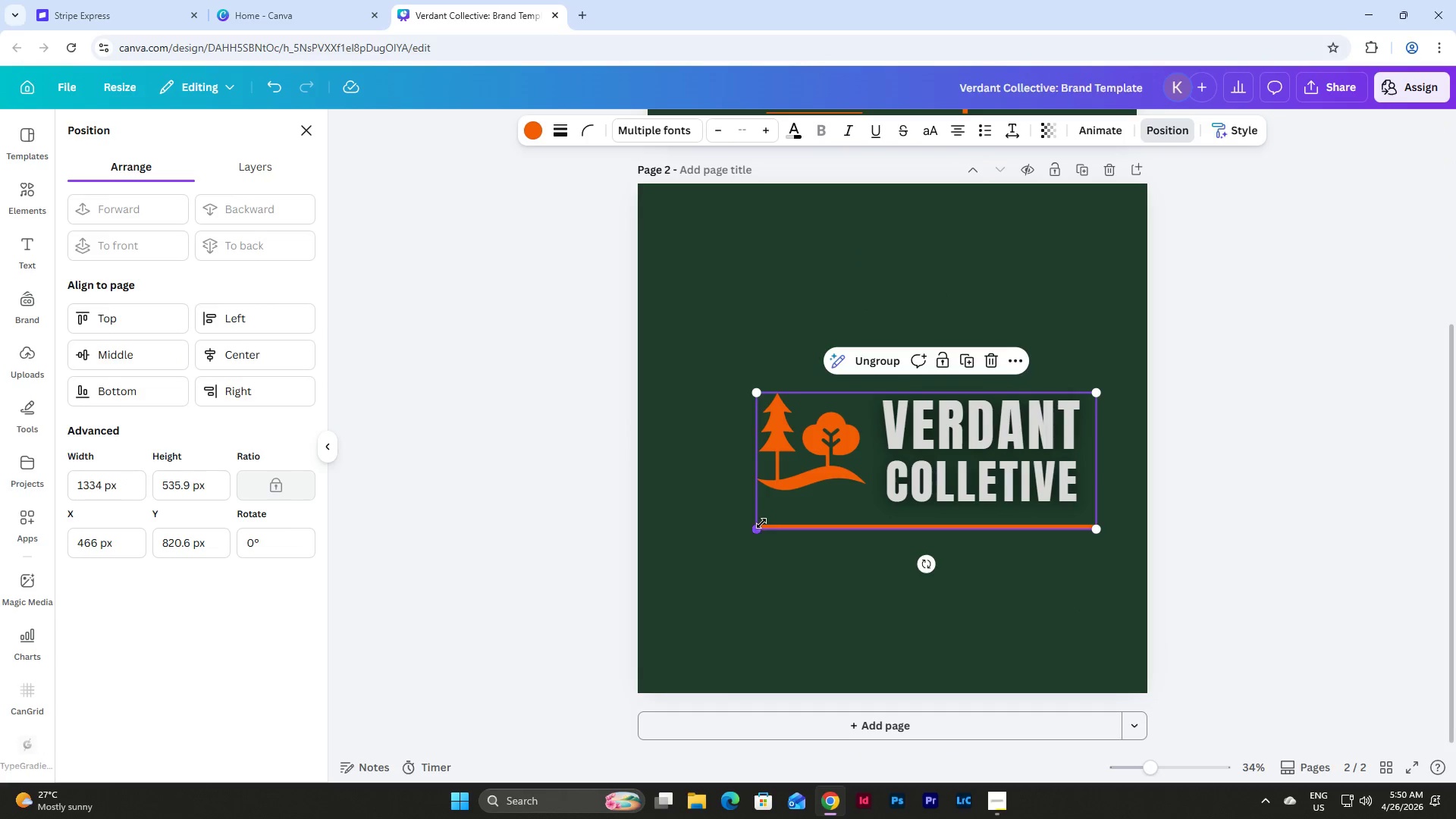 
left_click_drag(start_coordinate=[761, 526], to_coordinate=[697, 566])
 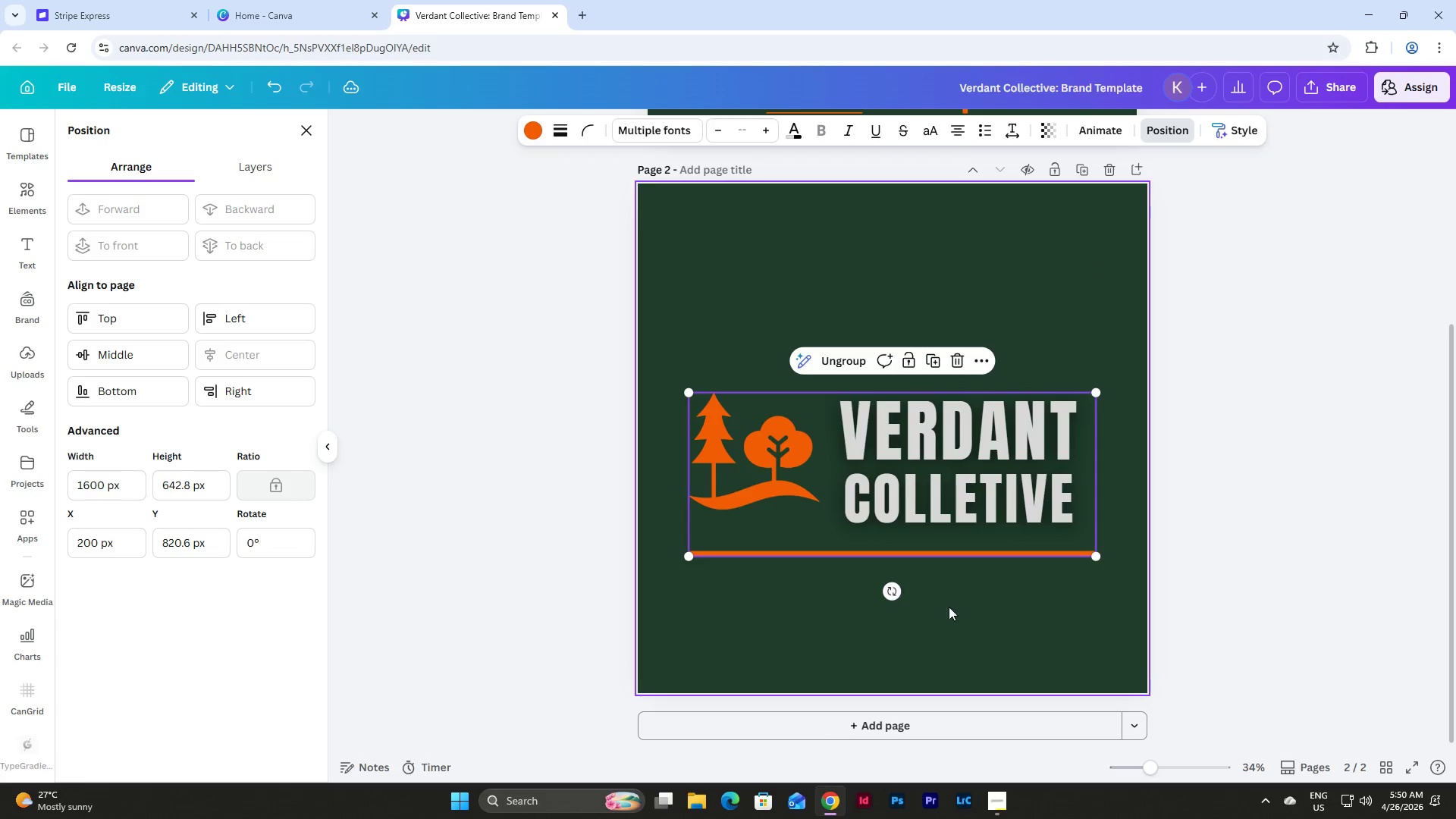 
left_click([965, 600])
 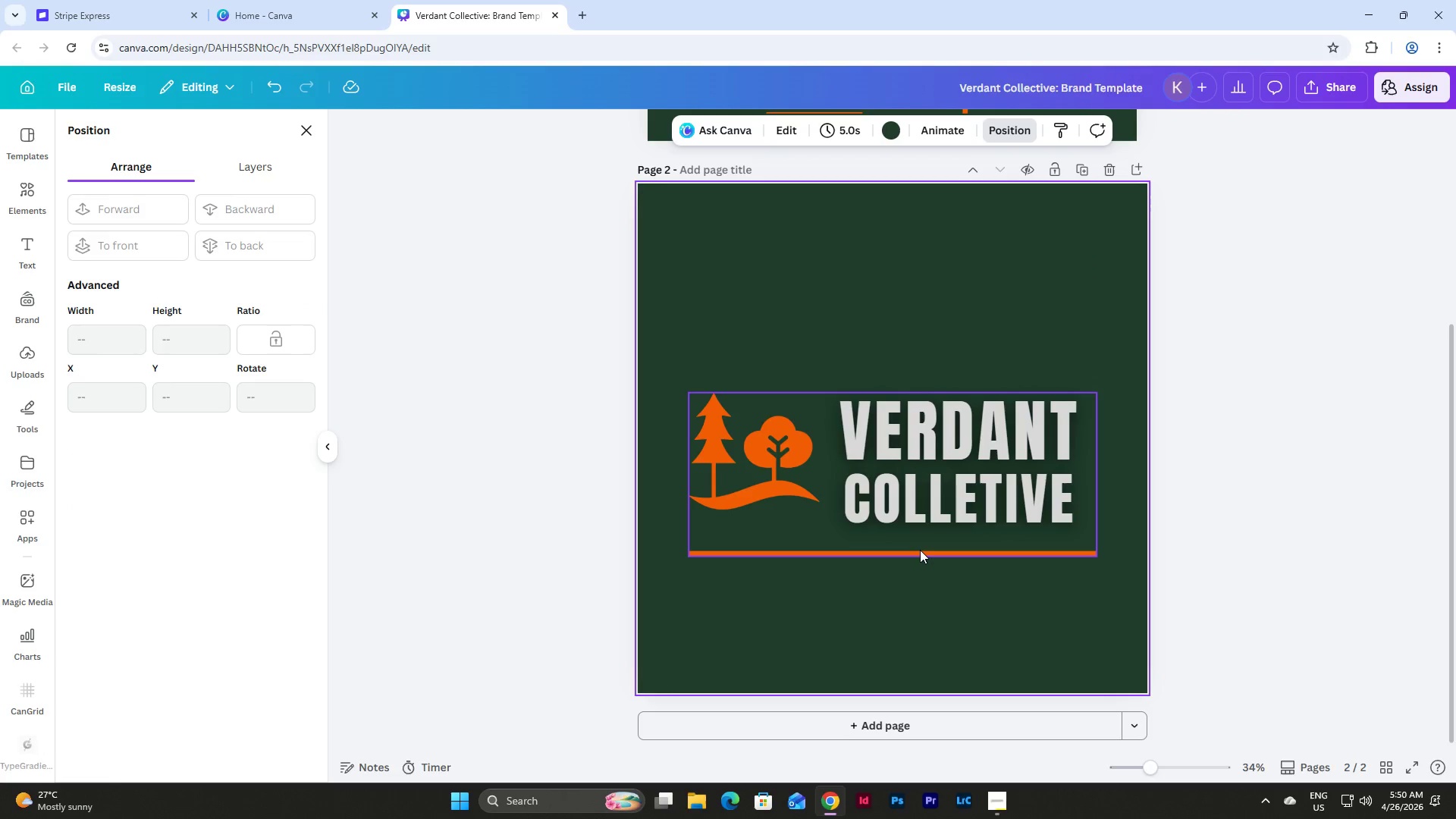 
left_click([920, 550])
 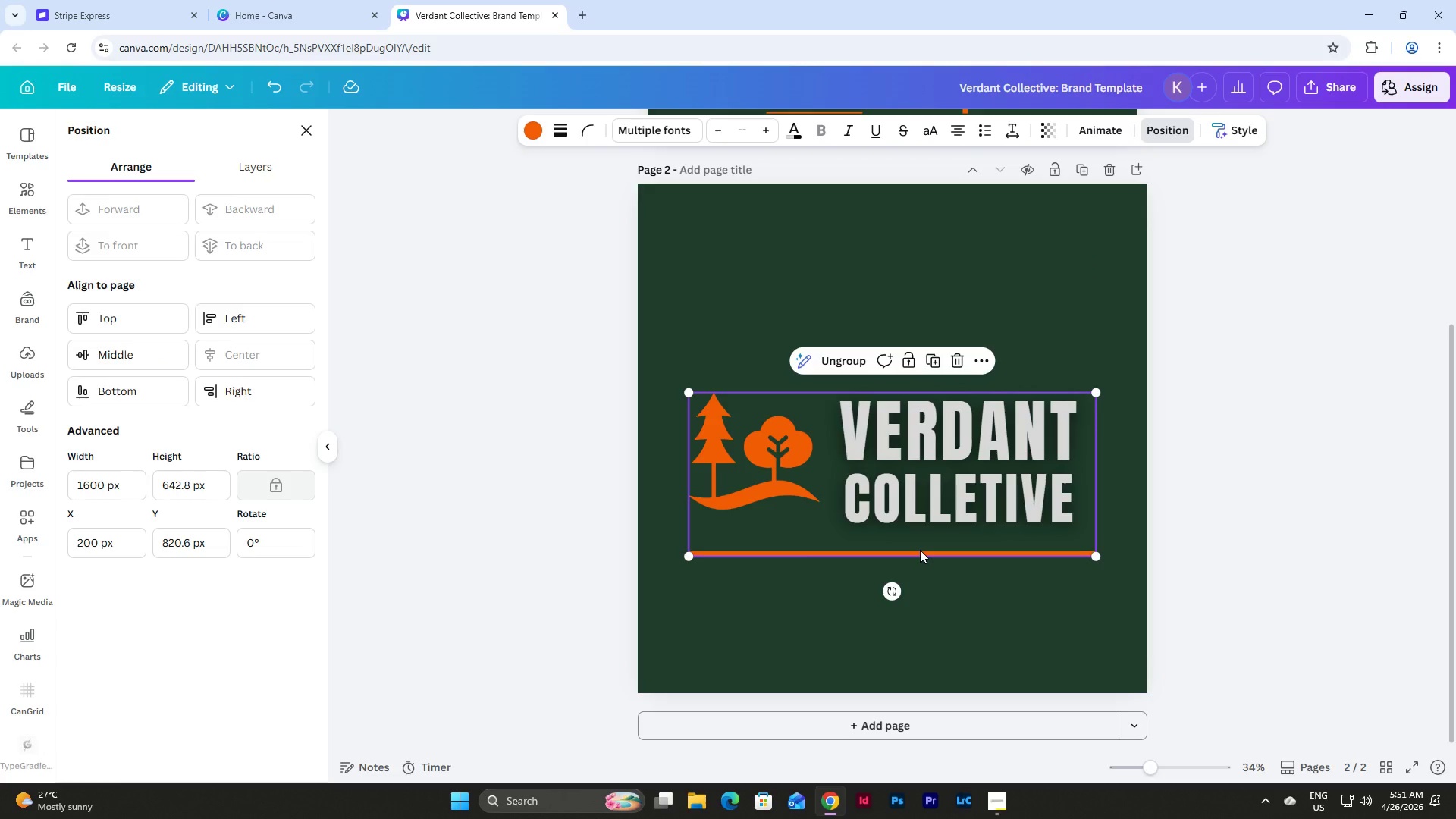 
left_click([920, 550])
 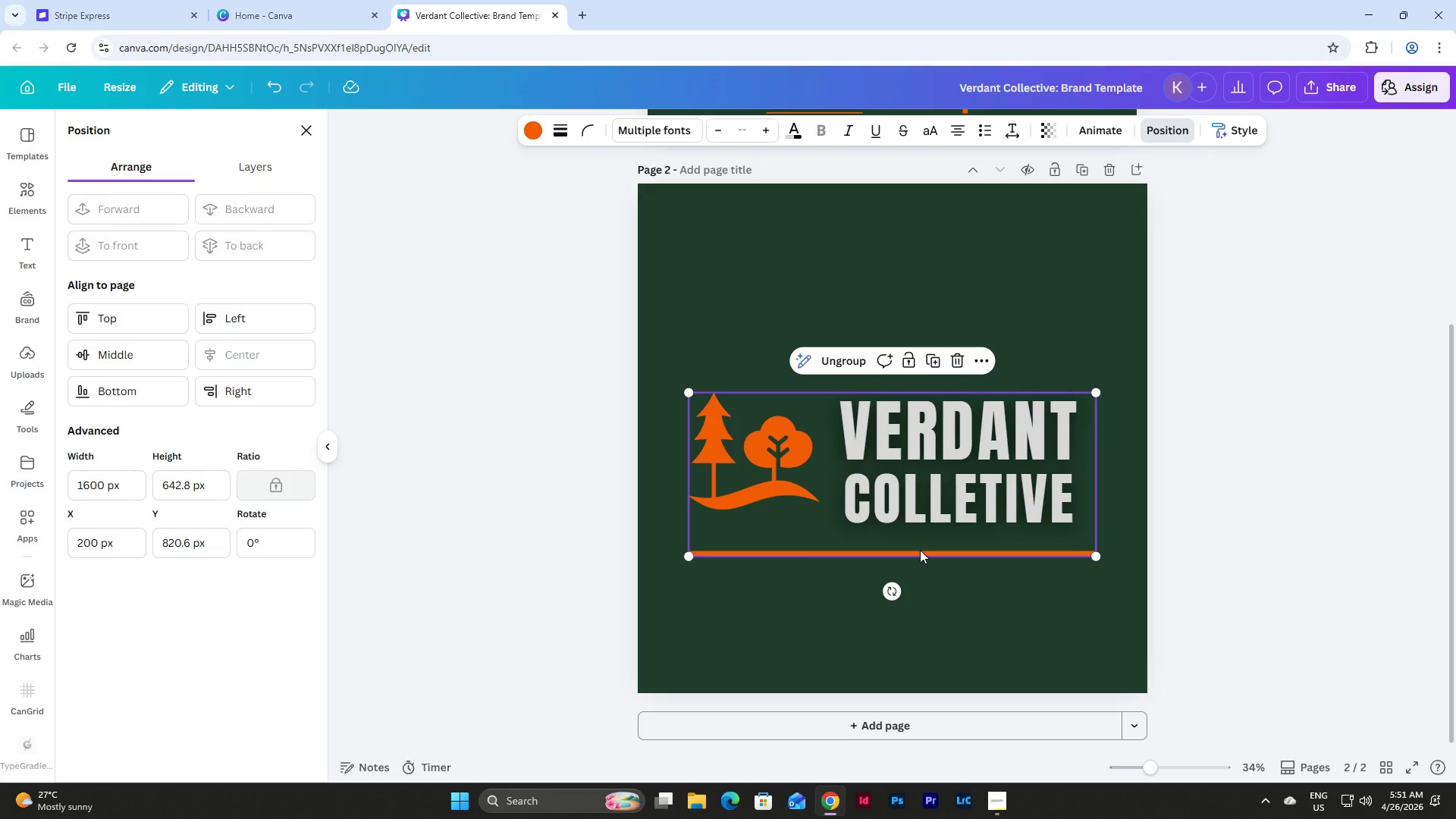 
left_click([920, 550])
 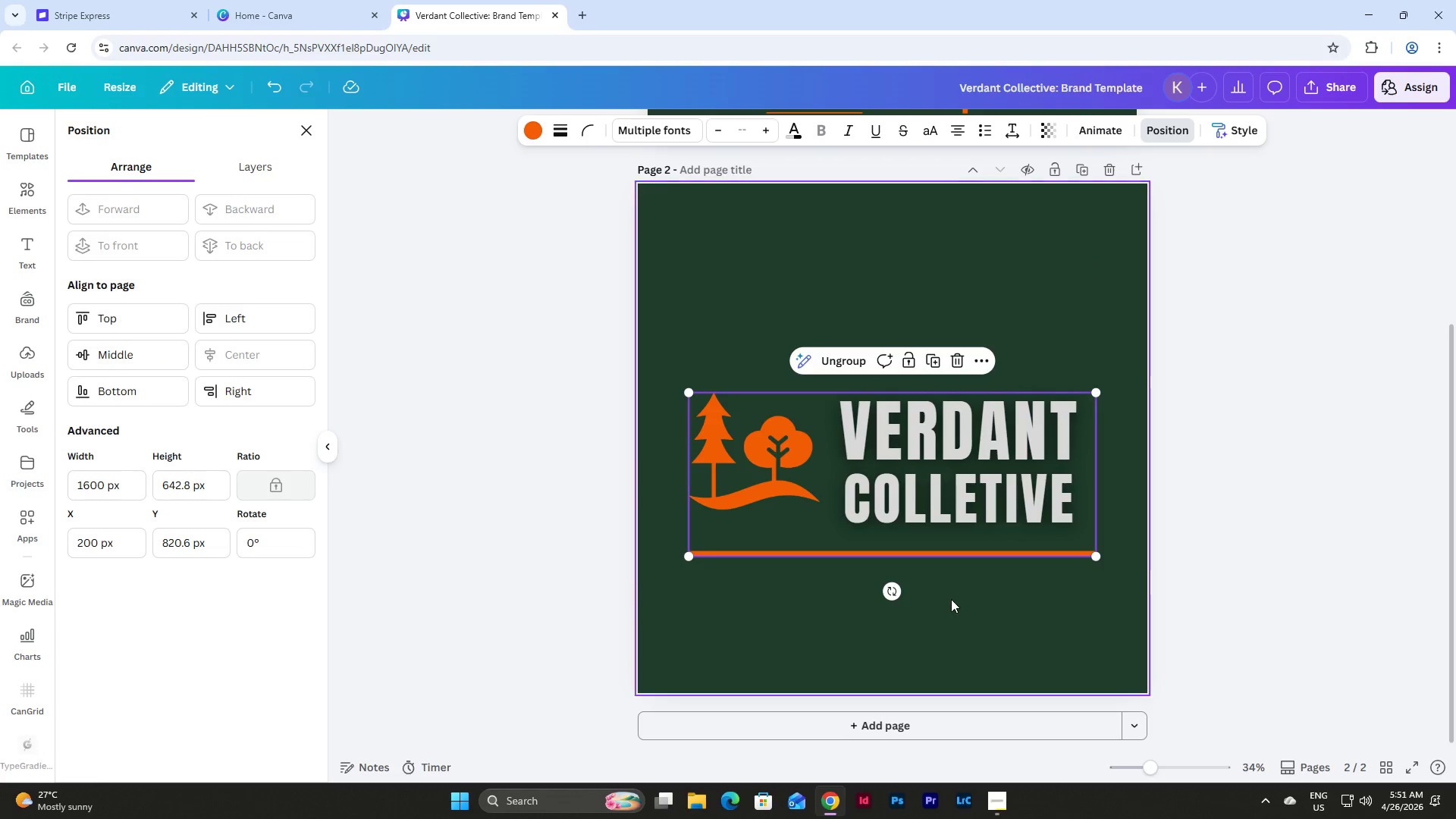 
left_click([955, 604])
 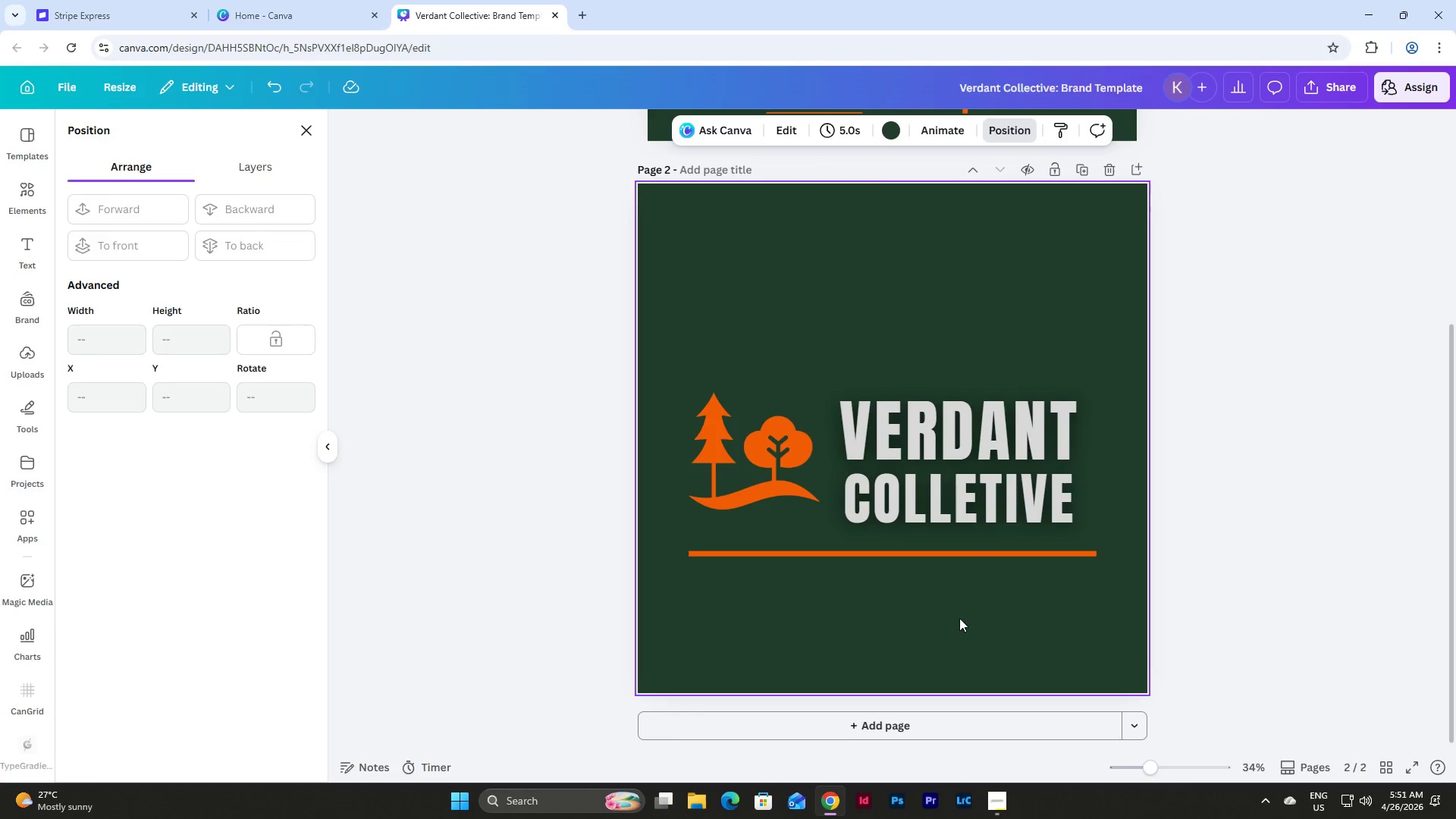 
left_click_drag(start_coordinate=[984, 635], to_coordinate=[789, 329])
 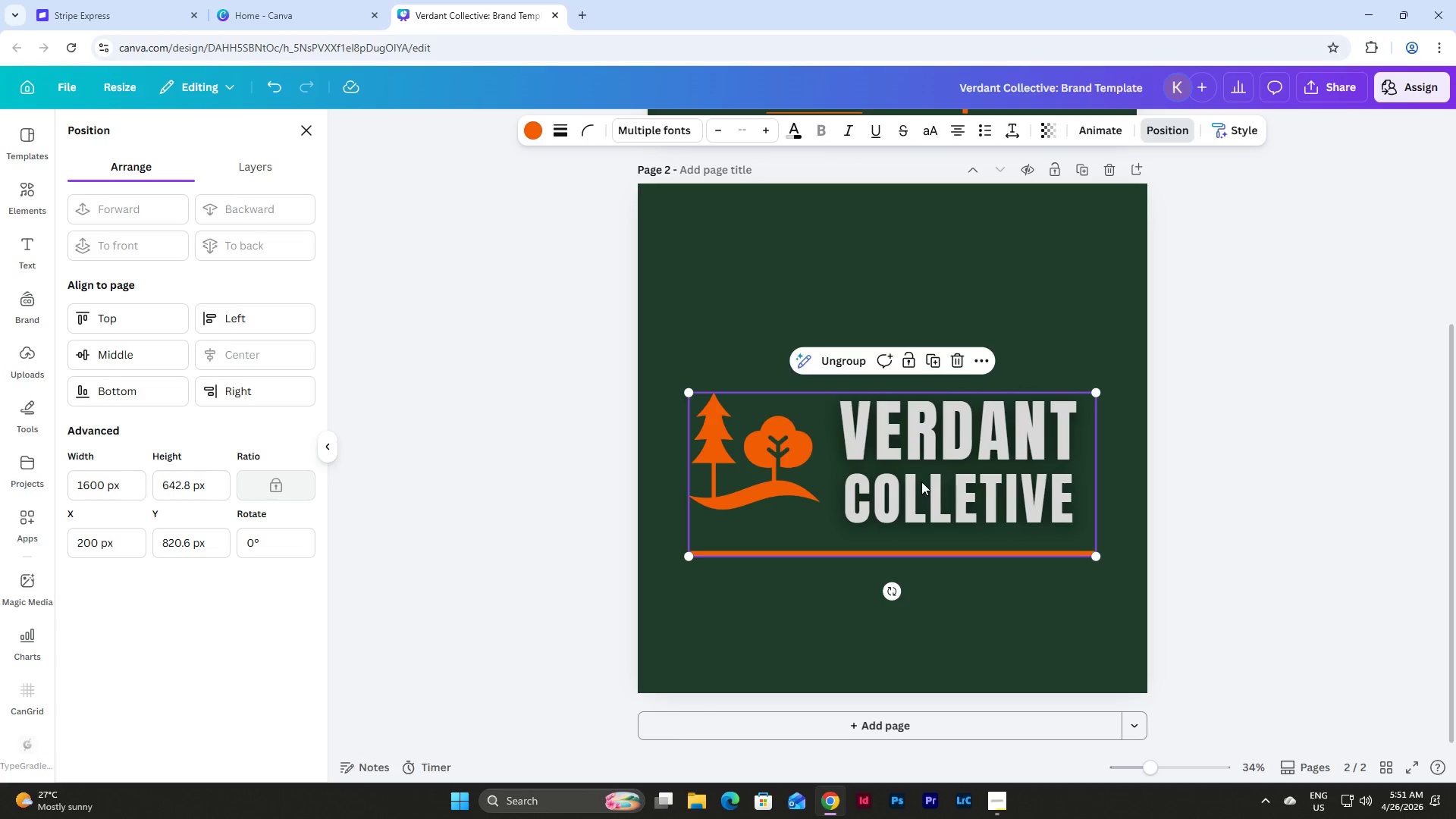 
left_click_drag(start_coordinate=[921, 482], to_coordinate=[921, 446])
 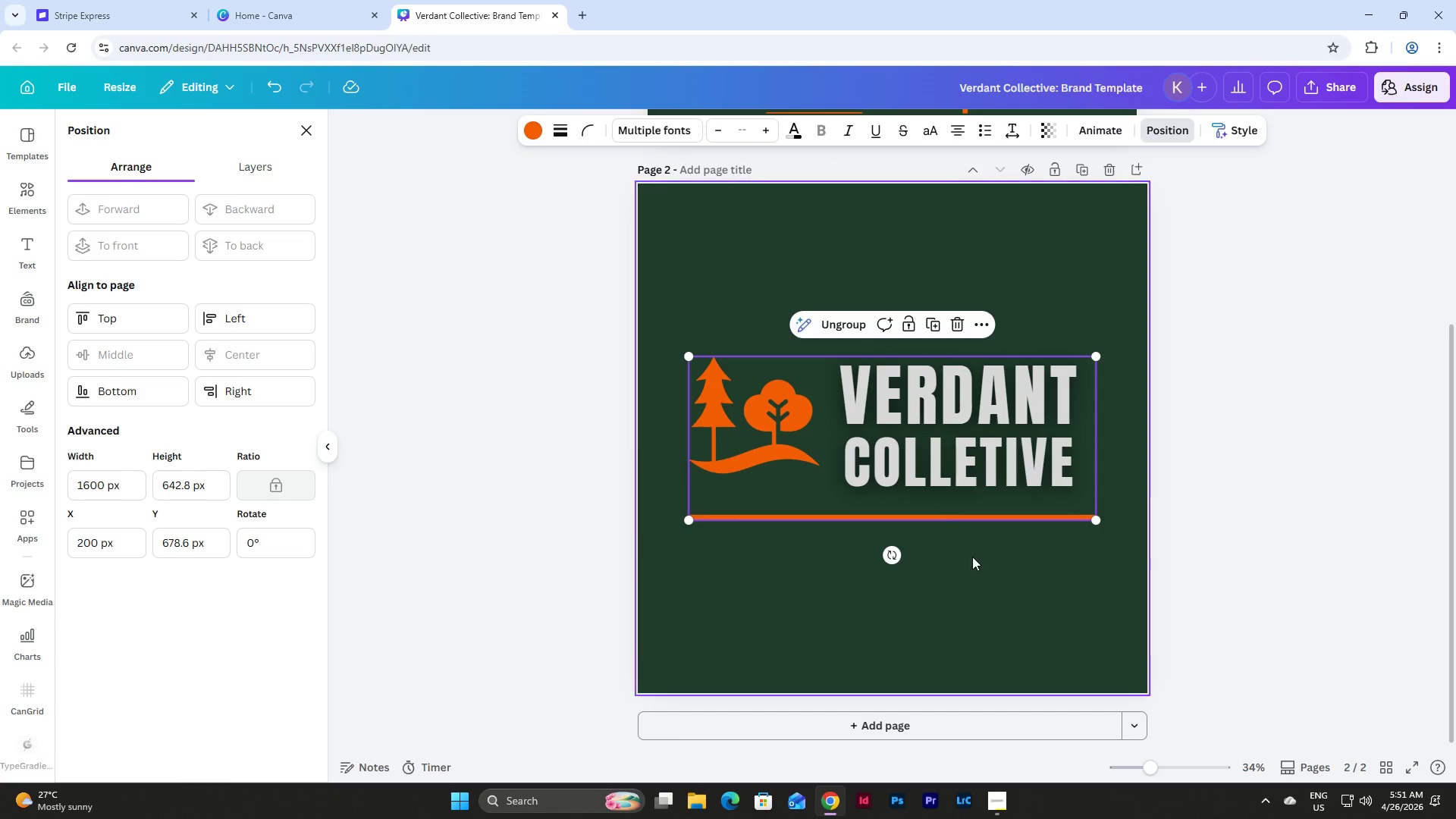 
left_click([972, 557])
 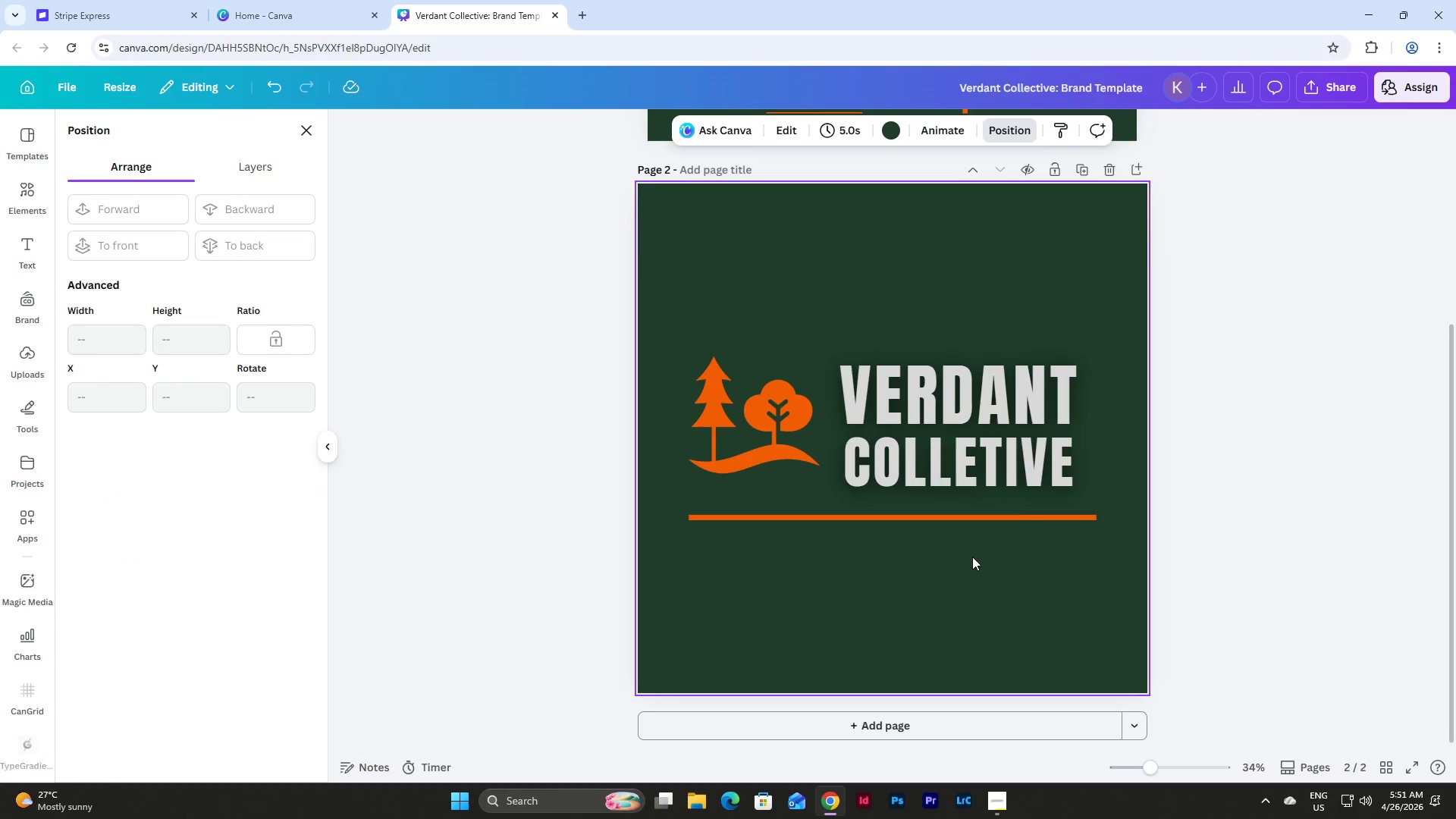 
scroll: coordinate [972, 557], scroll_direction: up, amount: 5.0
 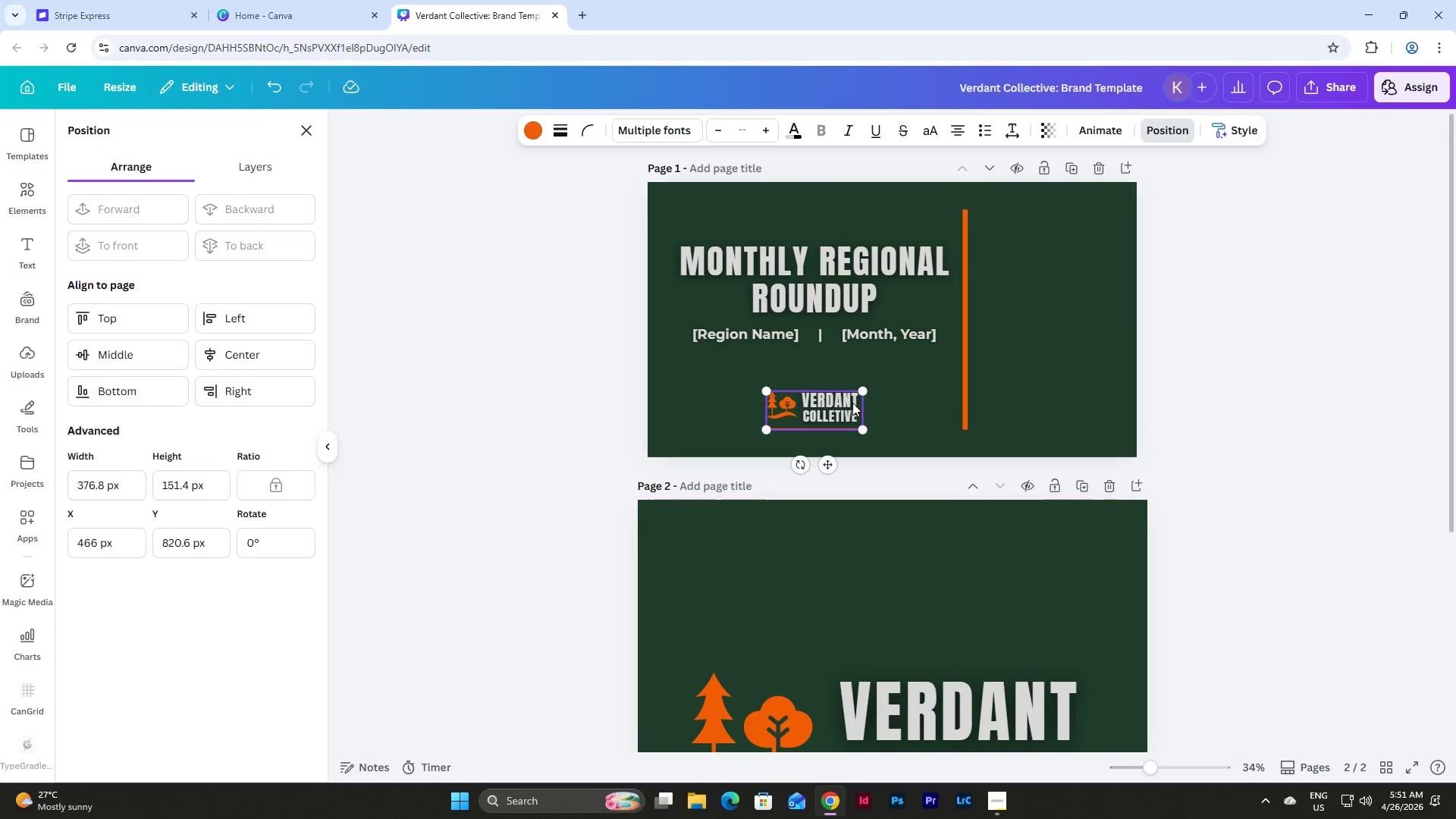 
double_click([852, 403])
 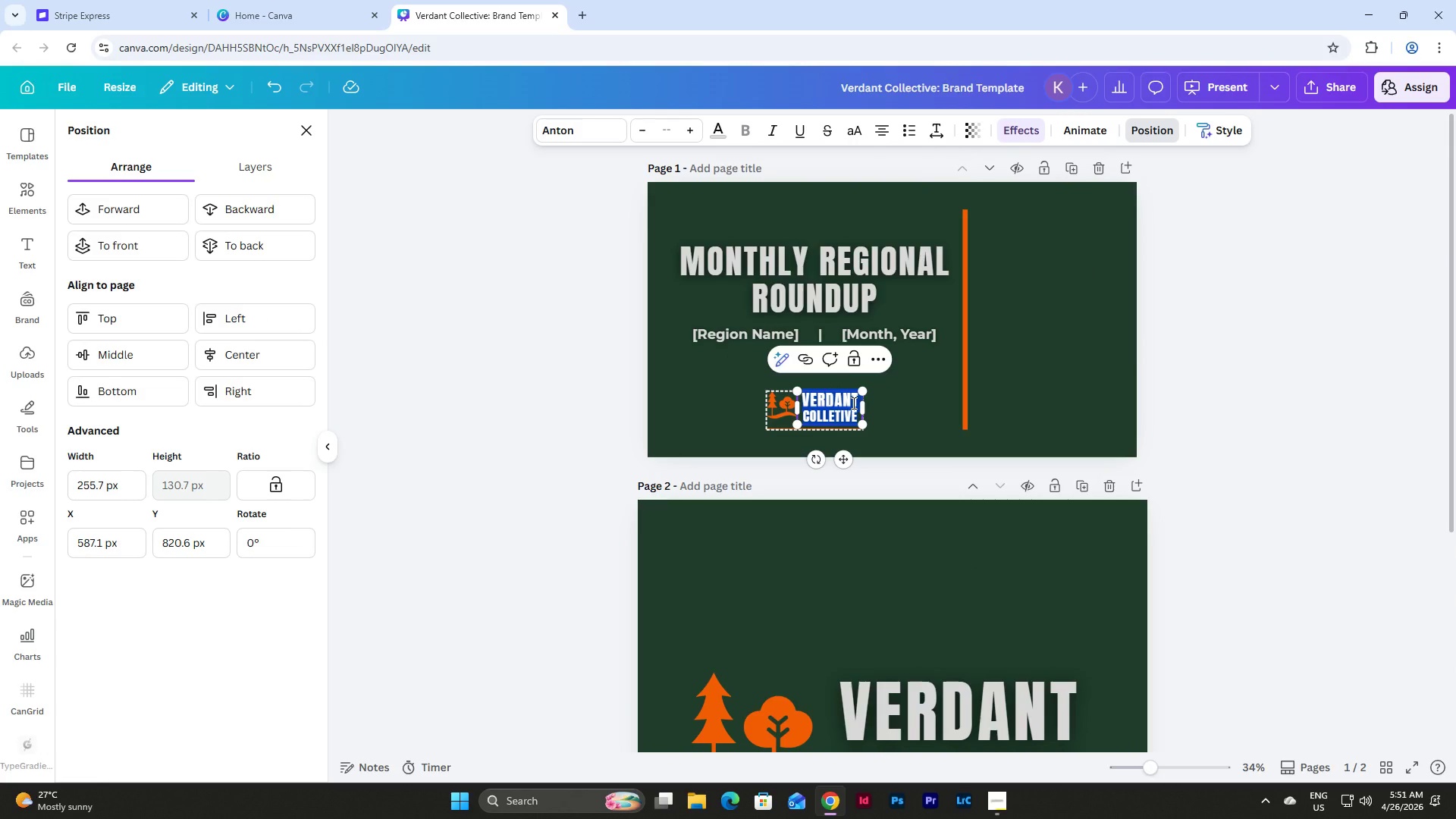 
left_click([852, 403])
 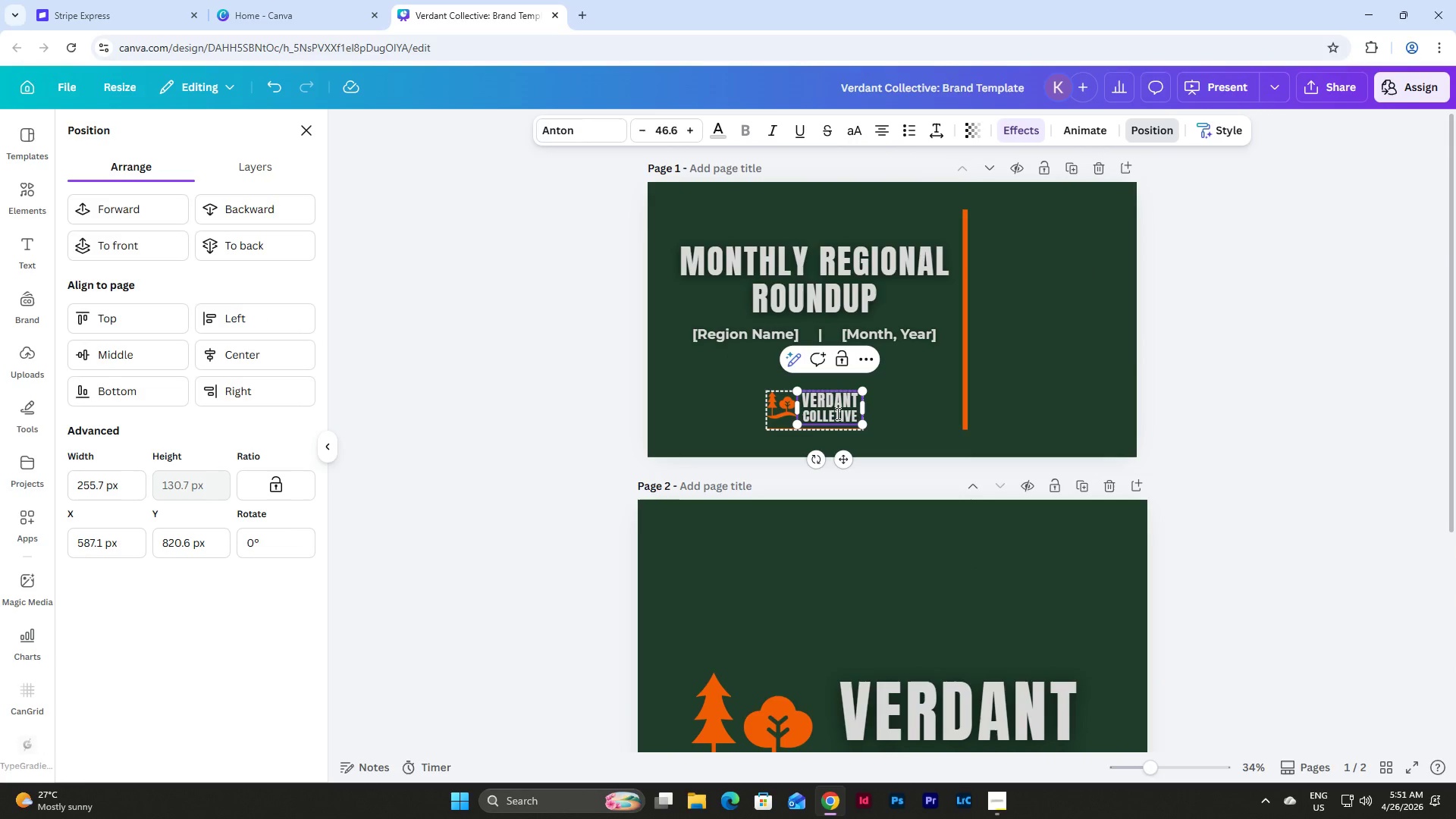 
left_click([836, 413])
 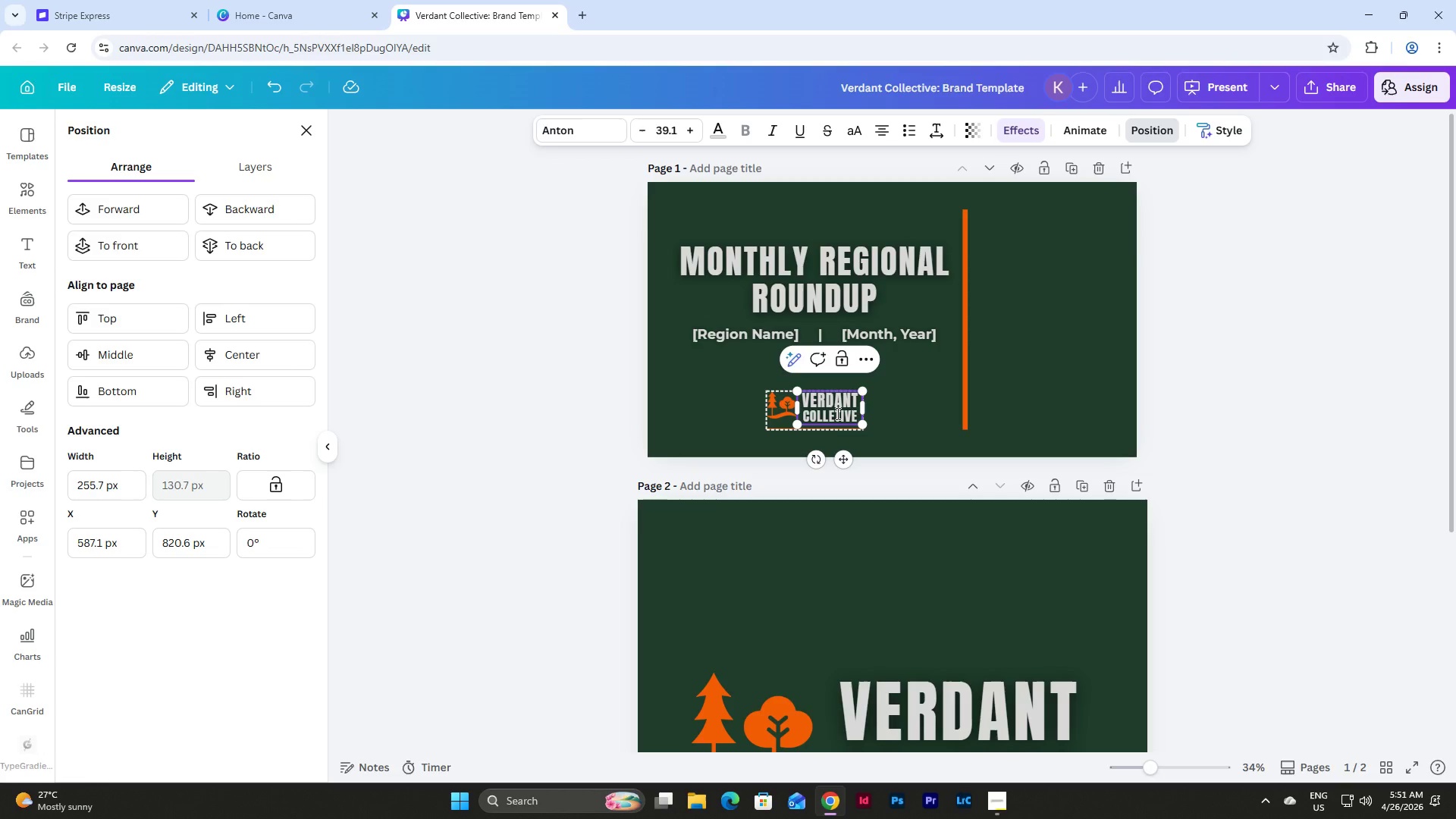 
key(Shift+C)
 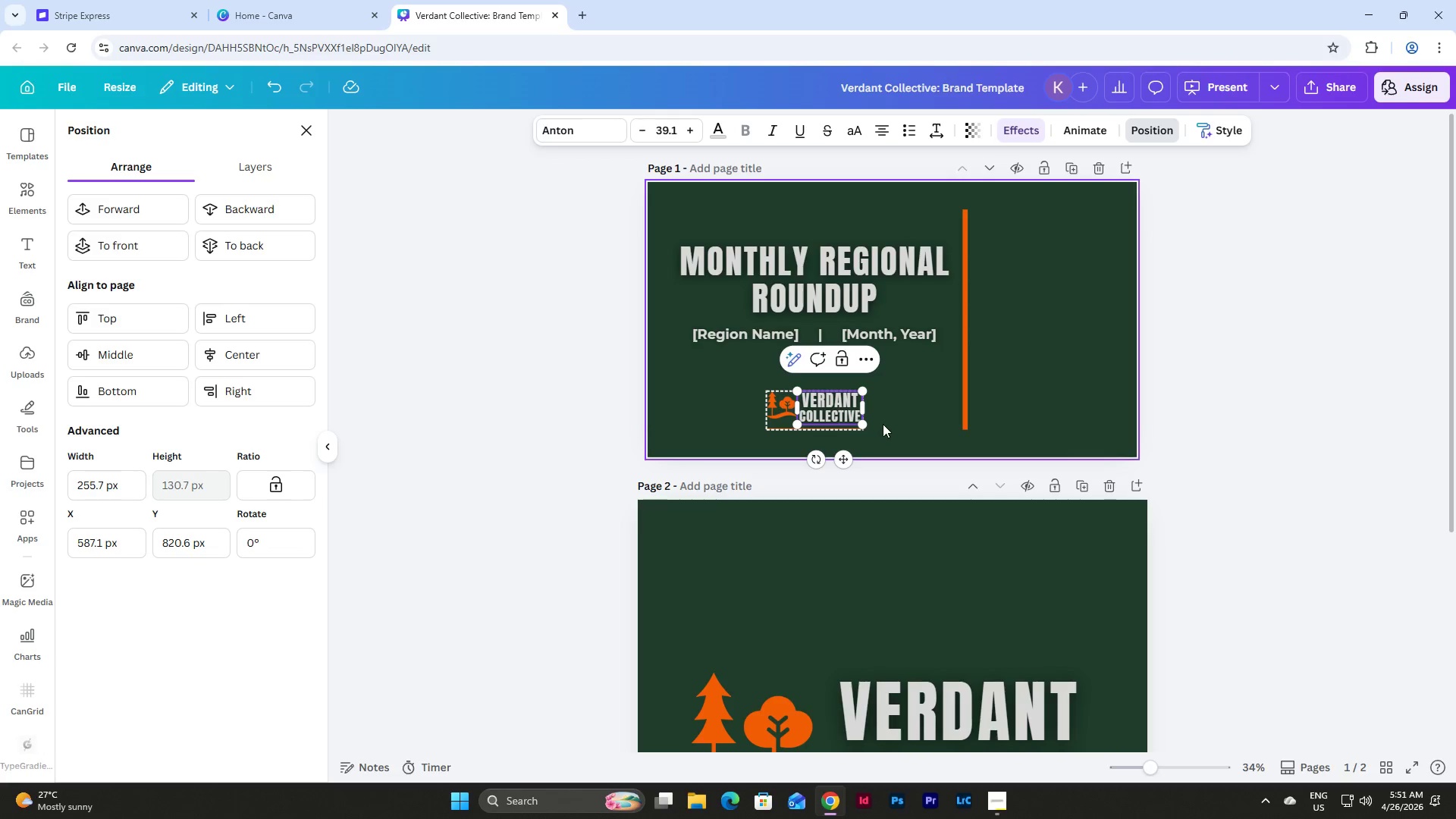 
left_click([887, 410])
 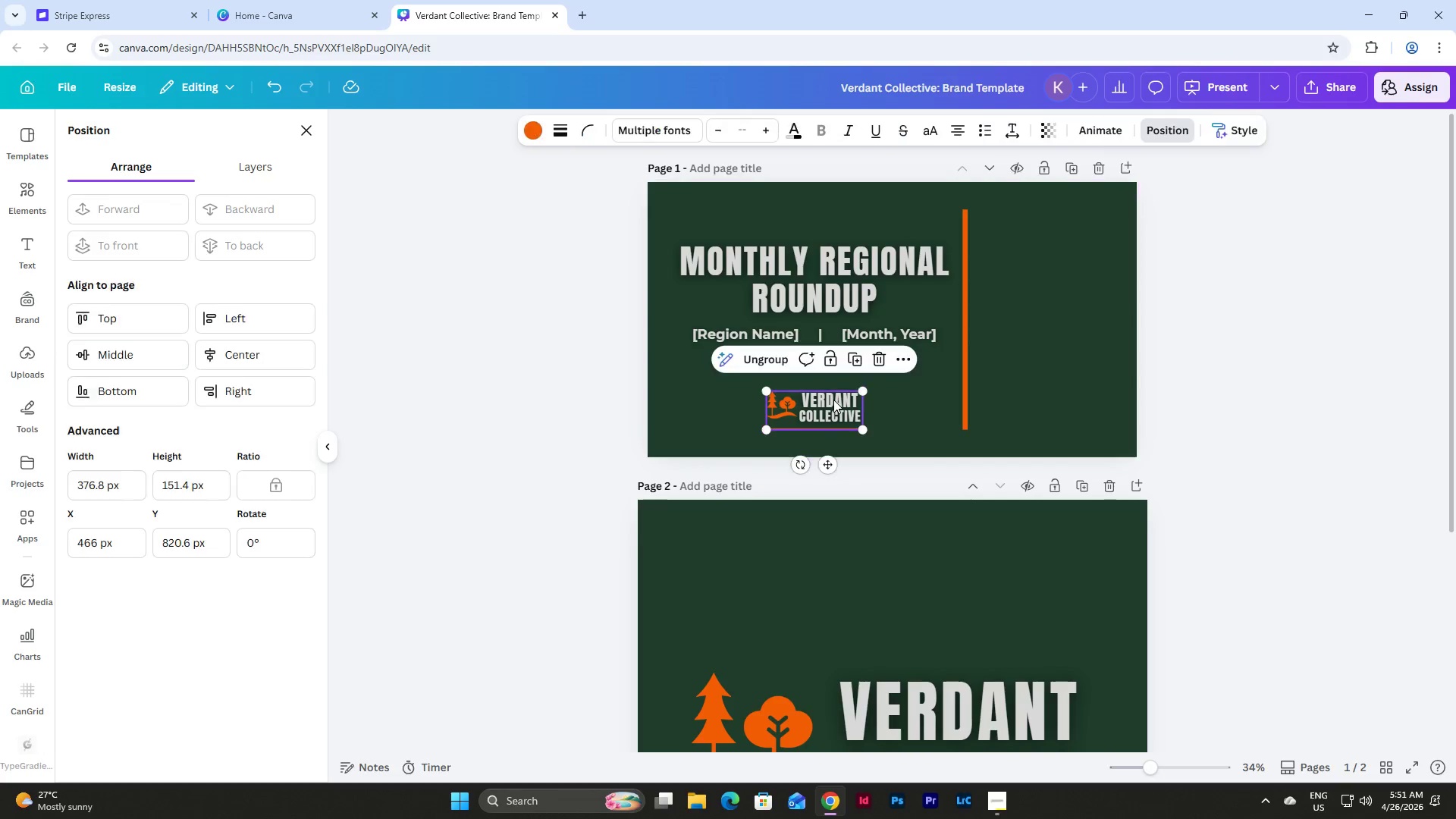 
double_click([833, 400])
 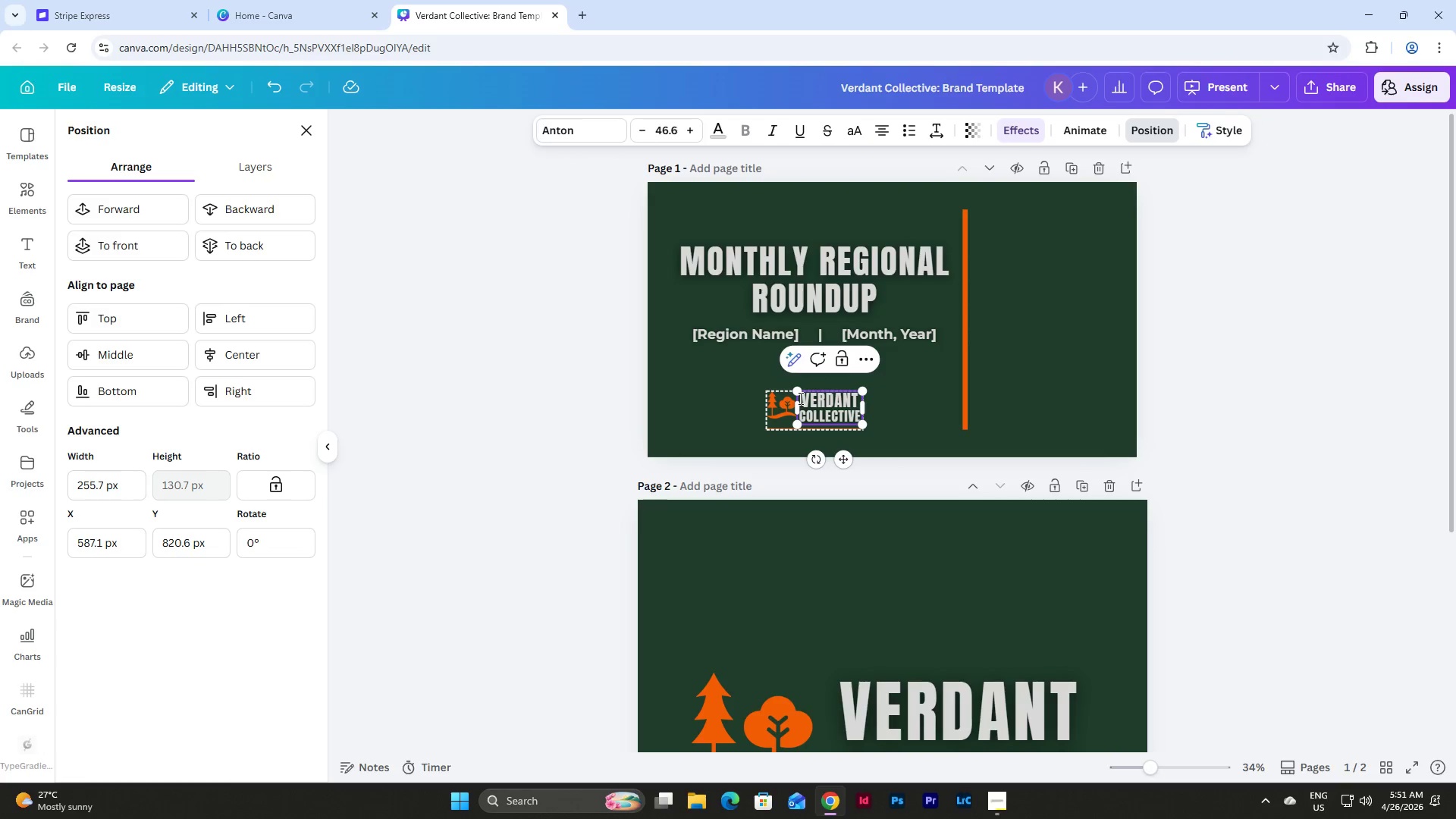 
left_click_drag(start_coordinate=[799, 398], to_coordinate=[858, 396])
 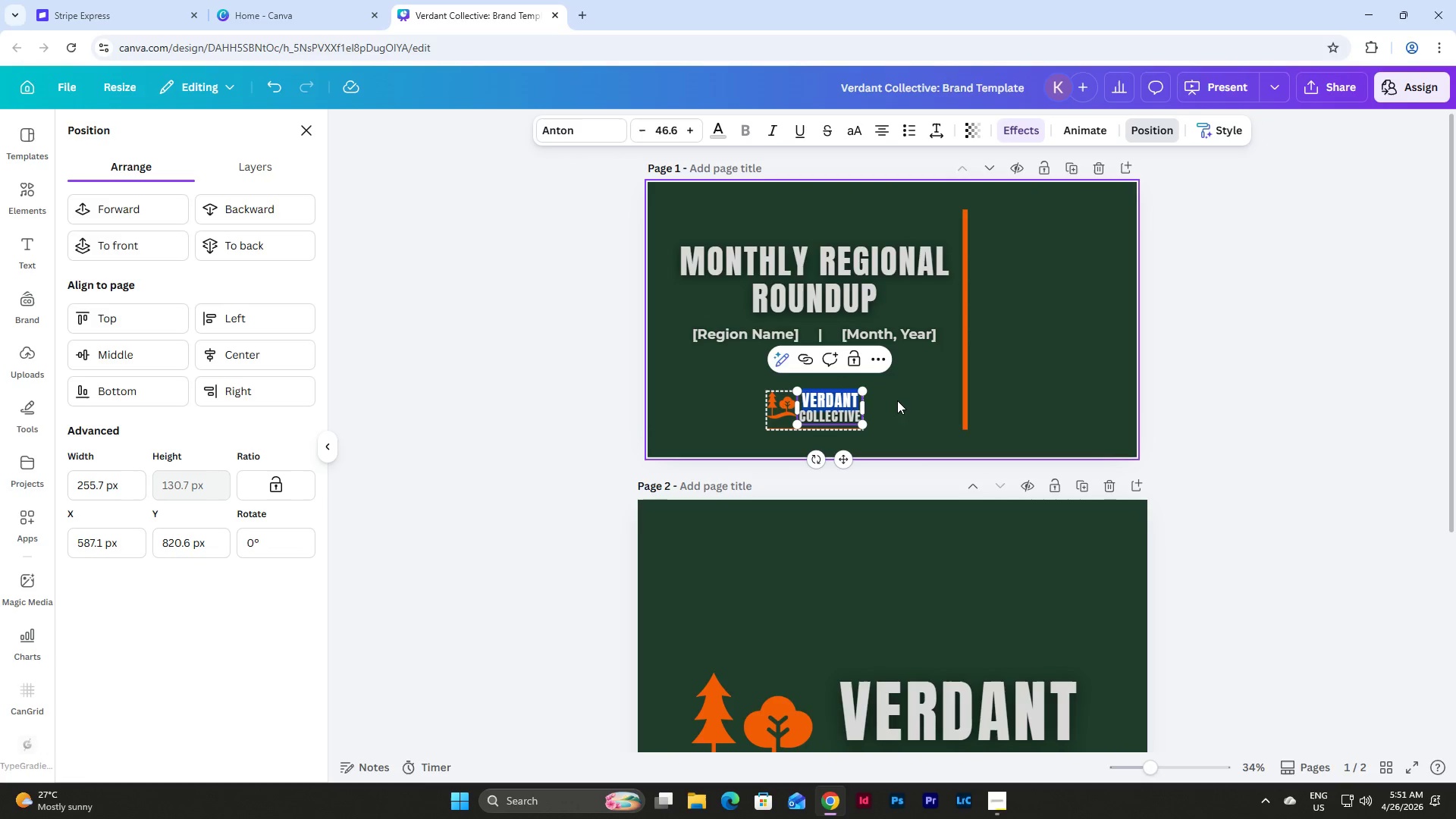 
left_click([899, 400])
 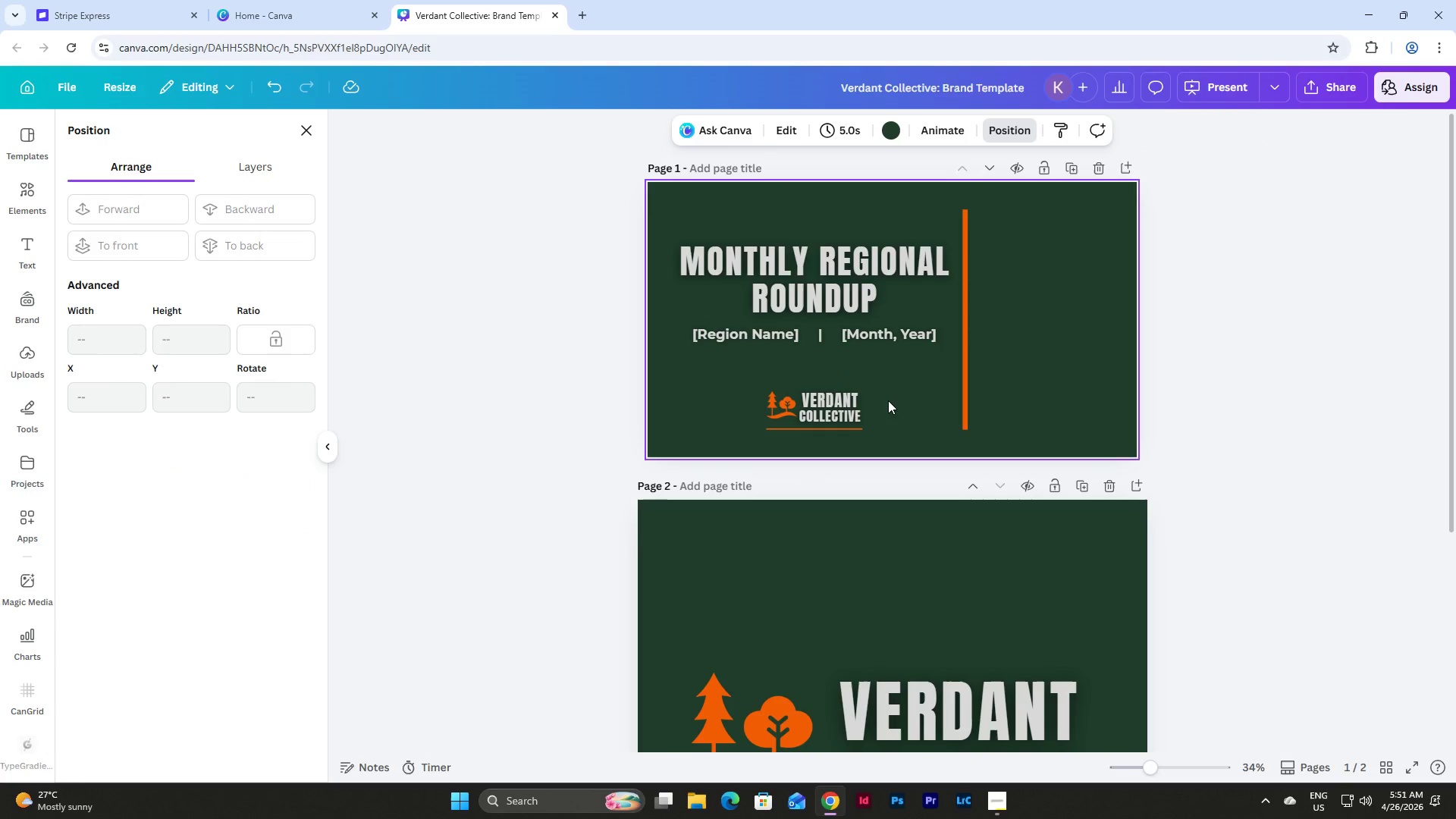 
hold_key(key=ControlLeft, duration=1.06)
 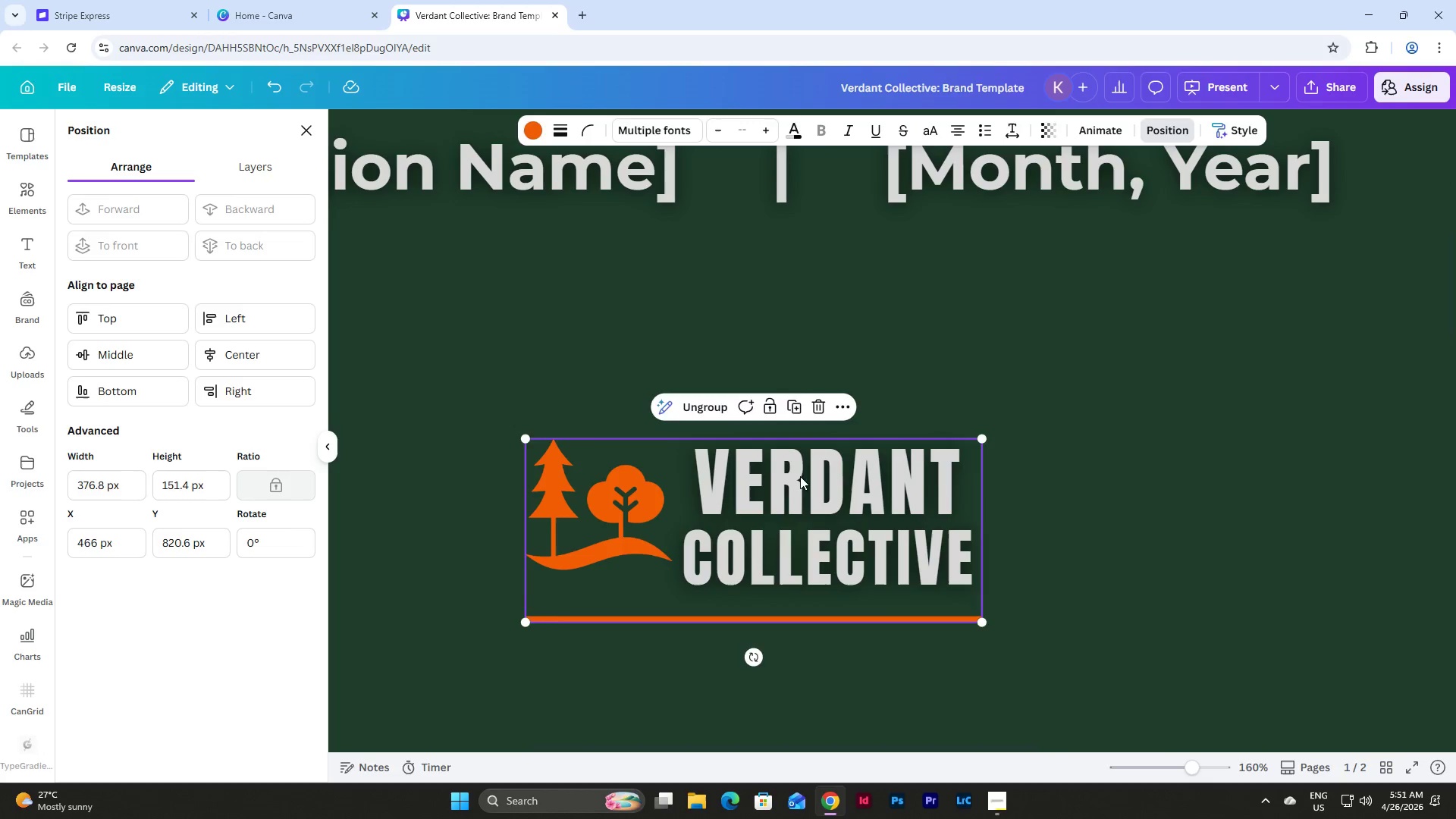 
left_click([800, 476])
 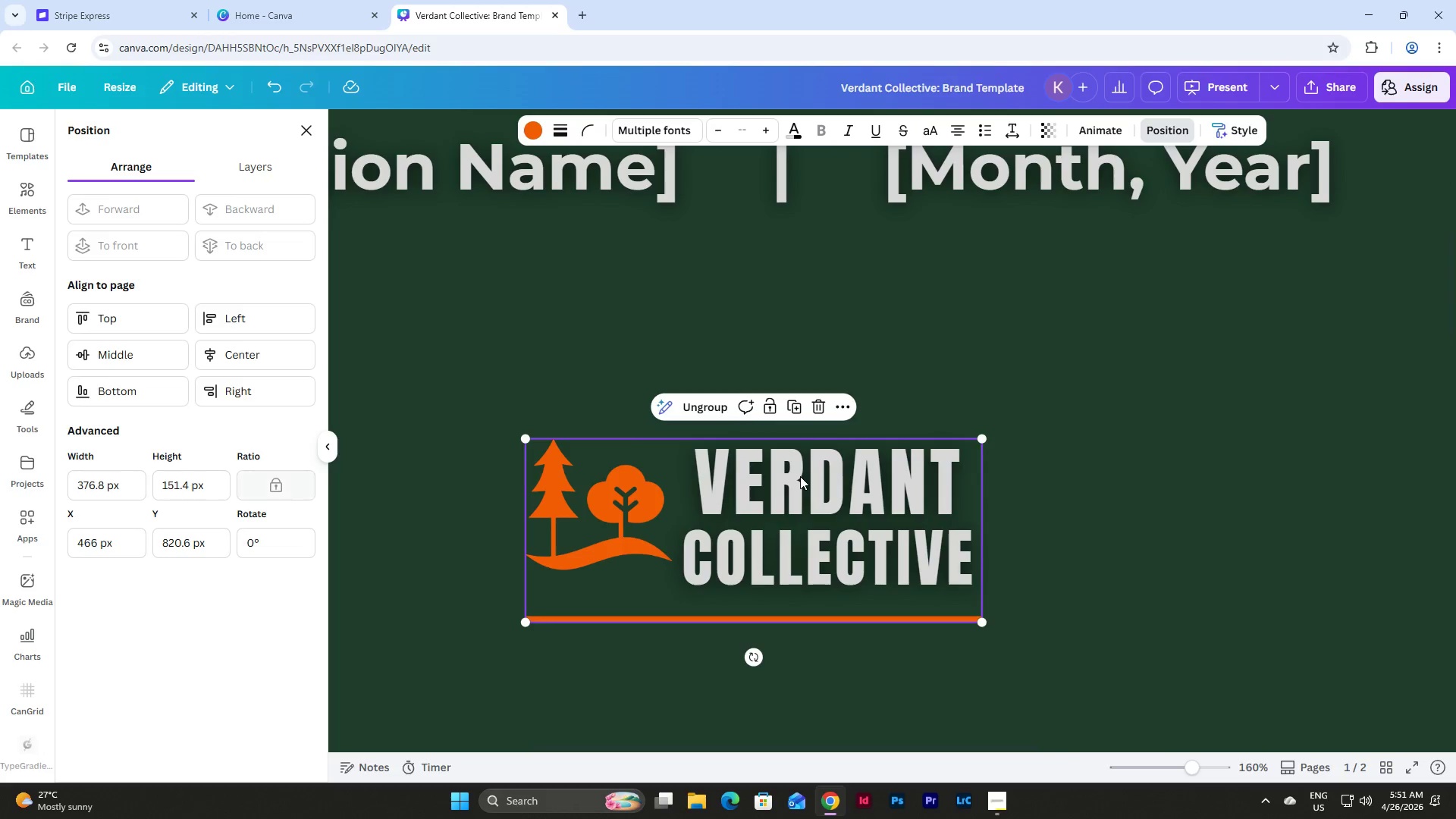 
scroll: coordinate [751, 404], scroll_direction: up, amount: 9.0
 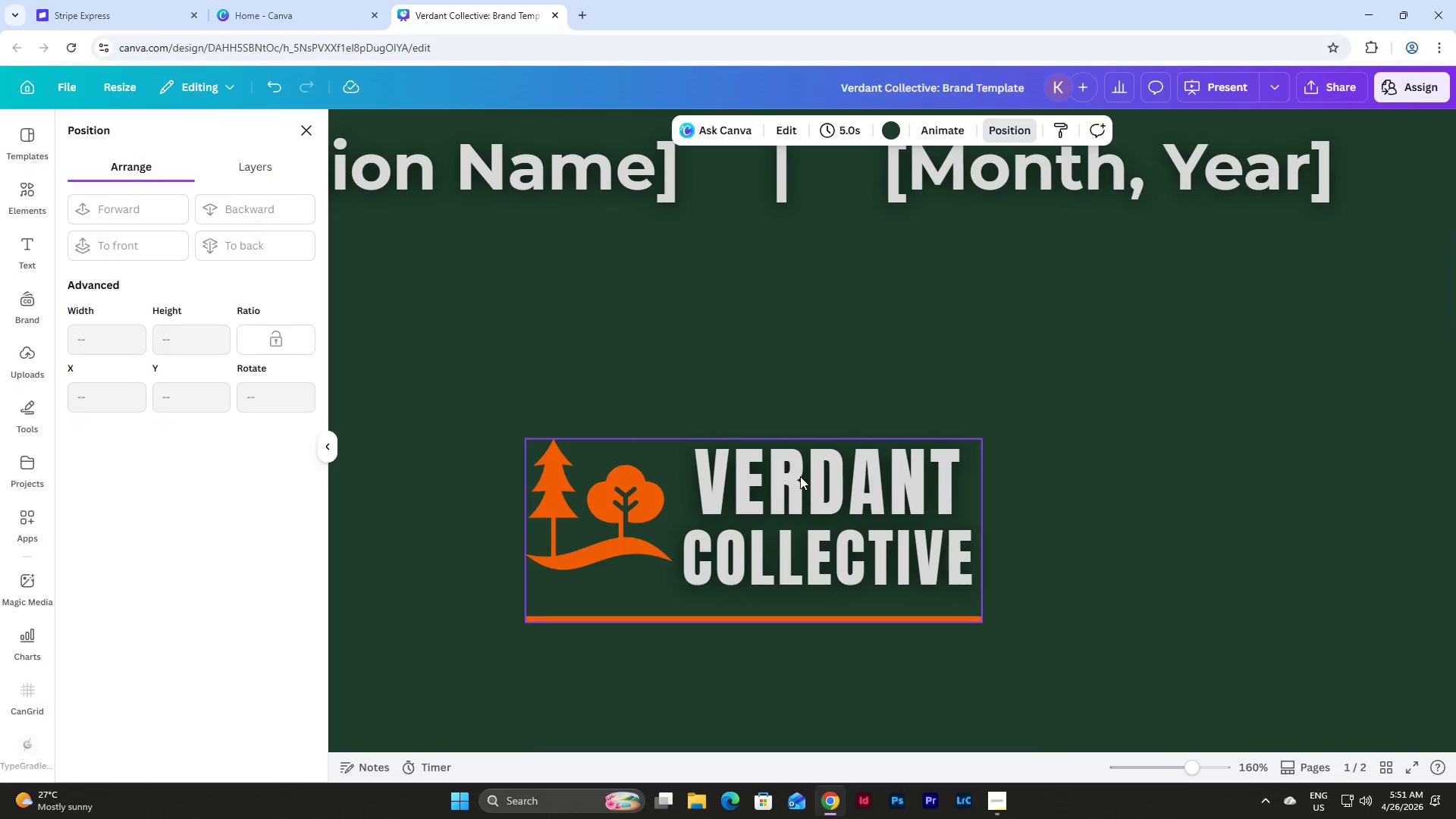 
double_click([800, 476])
 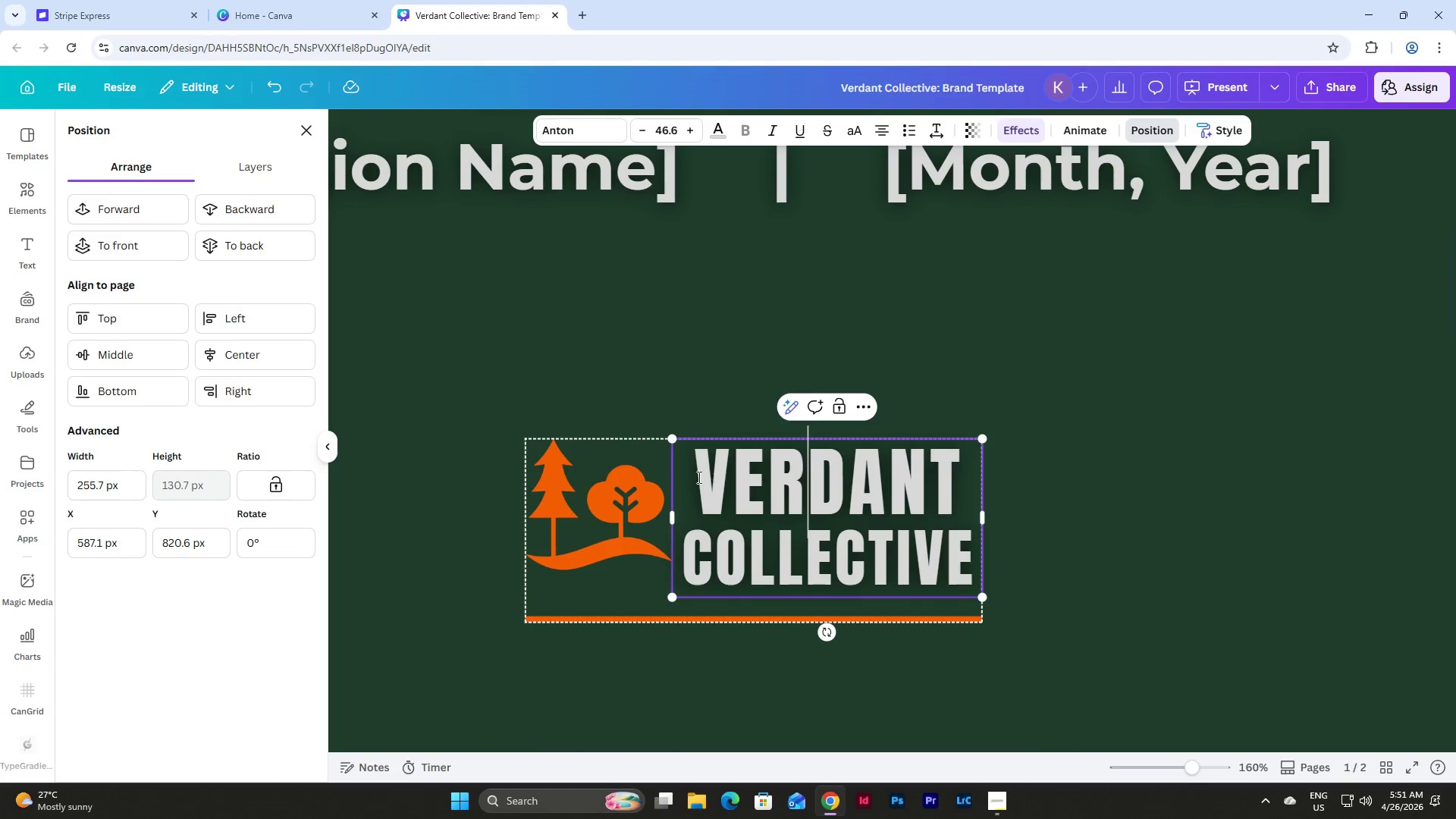 
left_click_drag(start_coordinate=[698, 477], to_coordinate=[958, 495])
 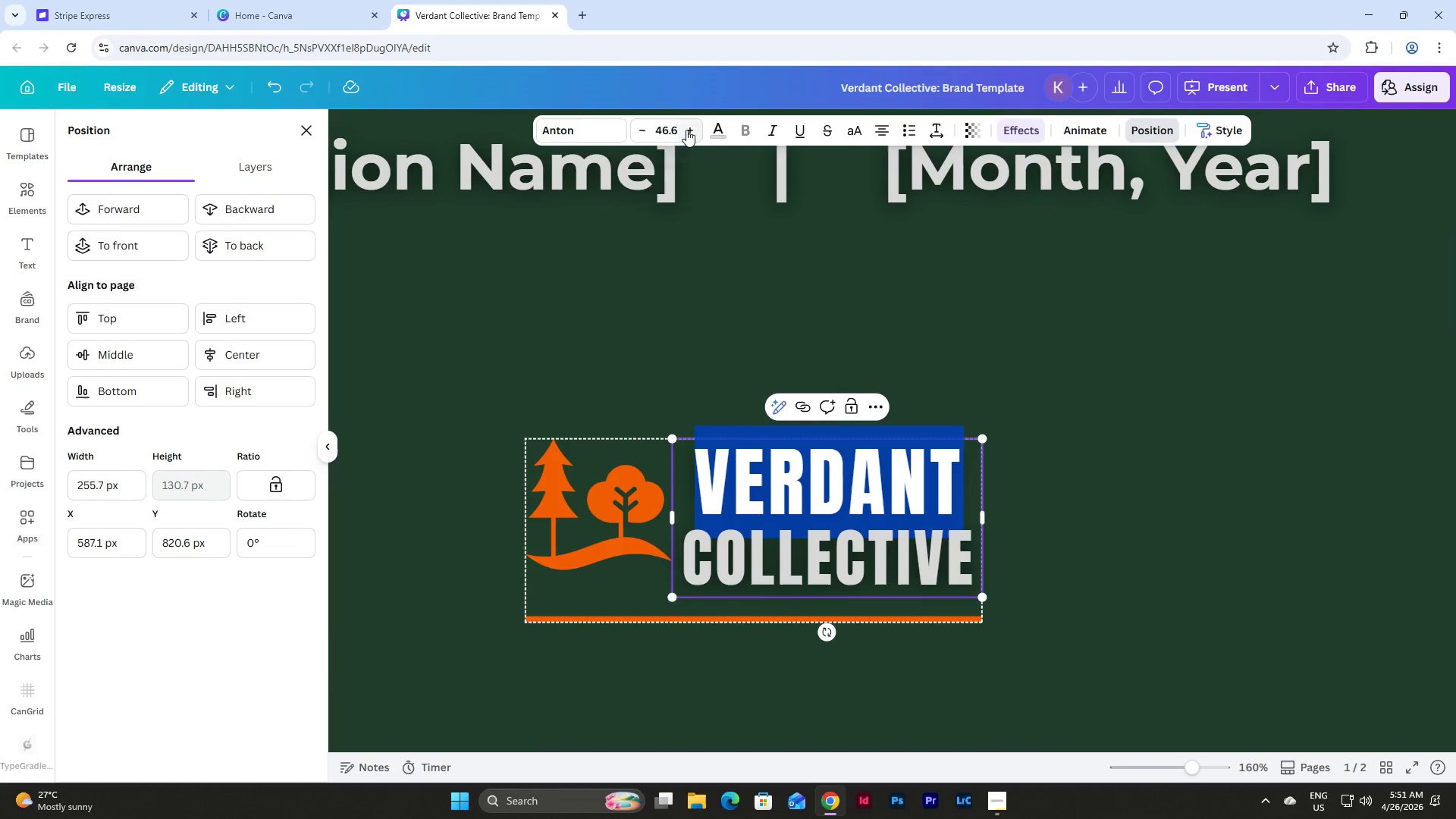 
double_click([688, 130])
 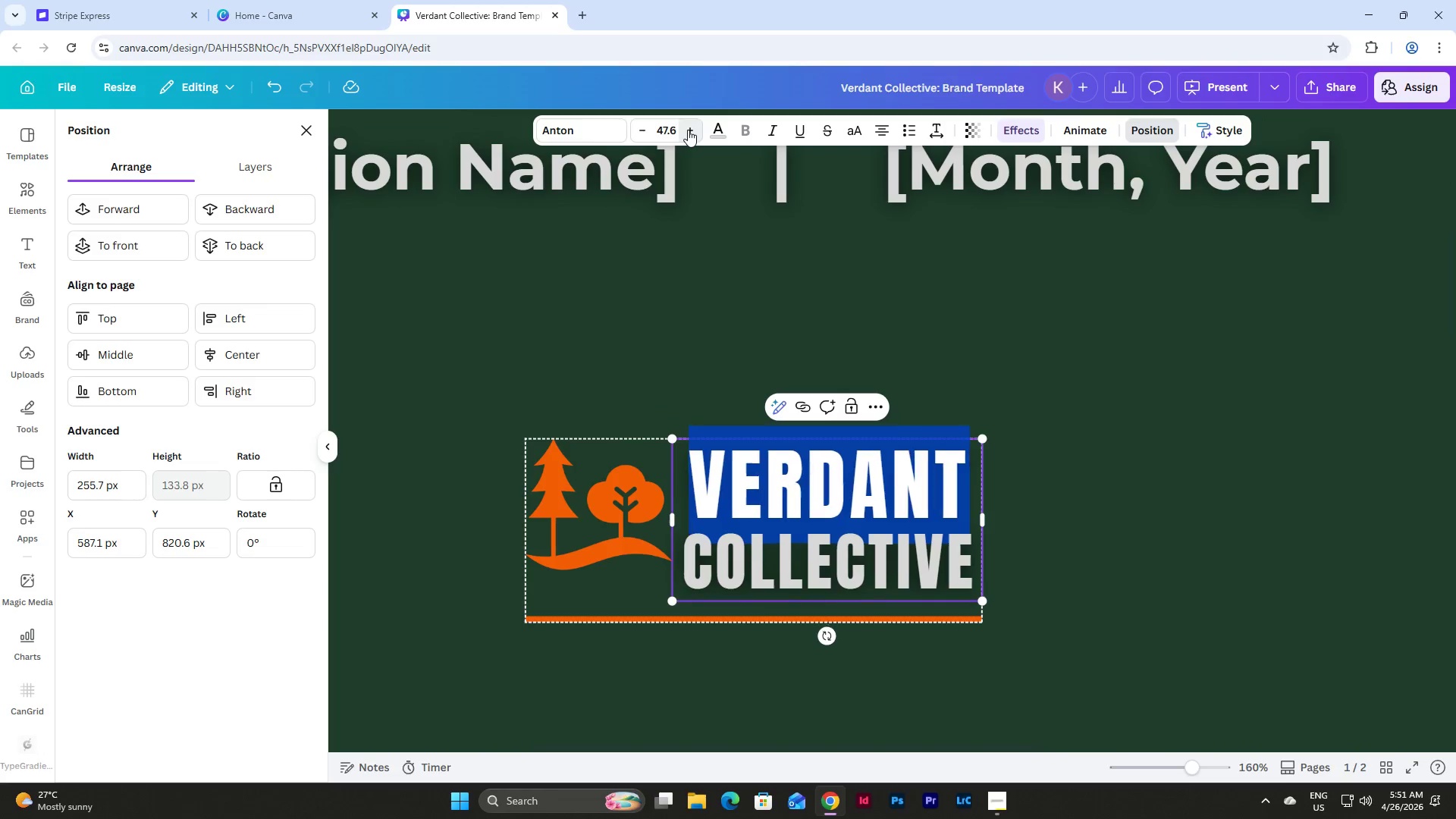 
triple_click([688, 130])
 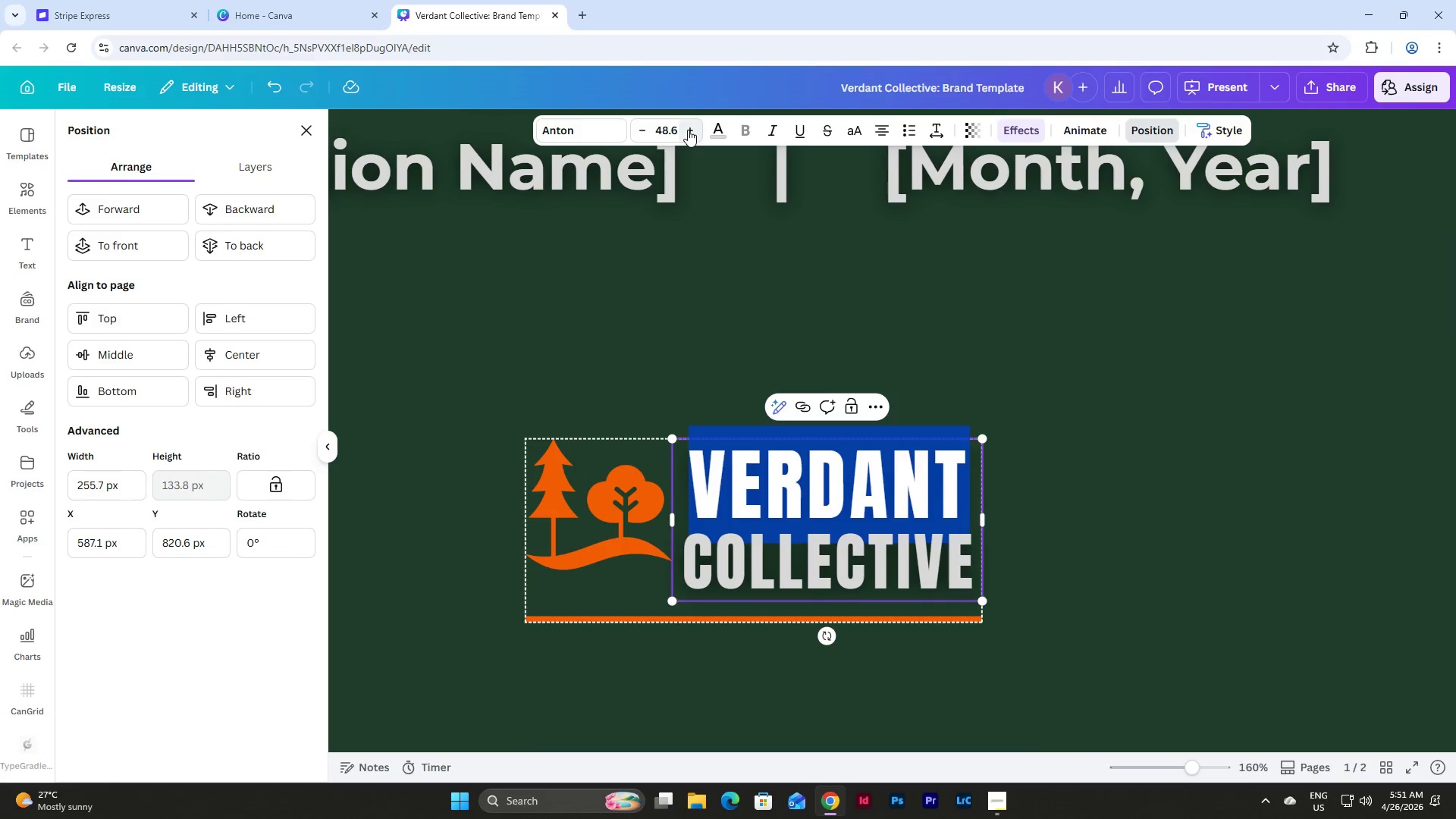 
triple_click([688, 130])
 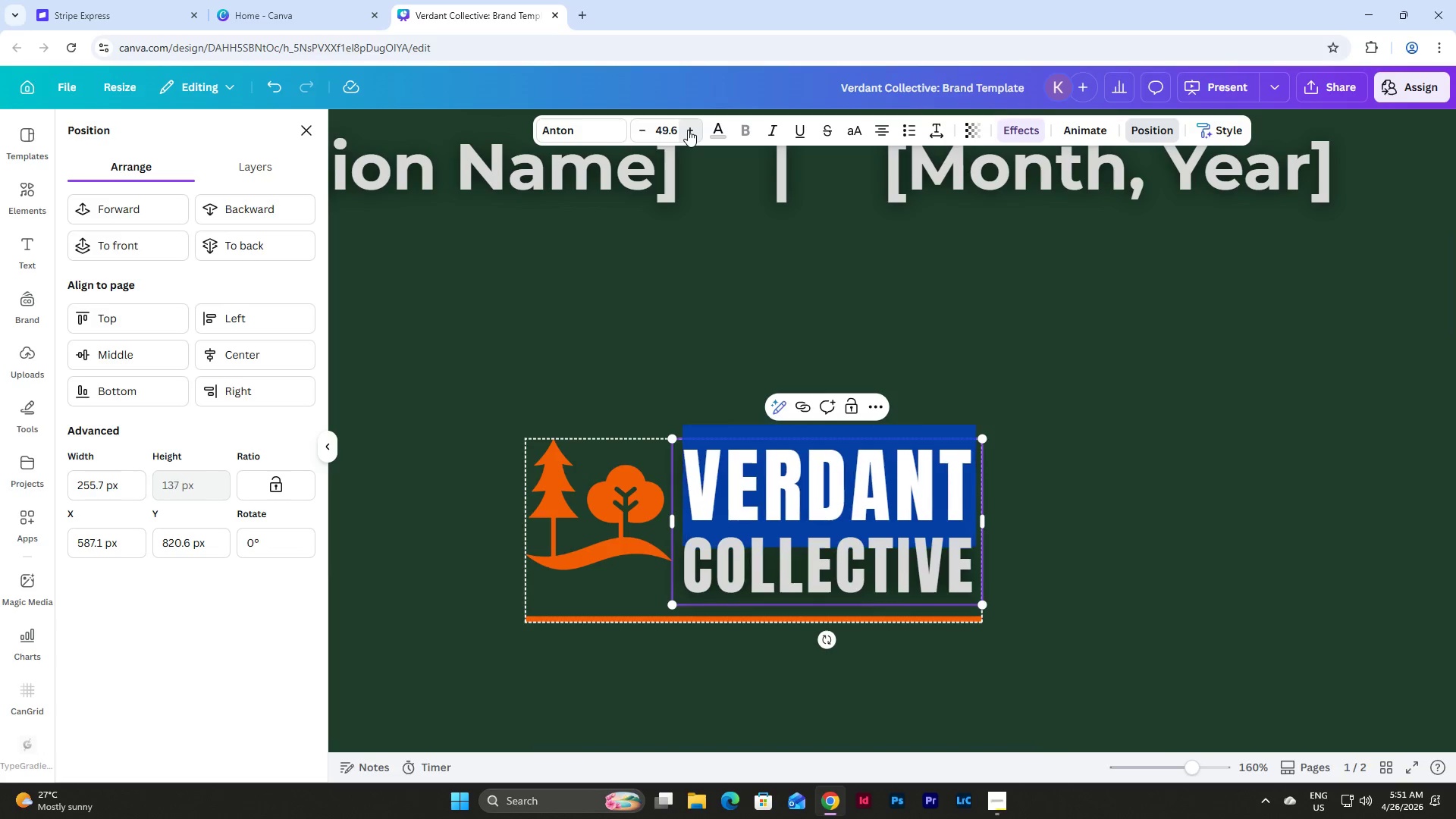 
triple_click([688, 130])
 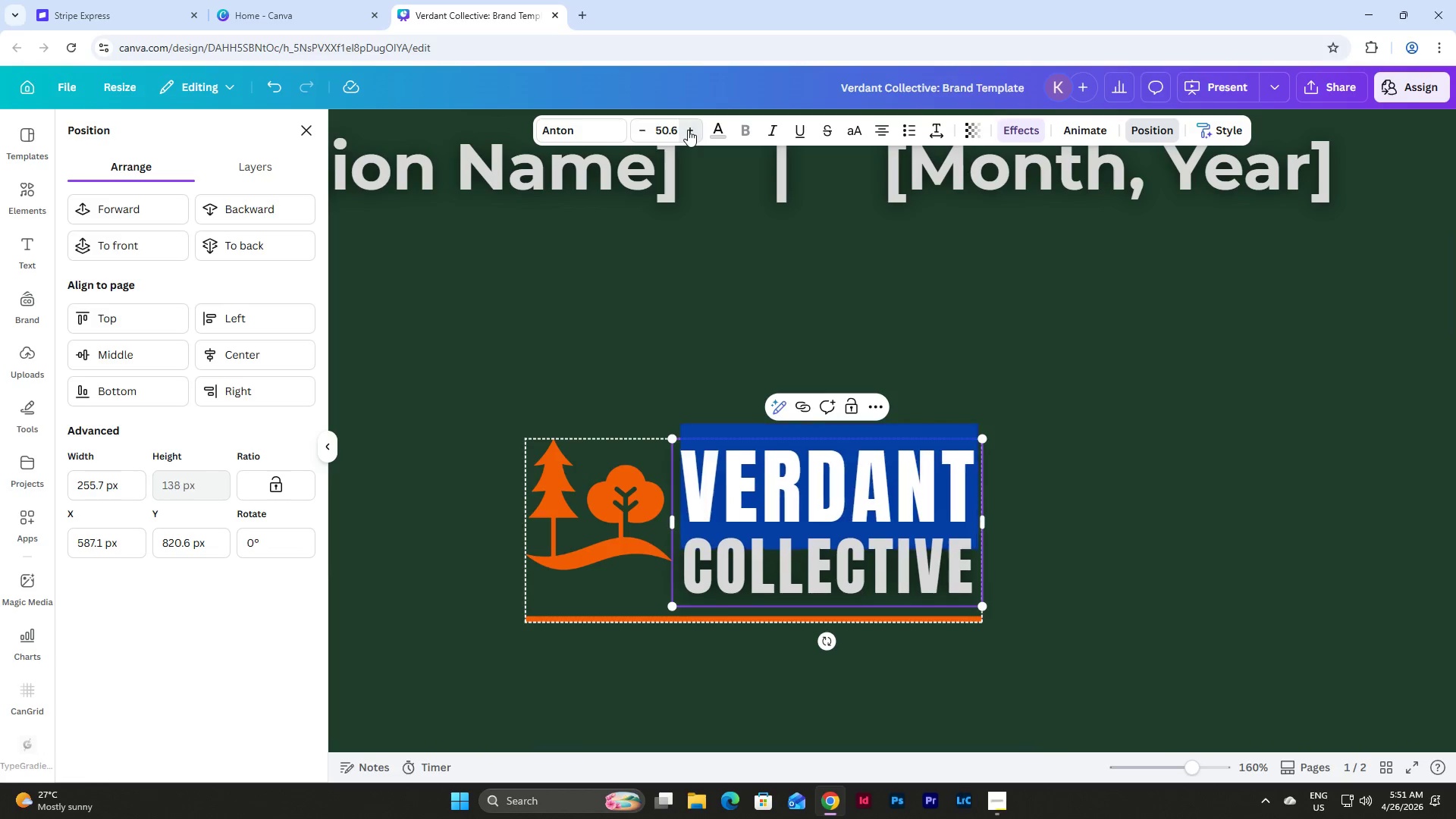 
triple_click([688, 130])
 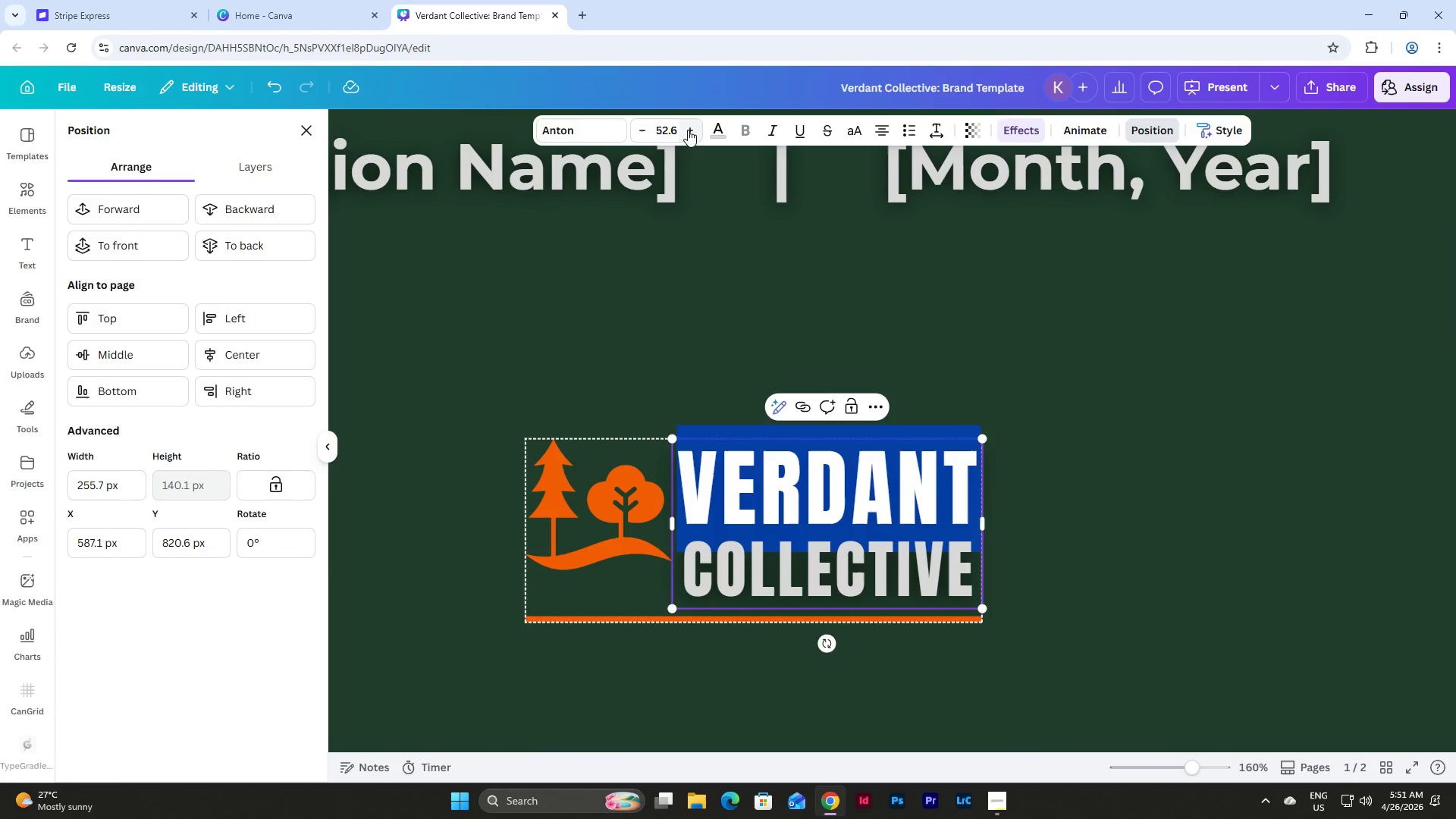 
left_click([688, 130])
 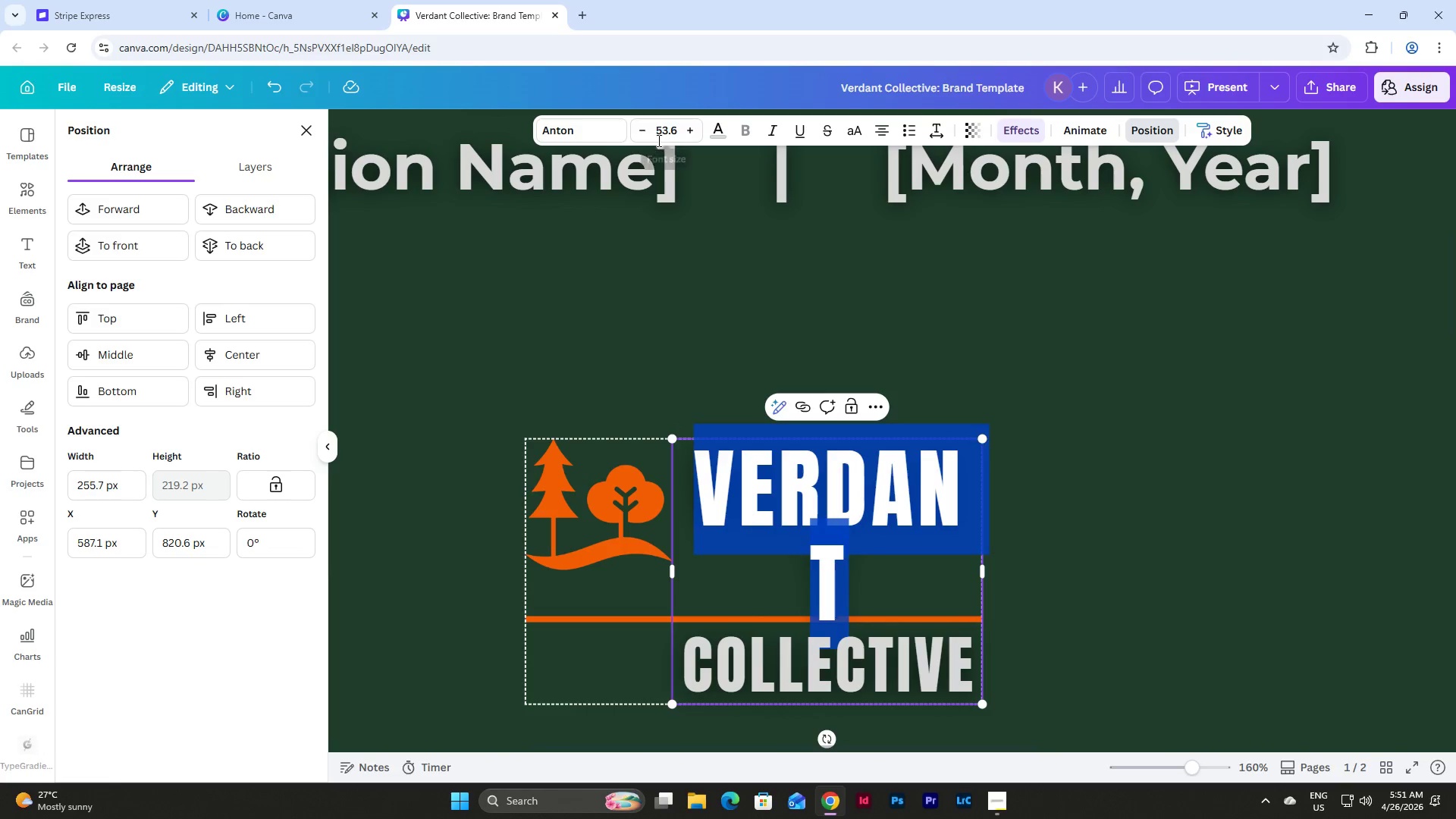 
left_click([645, 136])
 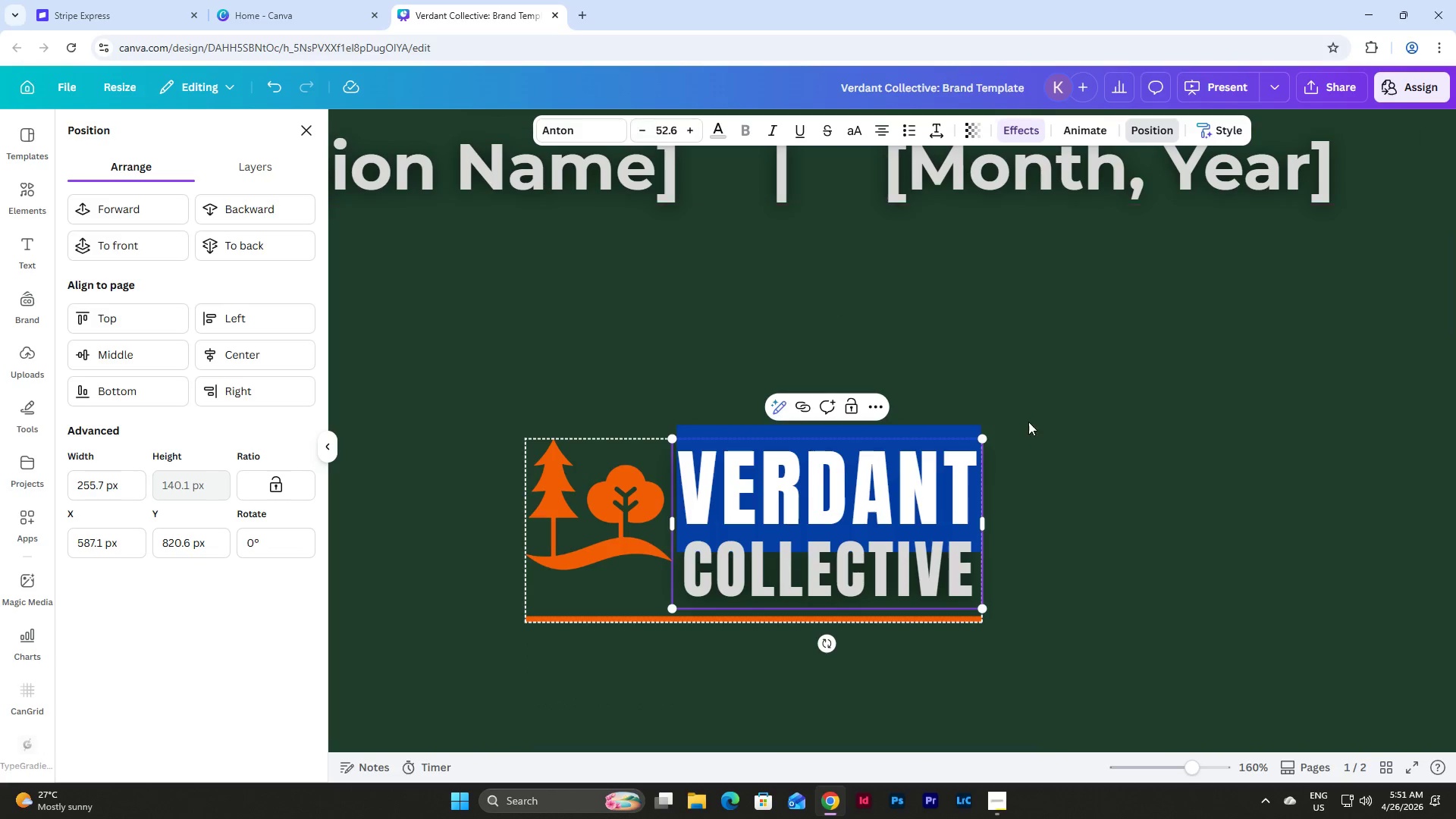 
left_click([1116, 495])
 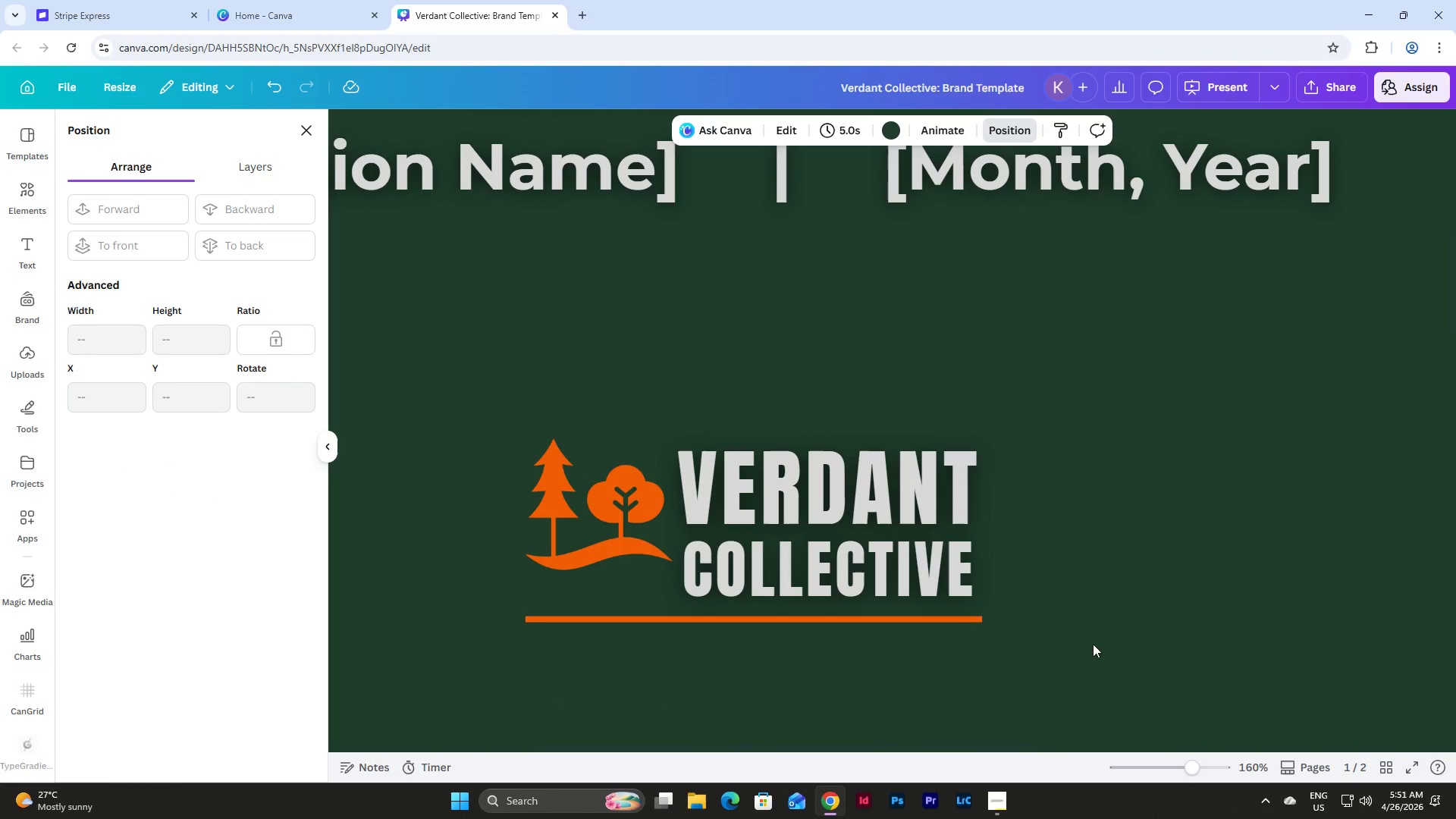 
left_click_drag(start_coordinate=[1093, 644], to_coordinate=[510, 381])
 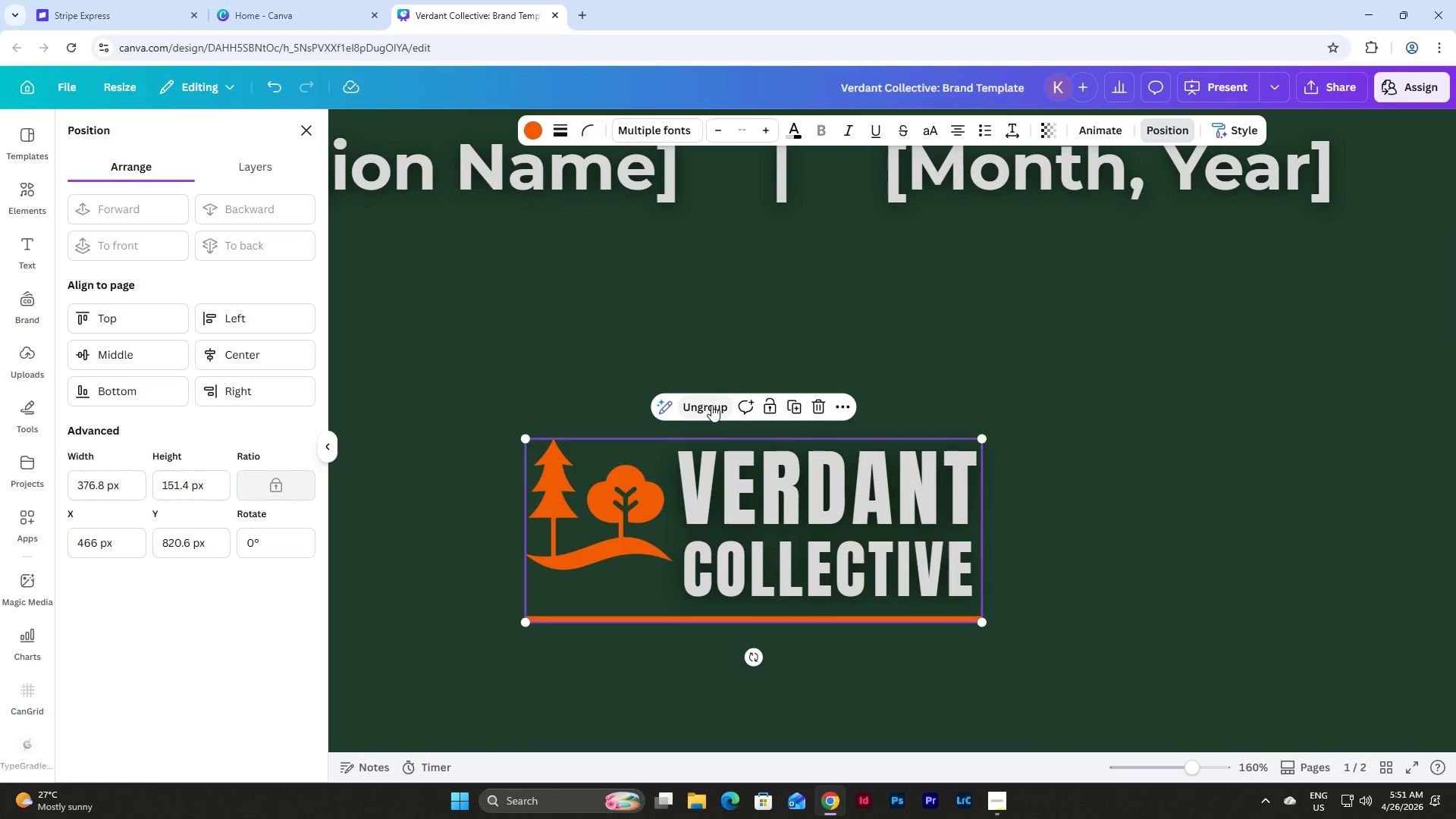 
left_click([711, 405])
 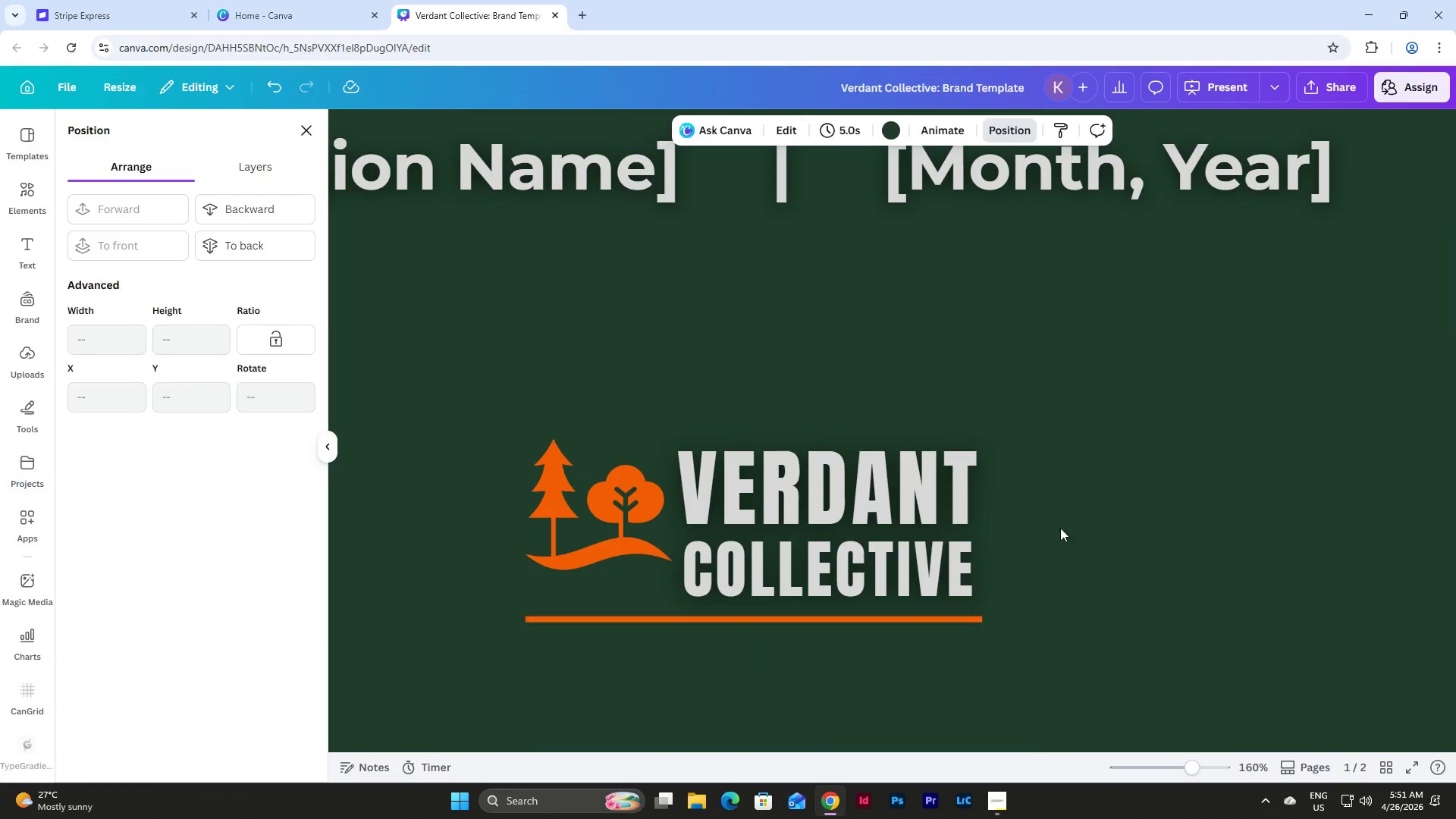 
double_click([880, 492])
 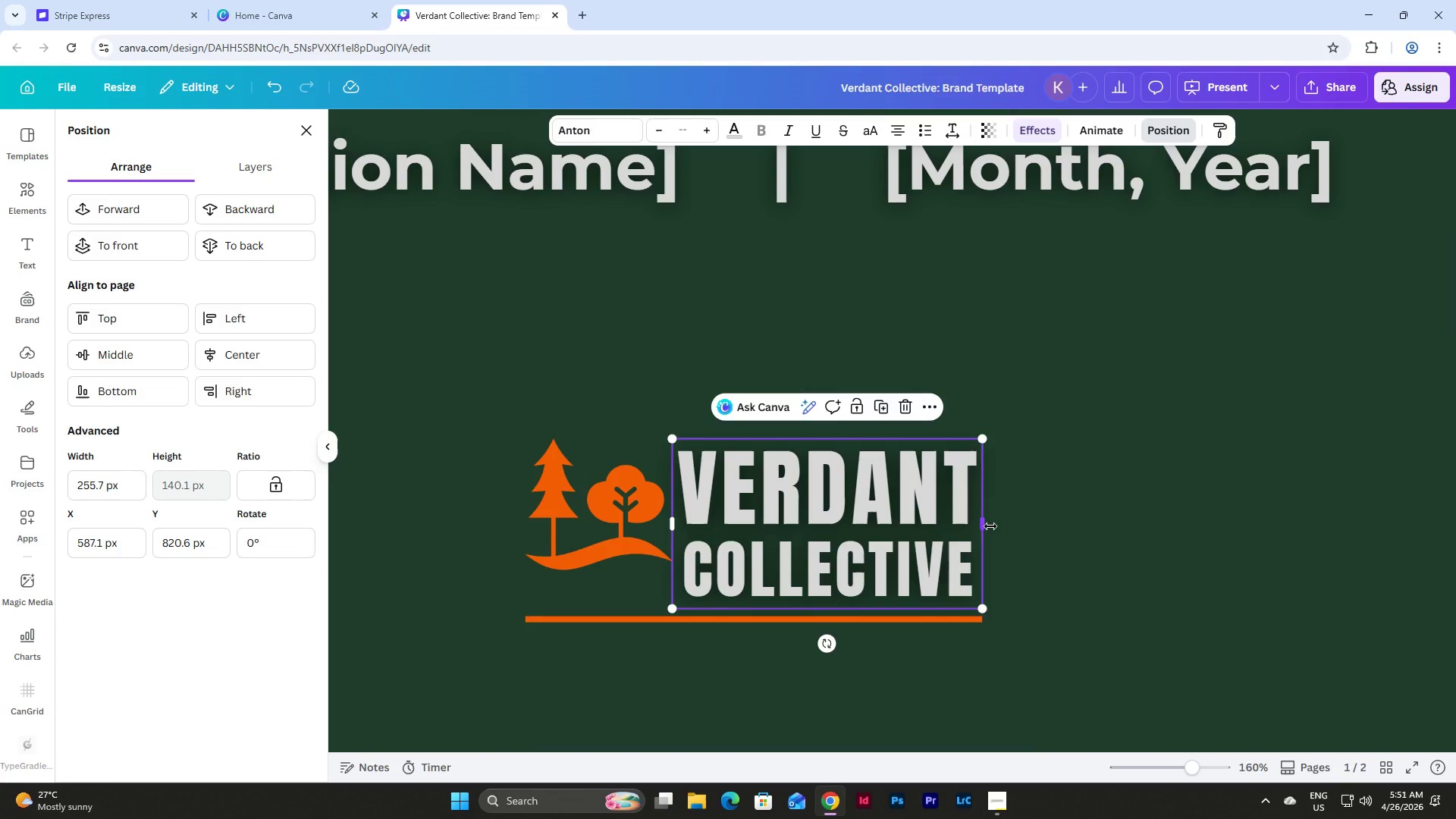 
left_click_drag(start_coordinate=[990, 526], to_coordinate=[1011, 527])
 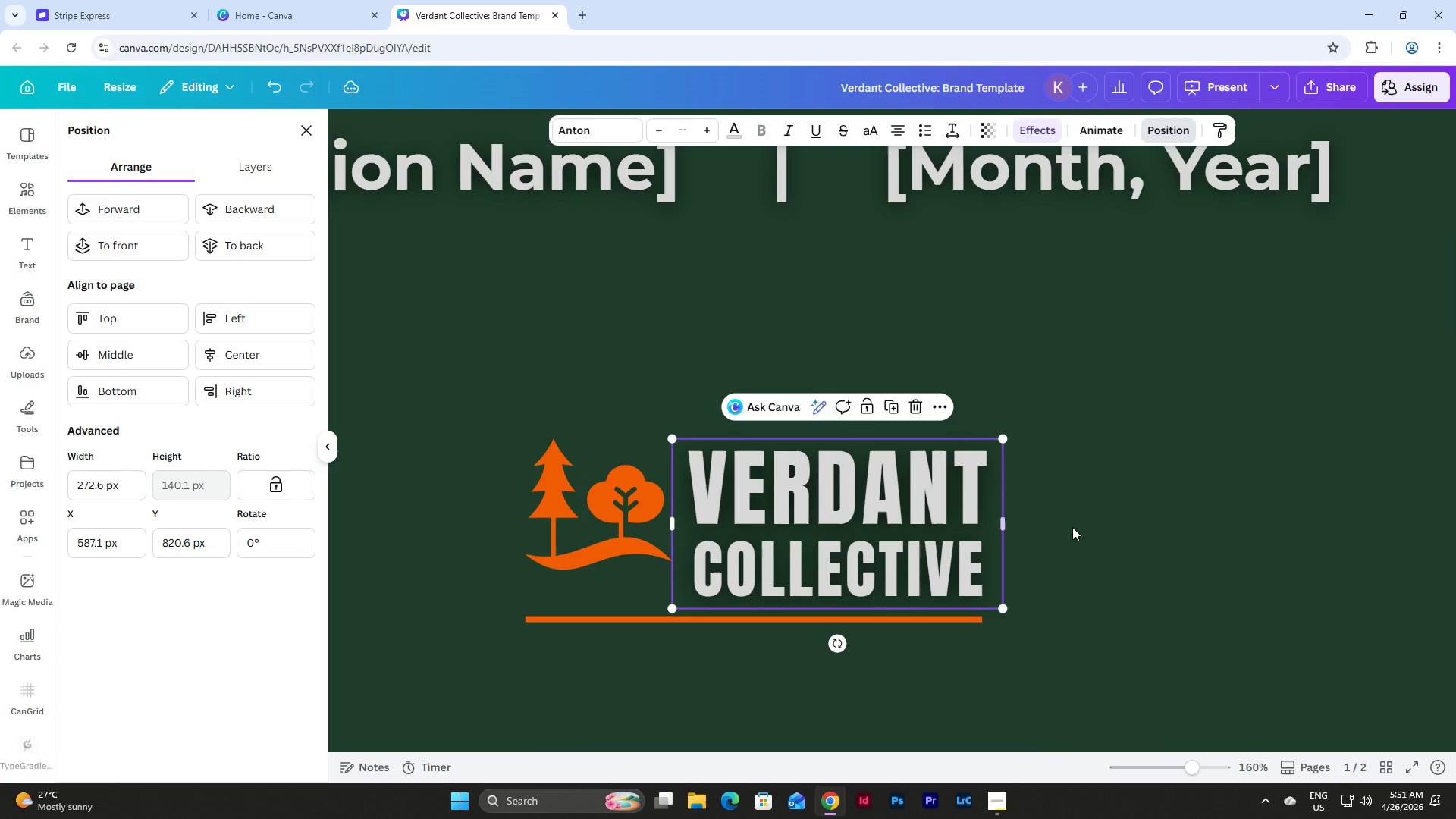 
left_click([1072, 527])
 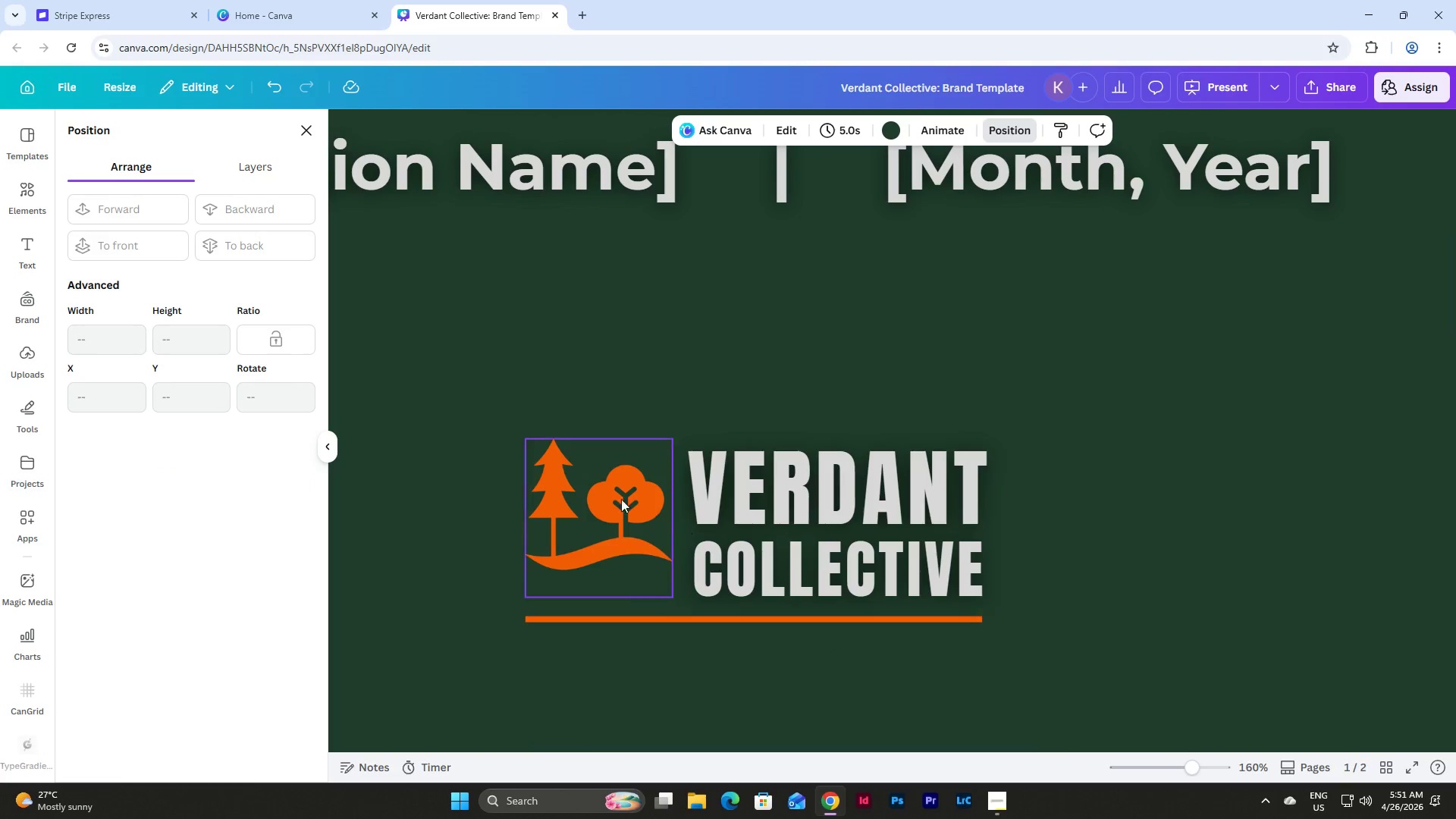 
left_click([587, 493])
 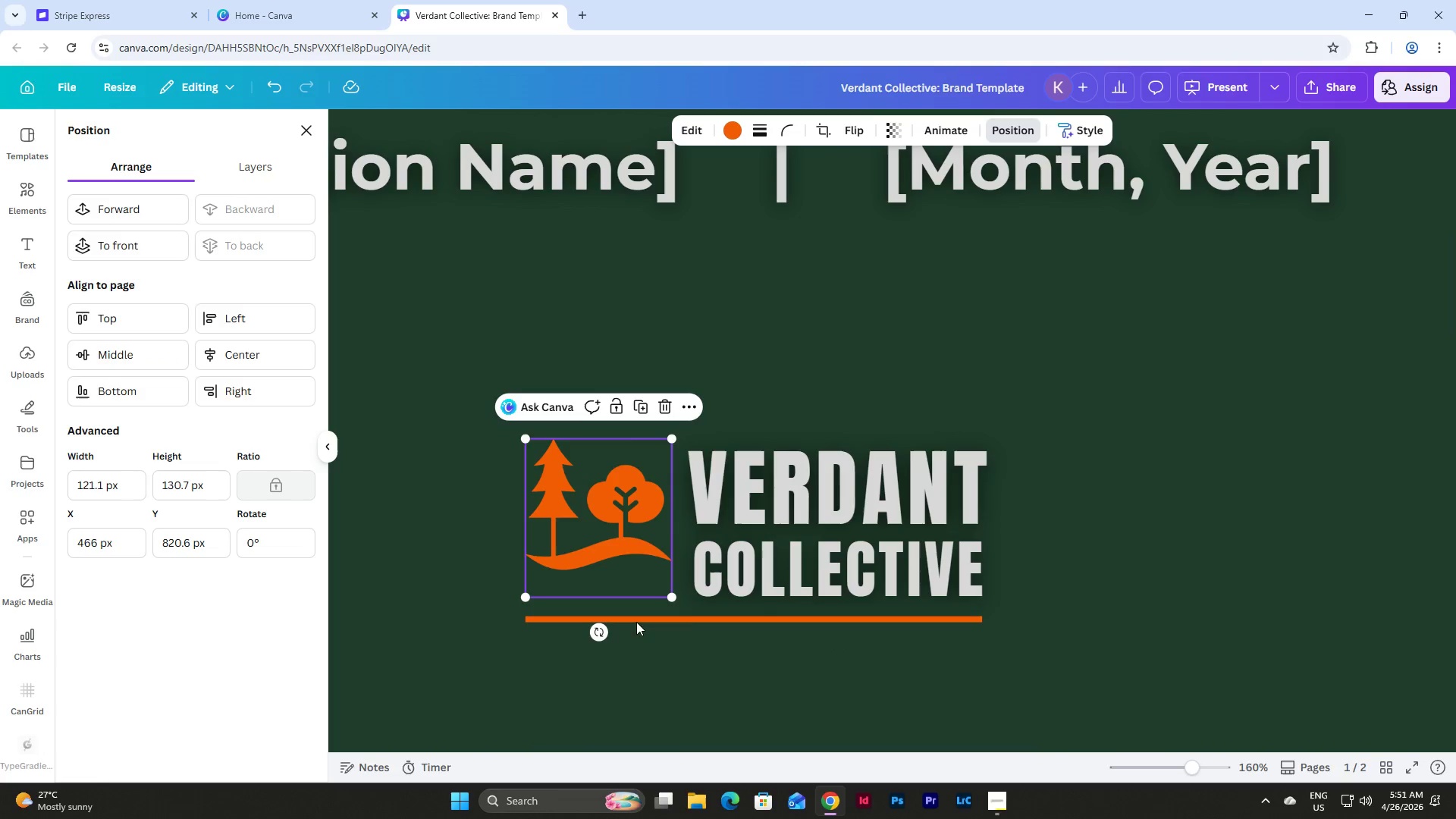 
left_click_drag(start_coordinate=[646, 651], to_coordinate=[607, 612])
 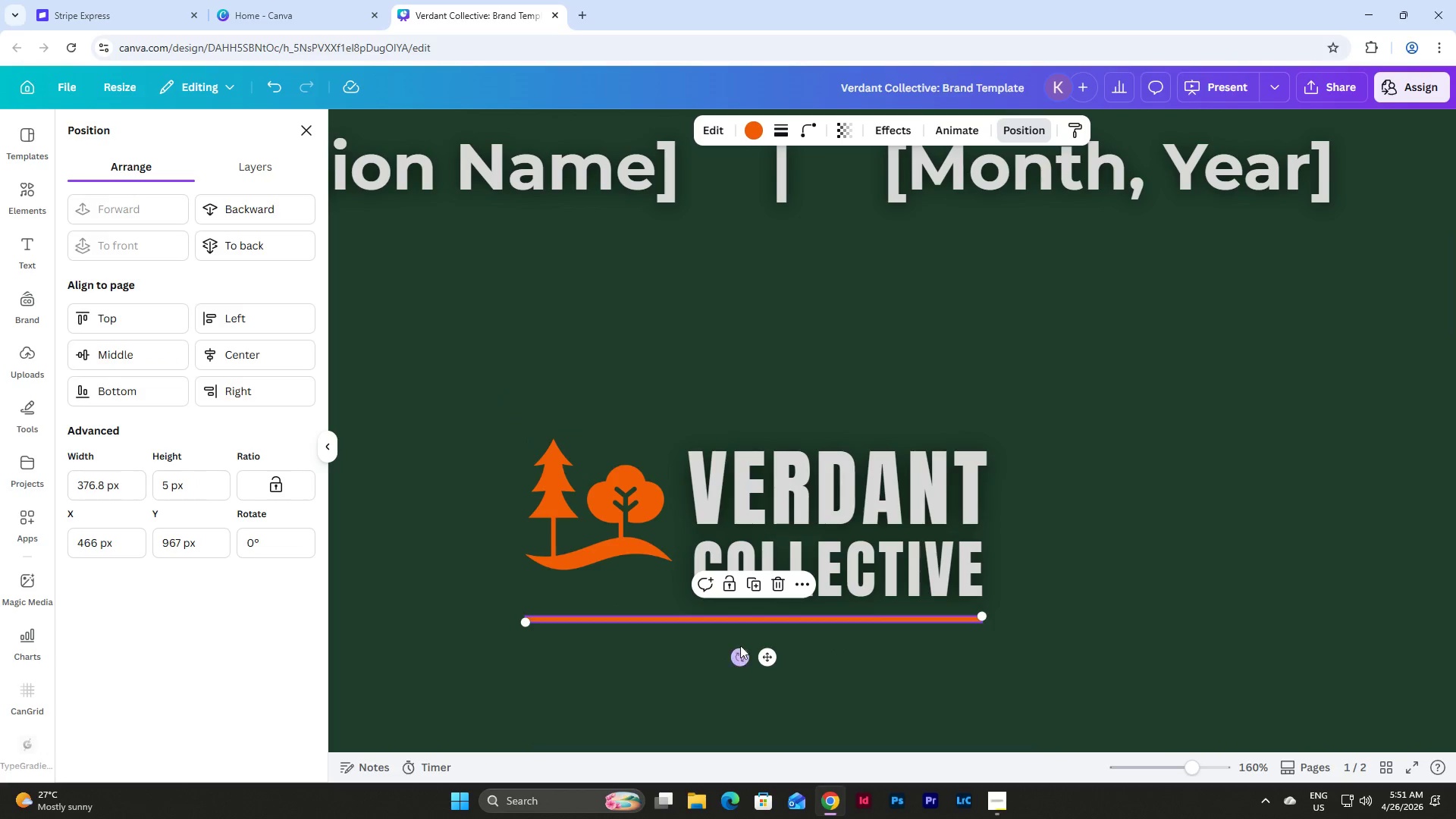 
left_click_drag(start_coordinate=[770, 661], to_coordinate=[779, 740])
 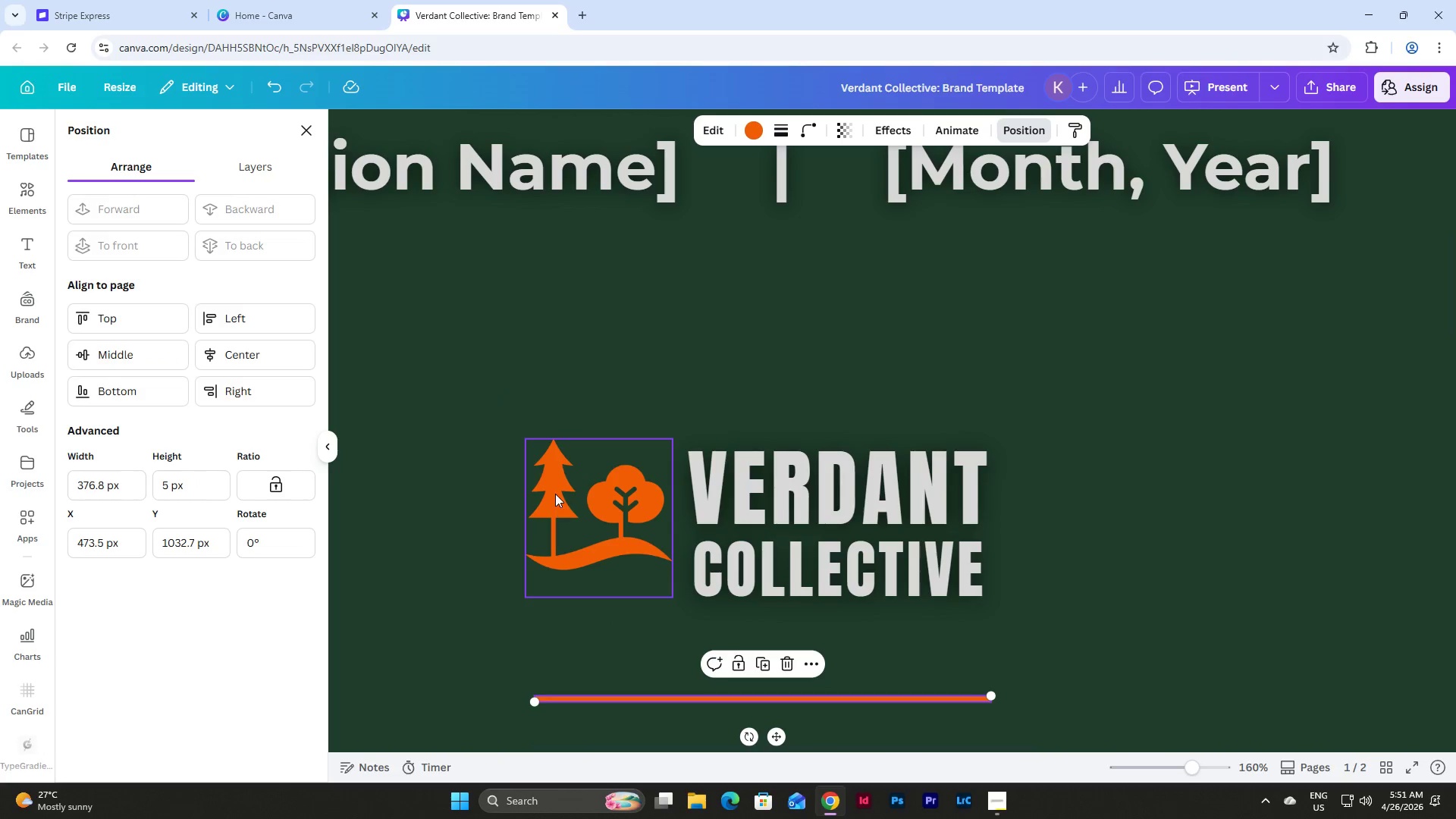 
left_click_drag(start_coordinate=[555, 494], to_coordinate=[551, 507])
 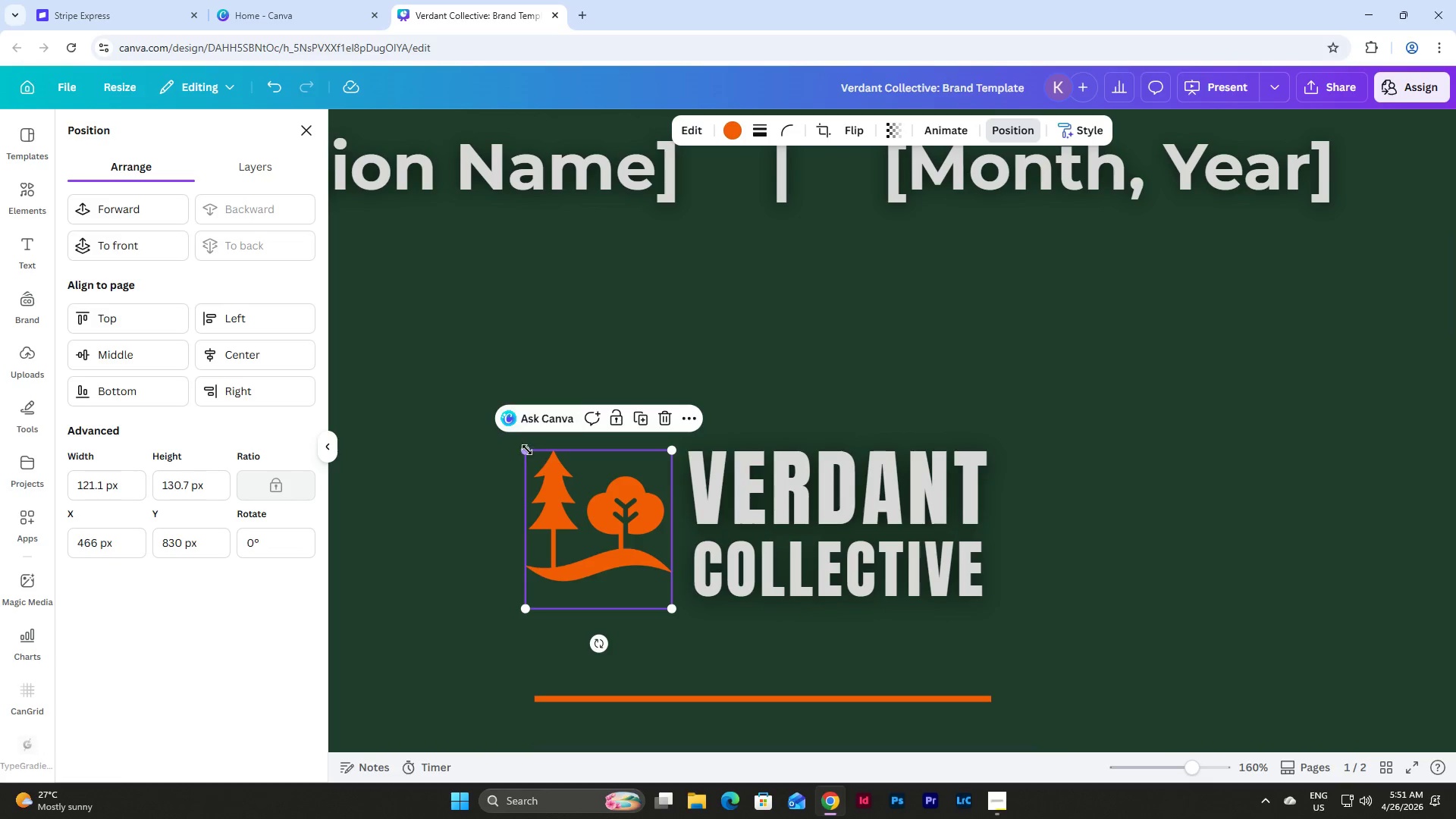 
left_click_drag(start_coordinate=[527, 450], to_coordinate=[516, 441])
 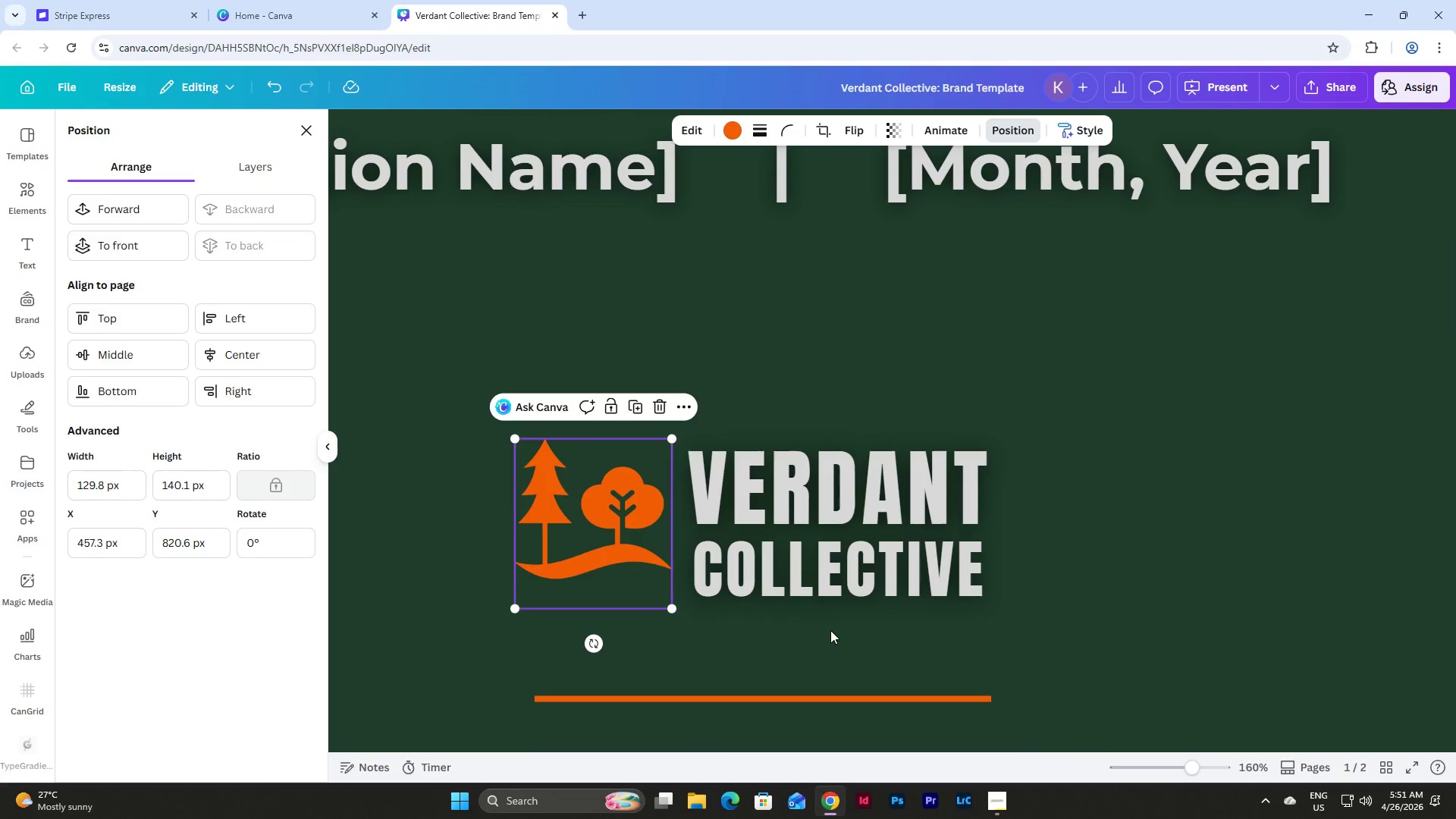 
left_click([830, 630])
 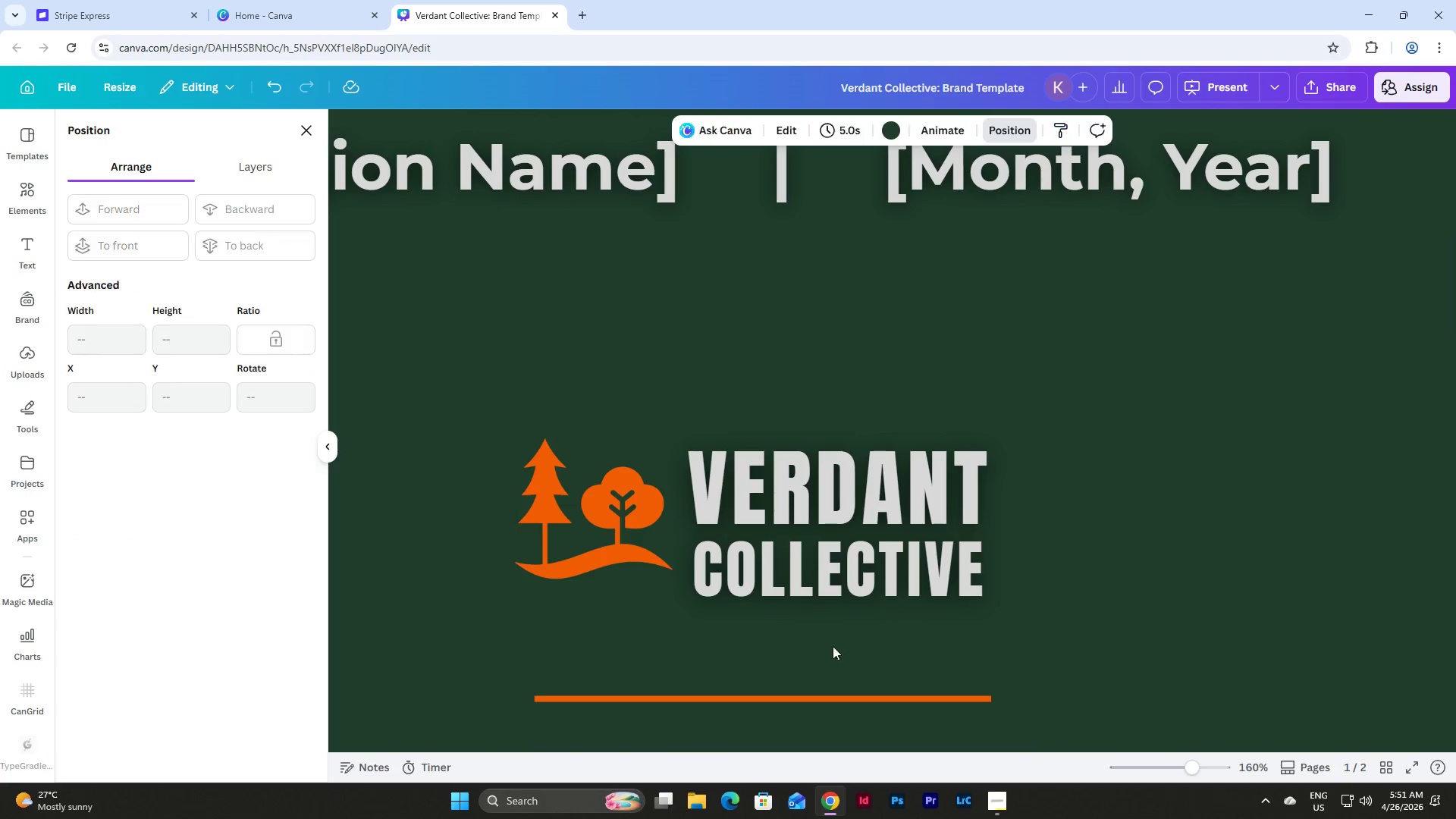 
left_click_drag(start_coordinate=[833, 646], to_coordinate=[515, 459])
 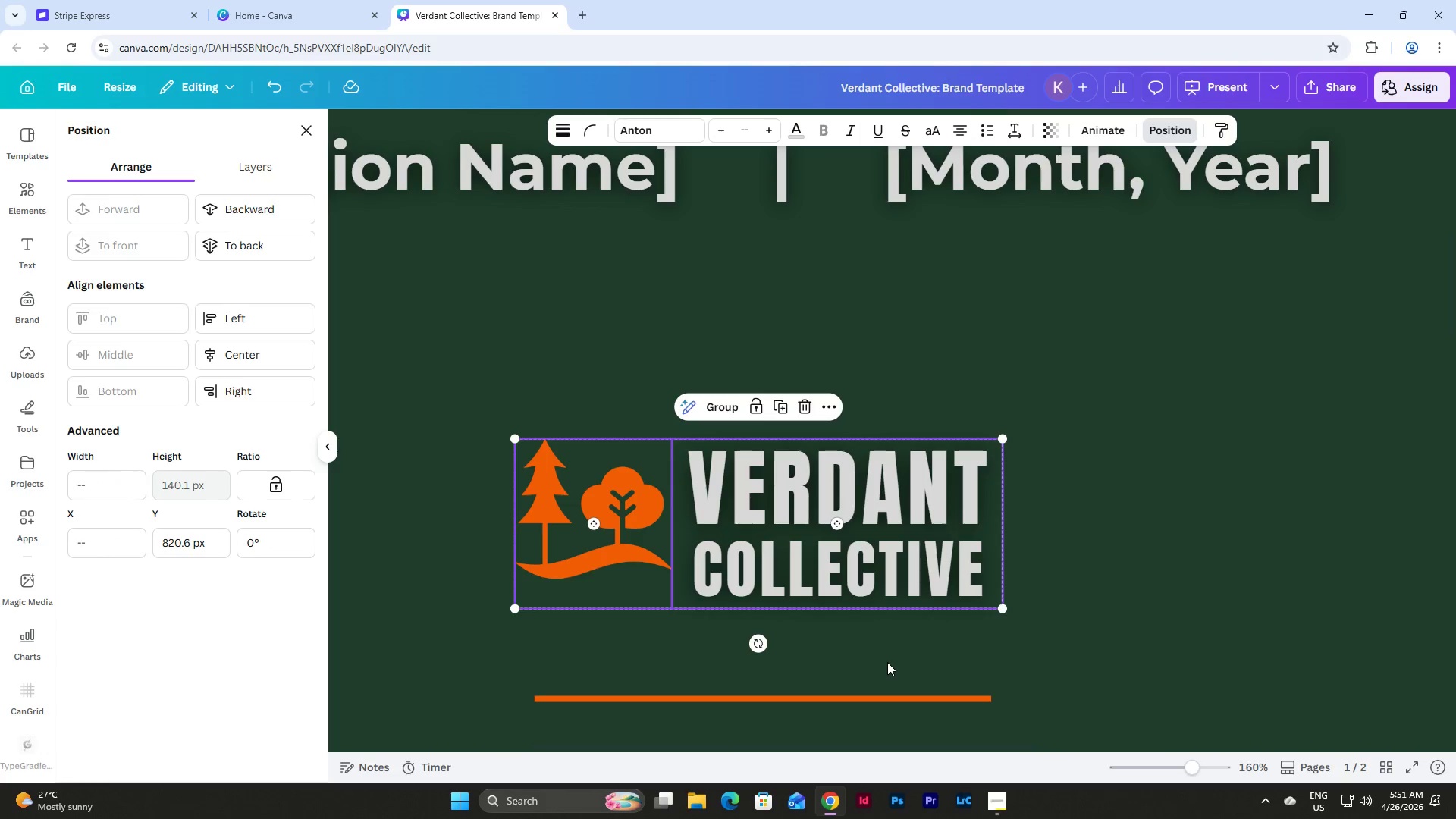 
left_click([887, 662])
 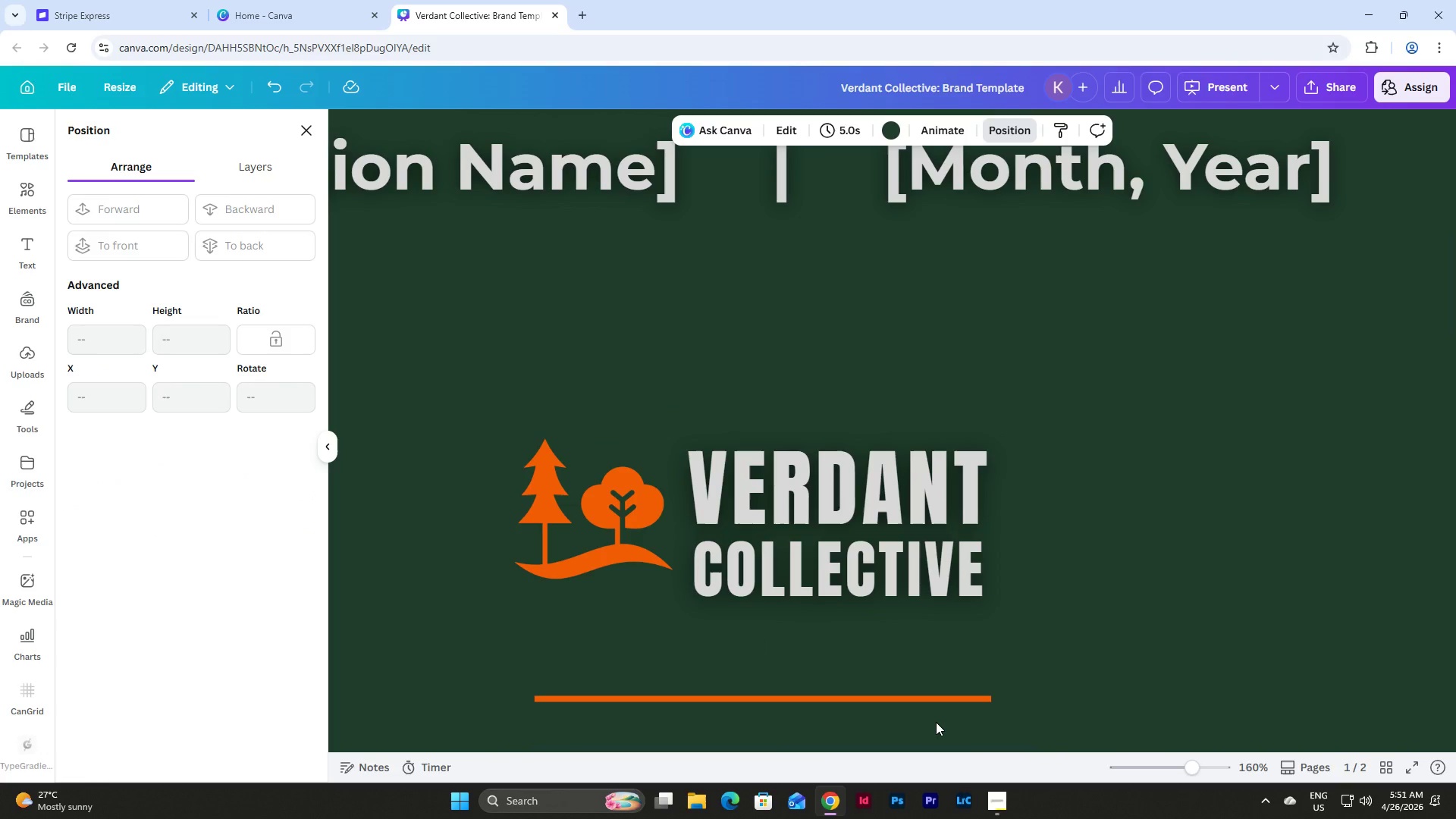 
left_click_drag(start_coordinate=[936, 722], to_coordinate=[774, 666])
 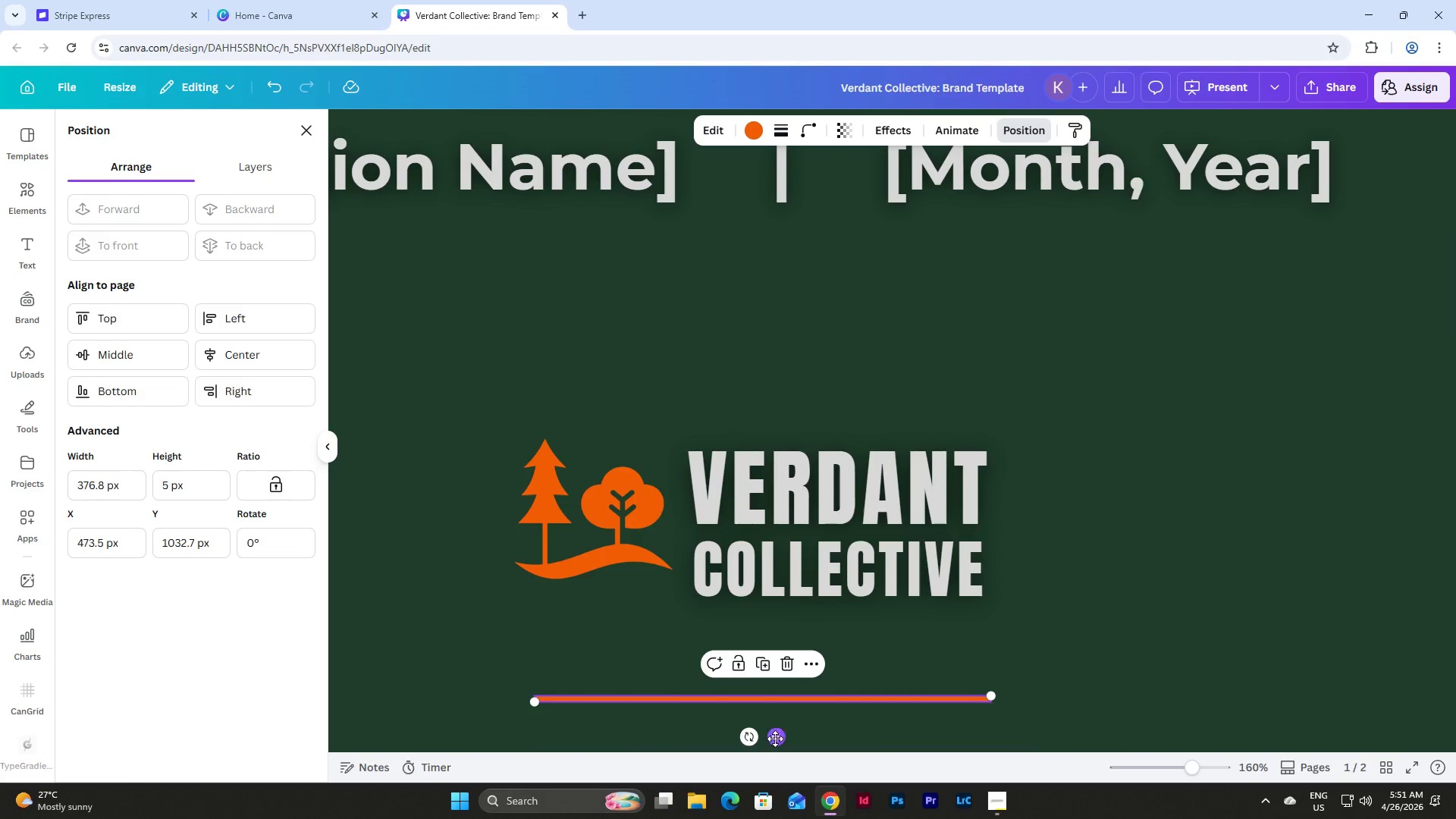 
left_click_drag(start_coordinate=[777, 742], to_coordinate=[755, 670])
 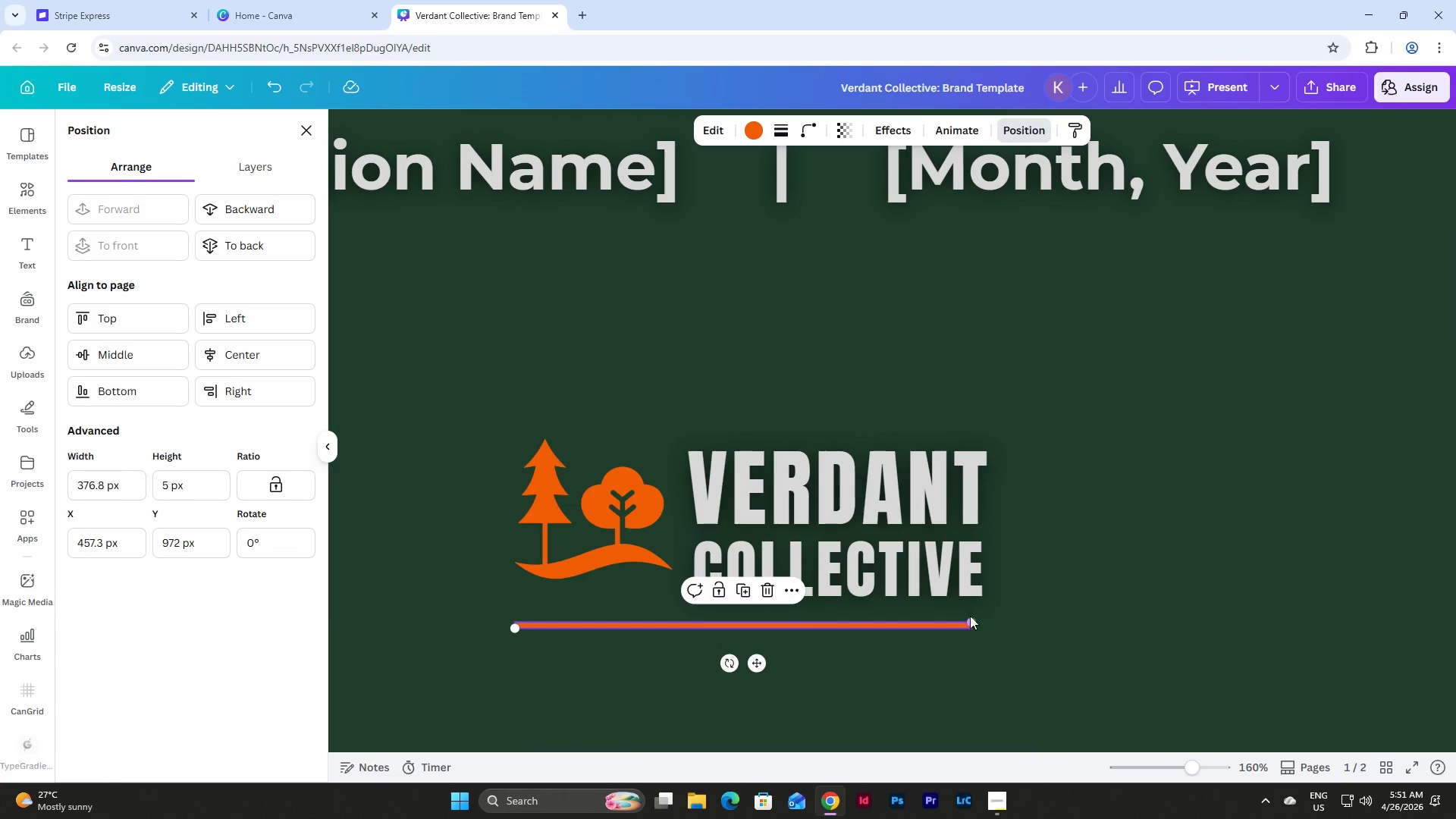 
left_click([970, 616])
 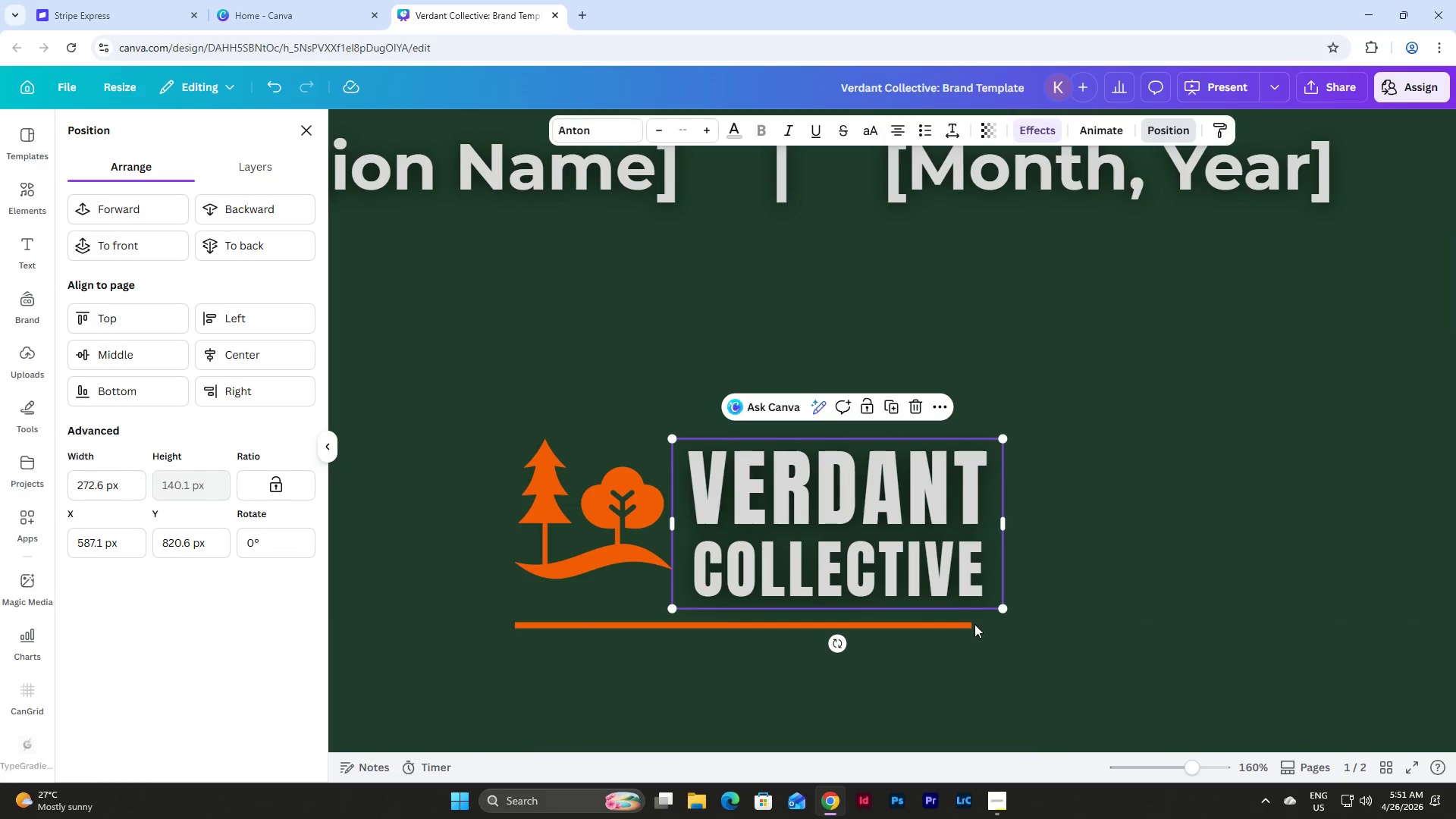 
left_click([963, 624])
 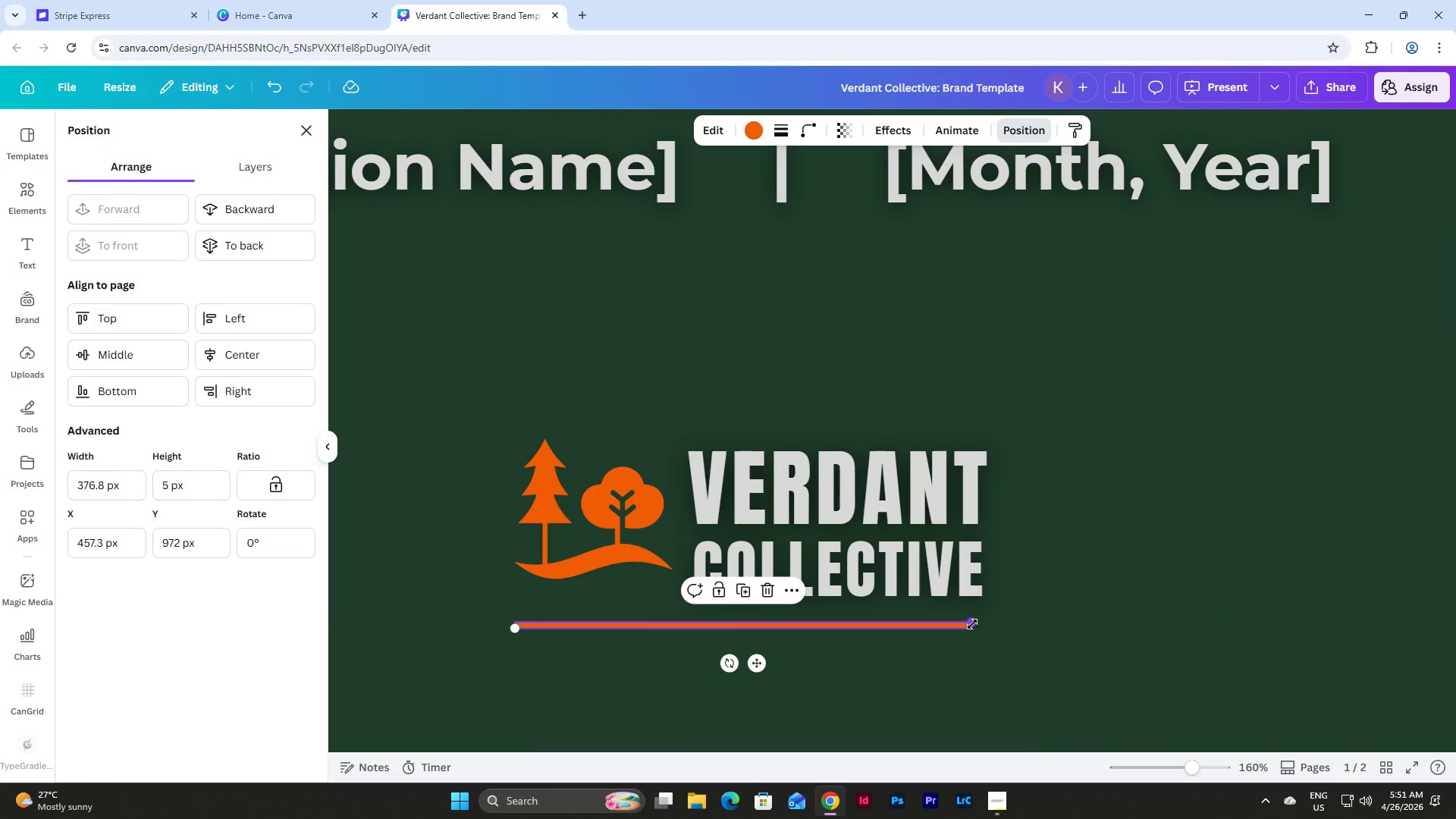 
left_click_drag(start_coordinate=[972, 624], to_coordinate=[1007, 627])
 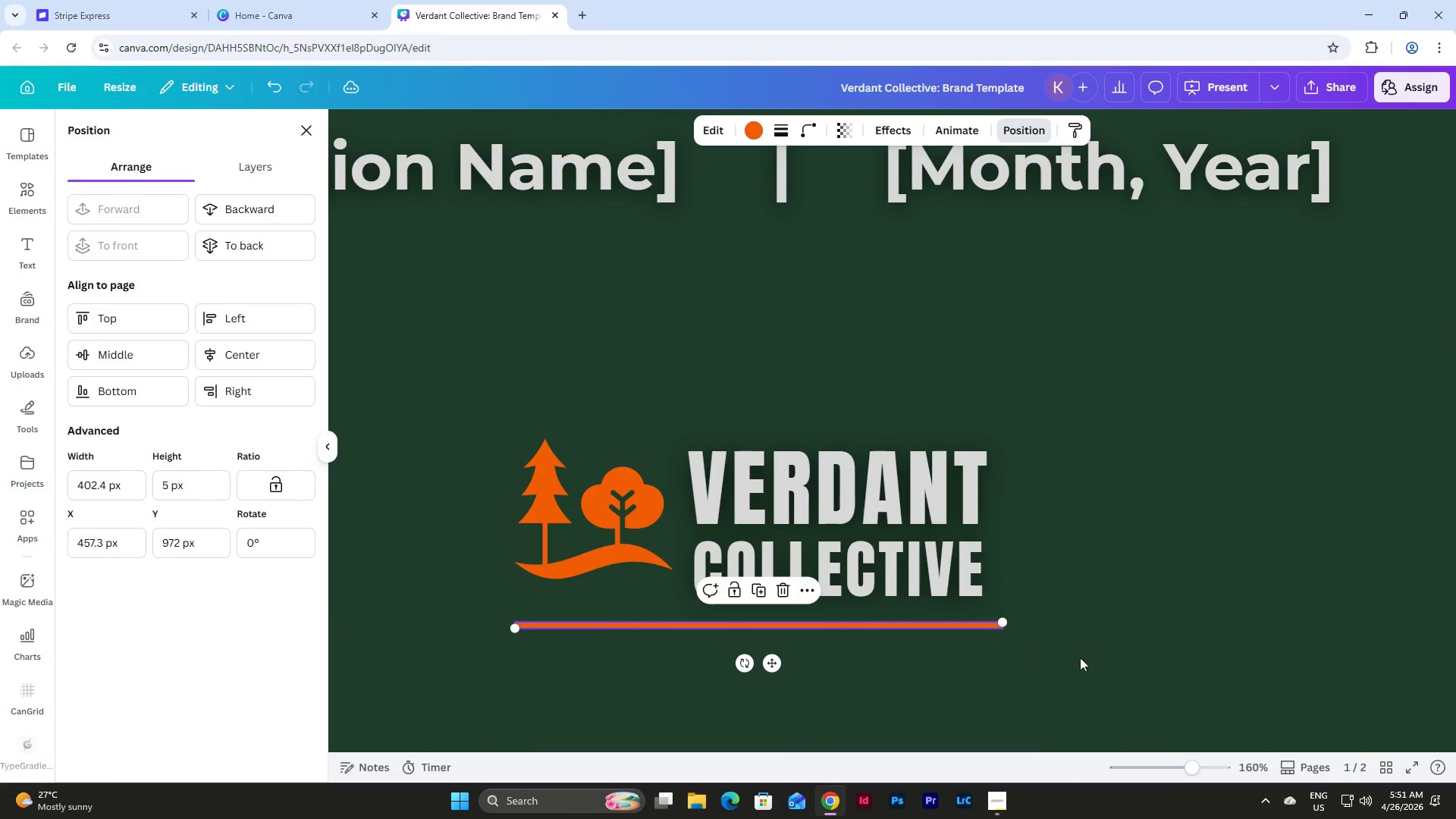 
left_click([1080, 657])
 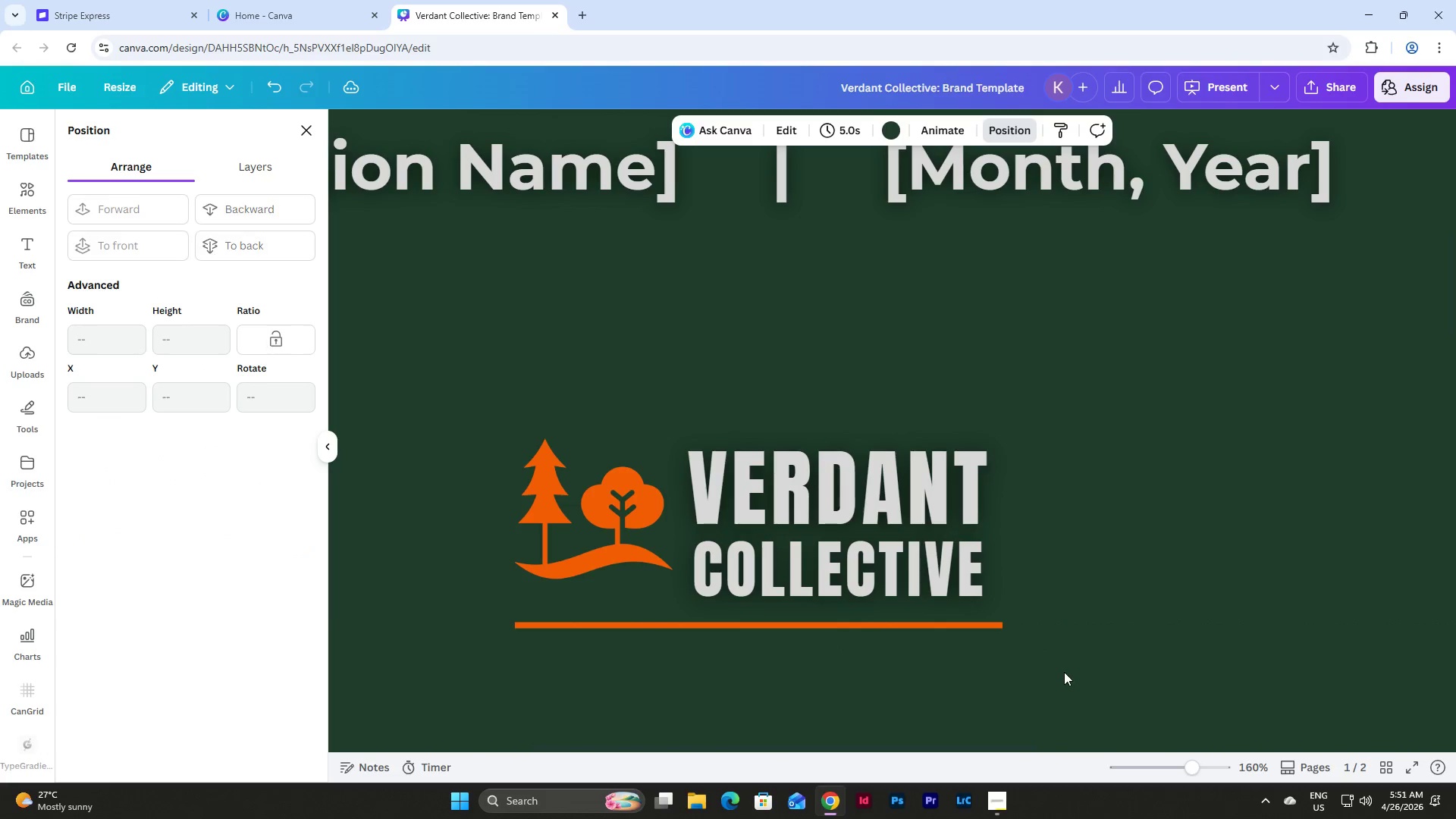 
left_click_drag(start_coordinate=[1064, 672], to_coordinate=[465, 416])
 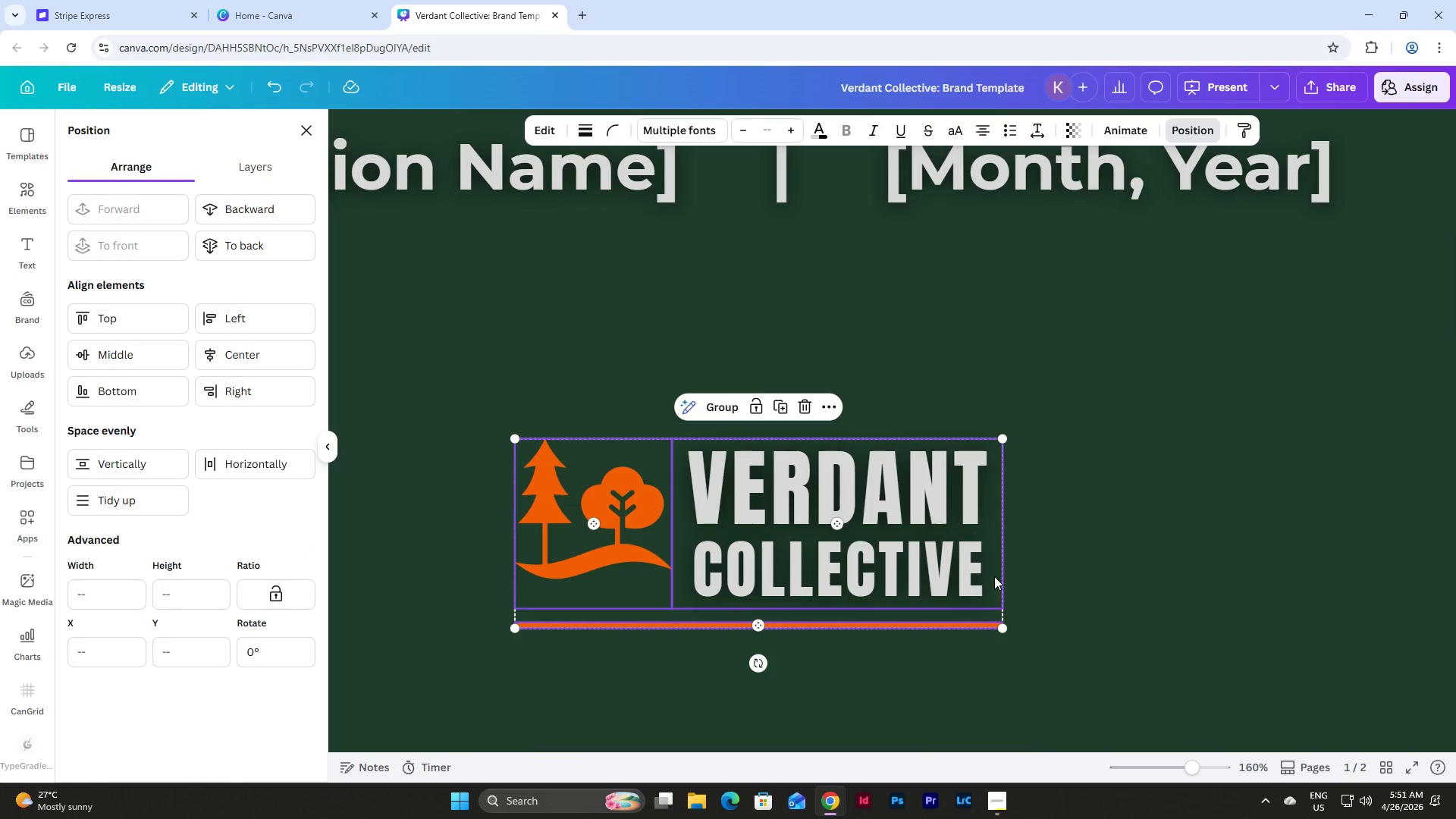 
left_click([1062, 573])
 